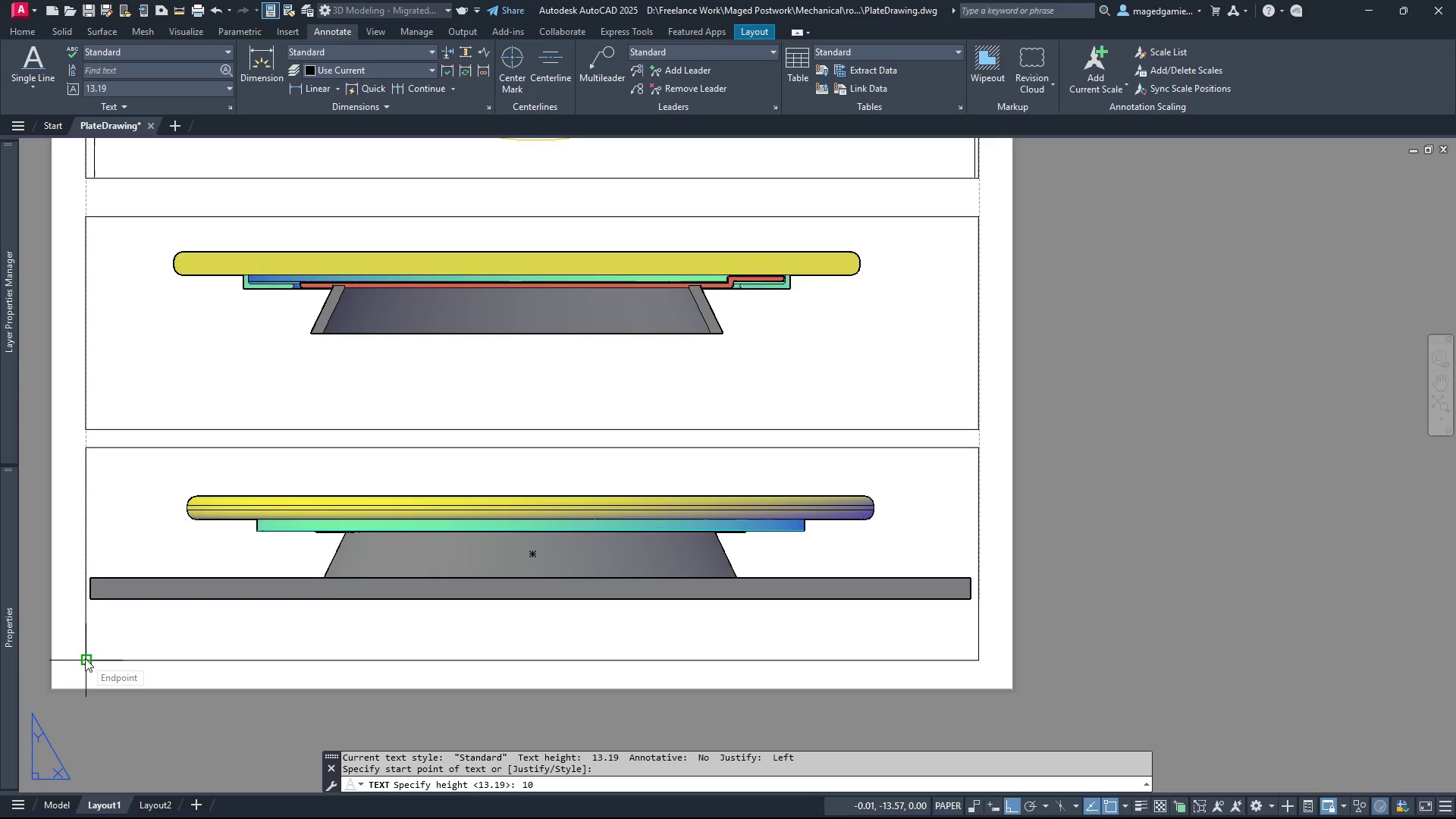 
key(Enter)
 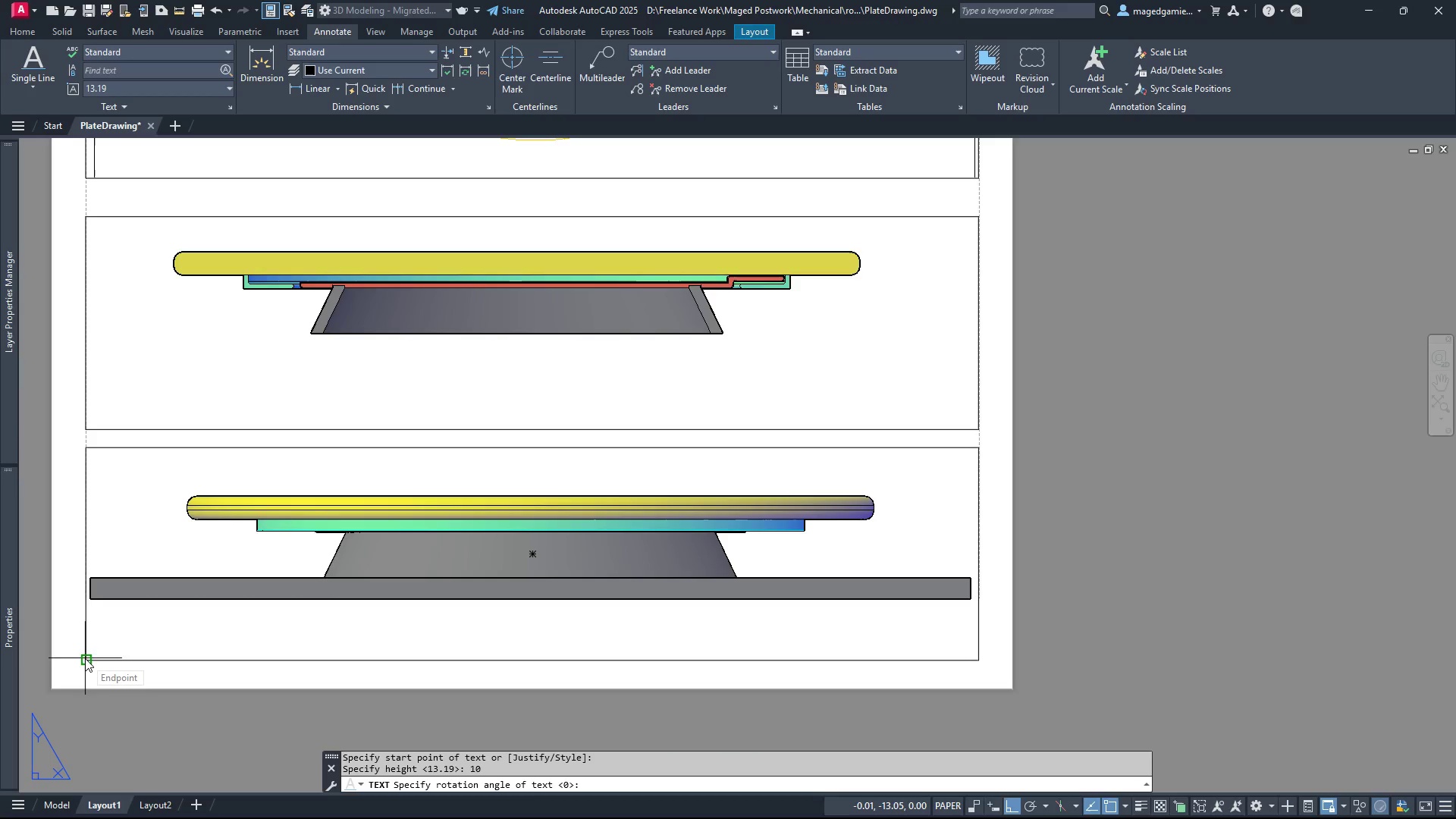 
key(Enter)
 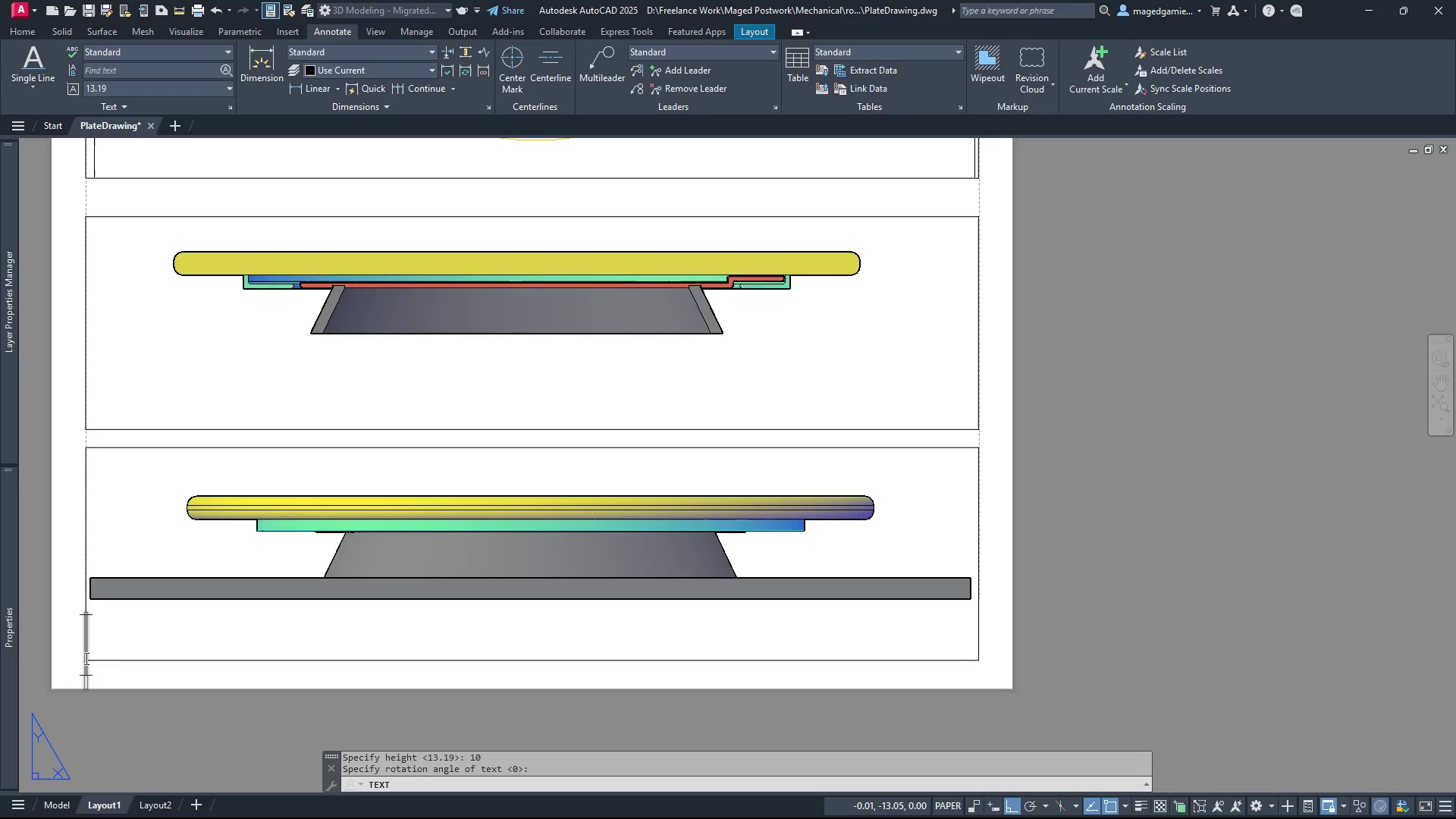 
type(Front )
 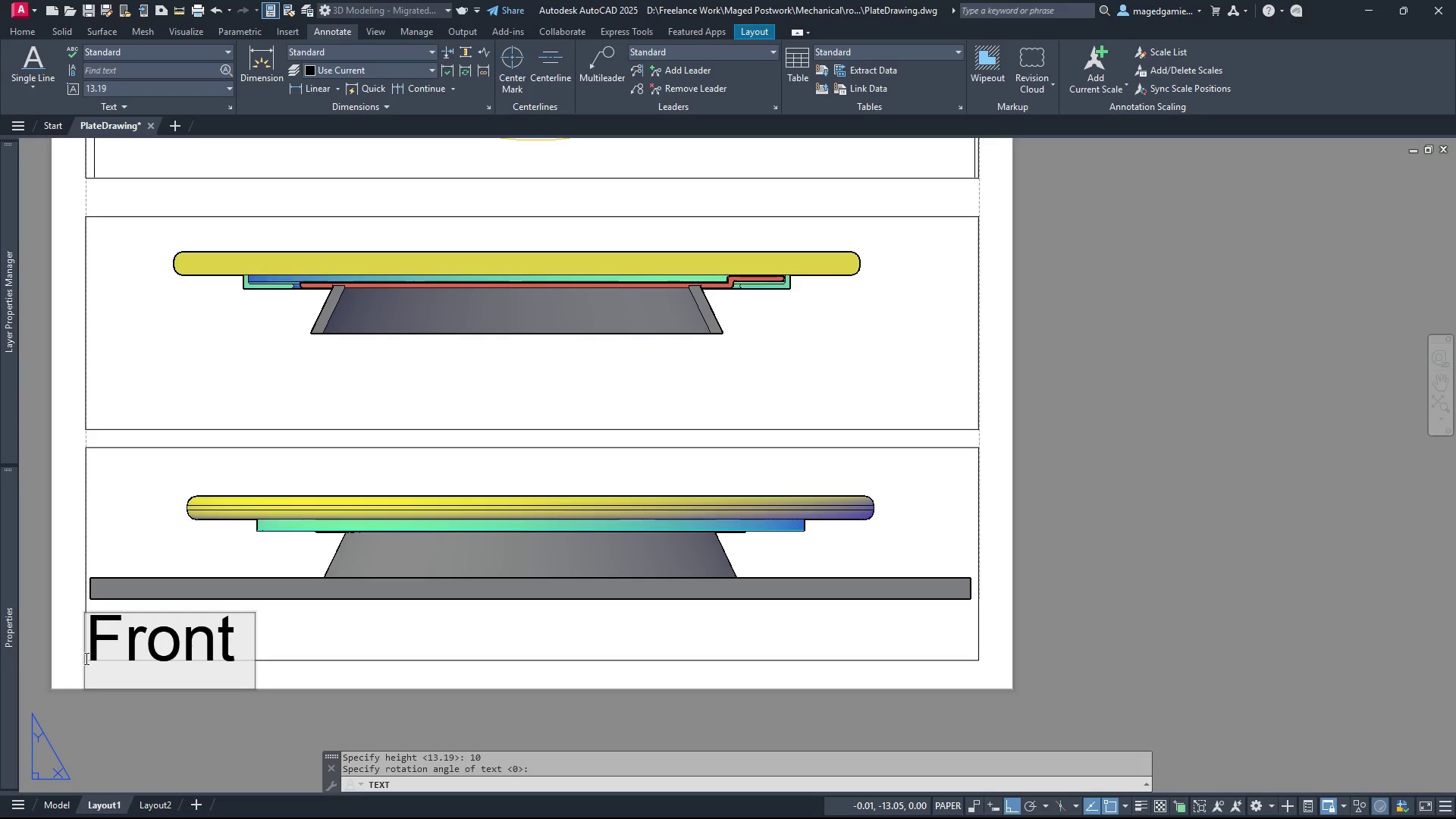 
type(Elevation 1:2)
 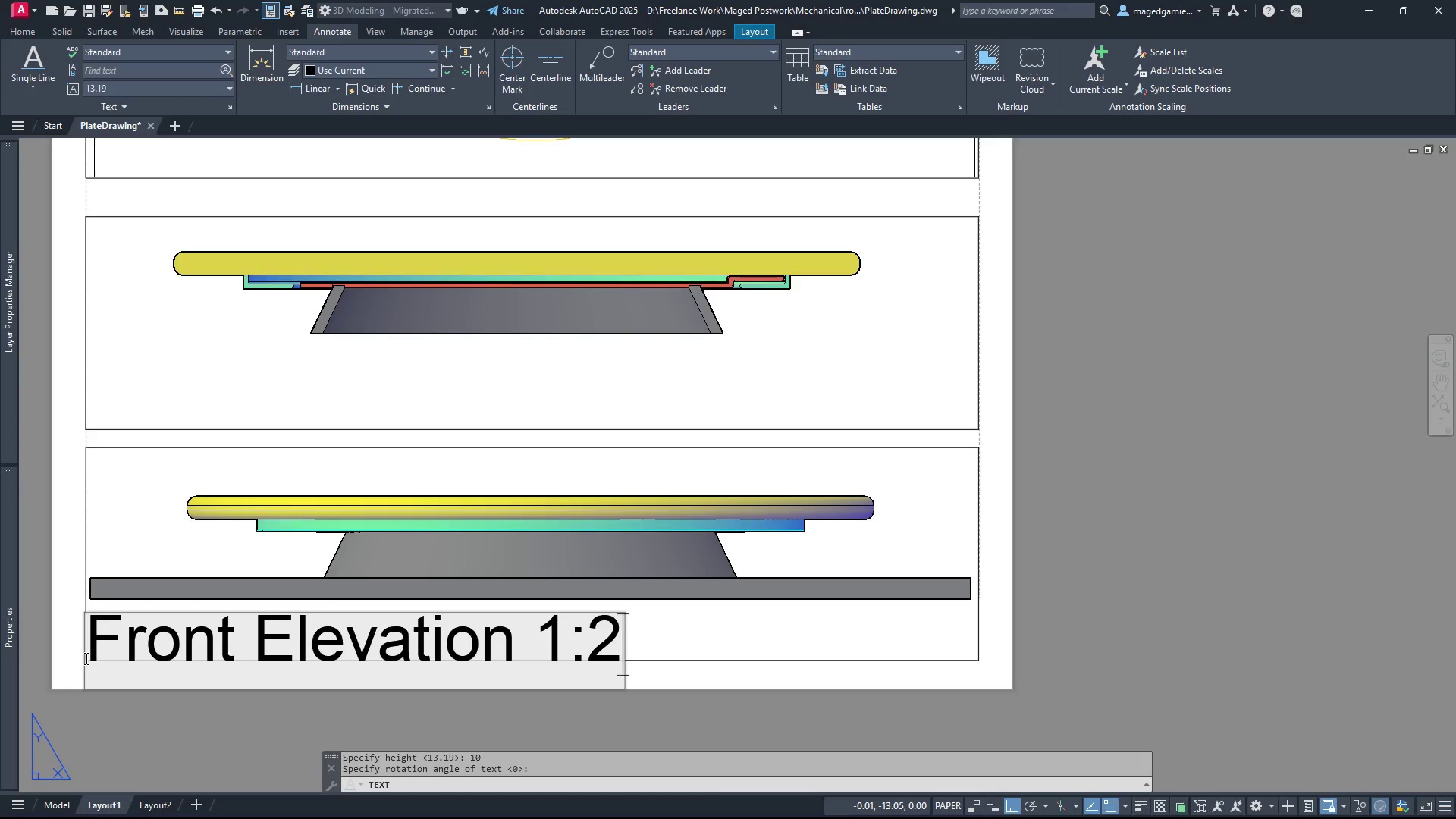 
left_click([385, 437])
 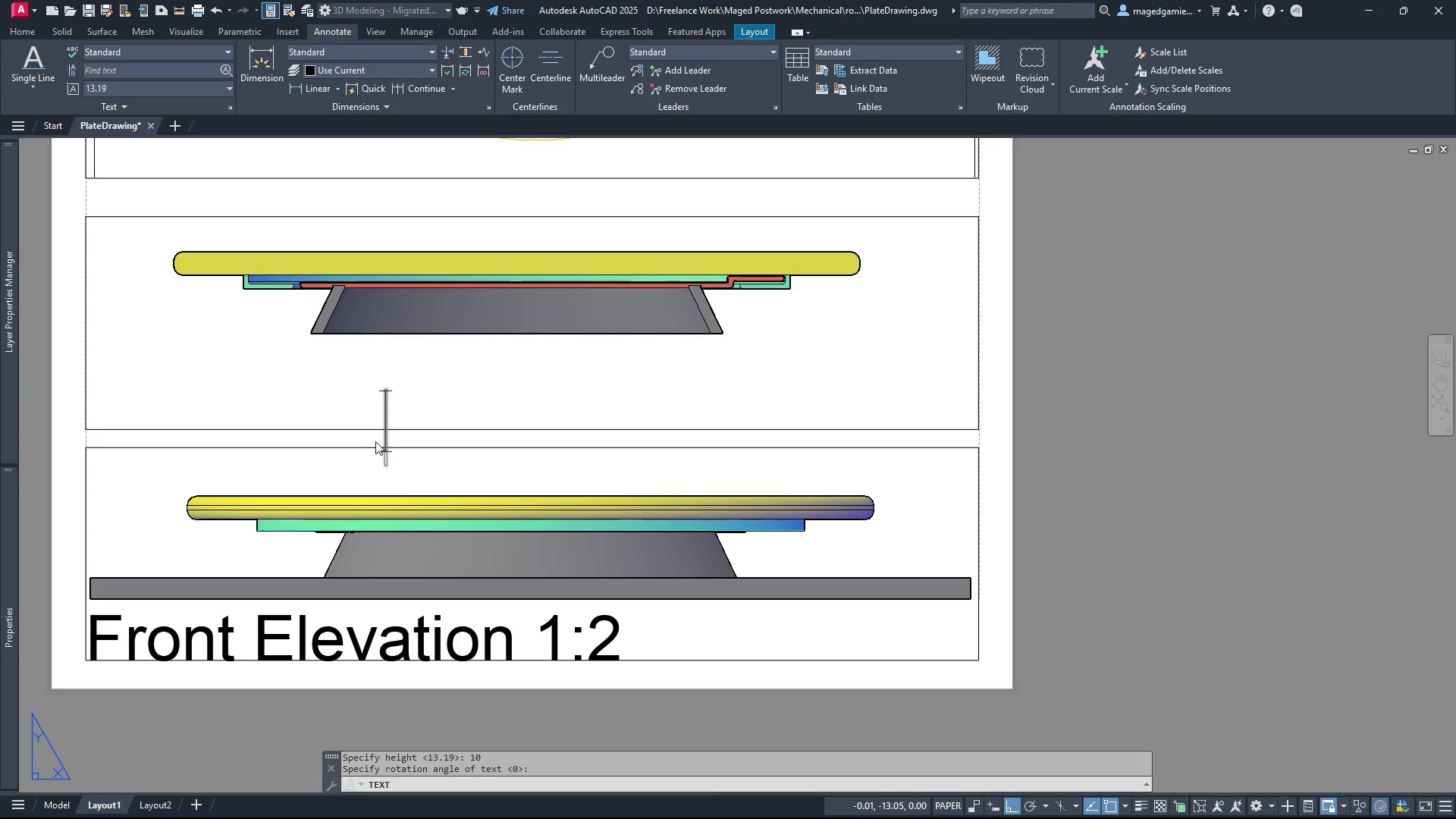 
key(Escape)
 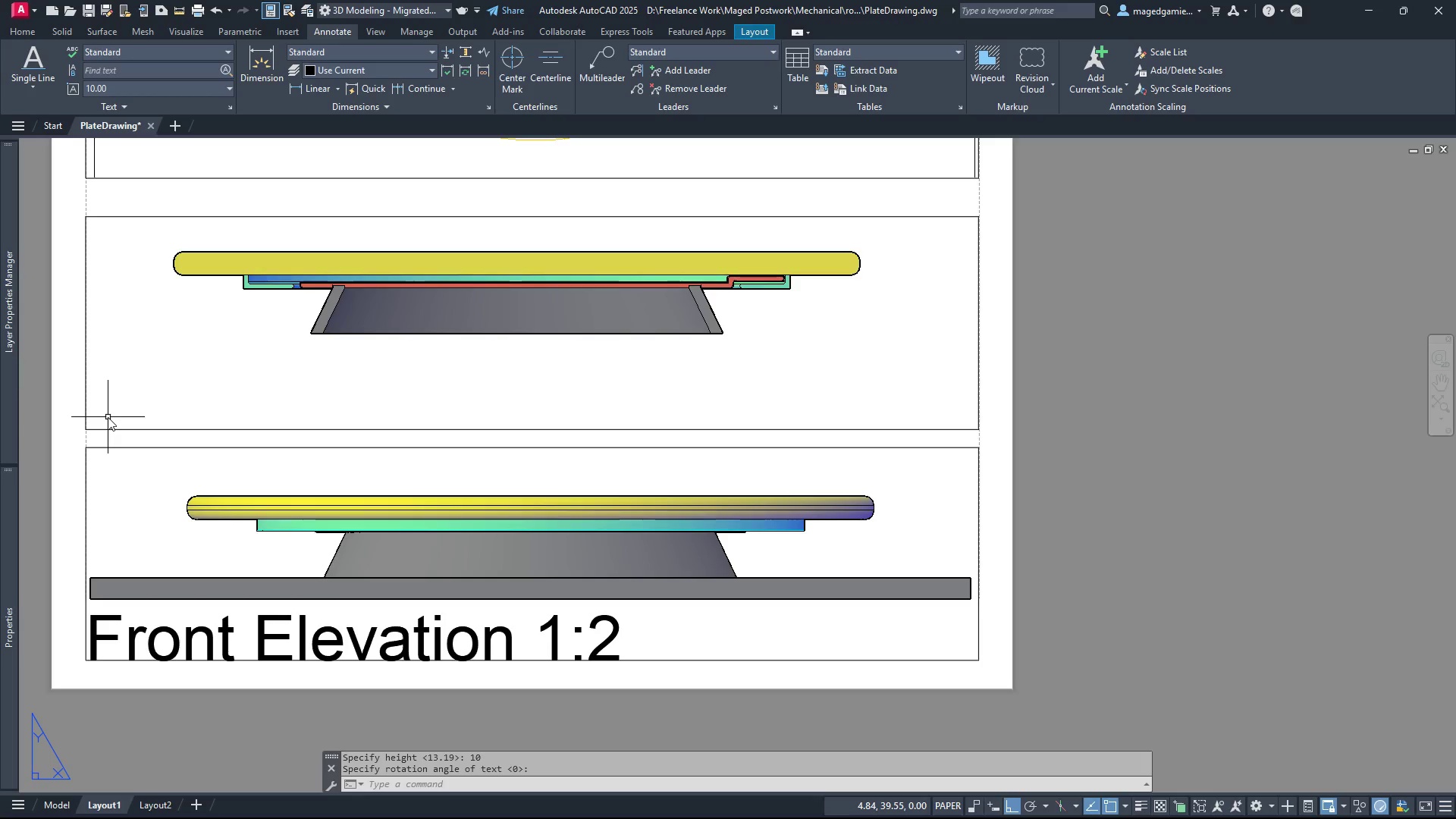 
wait(7.83)
 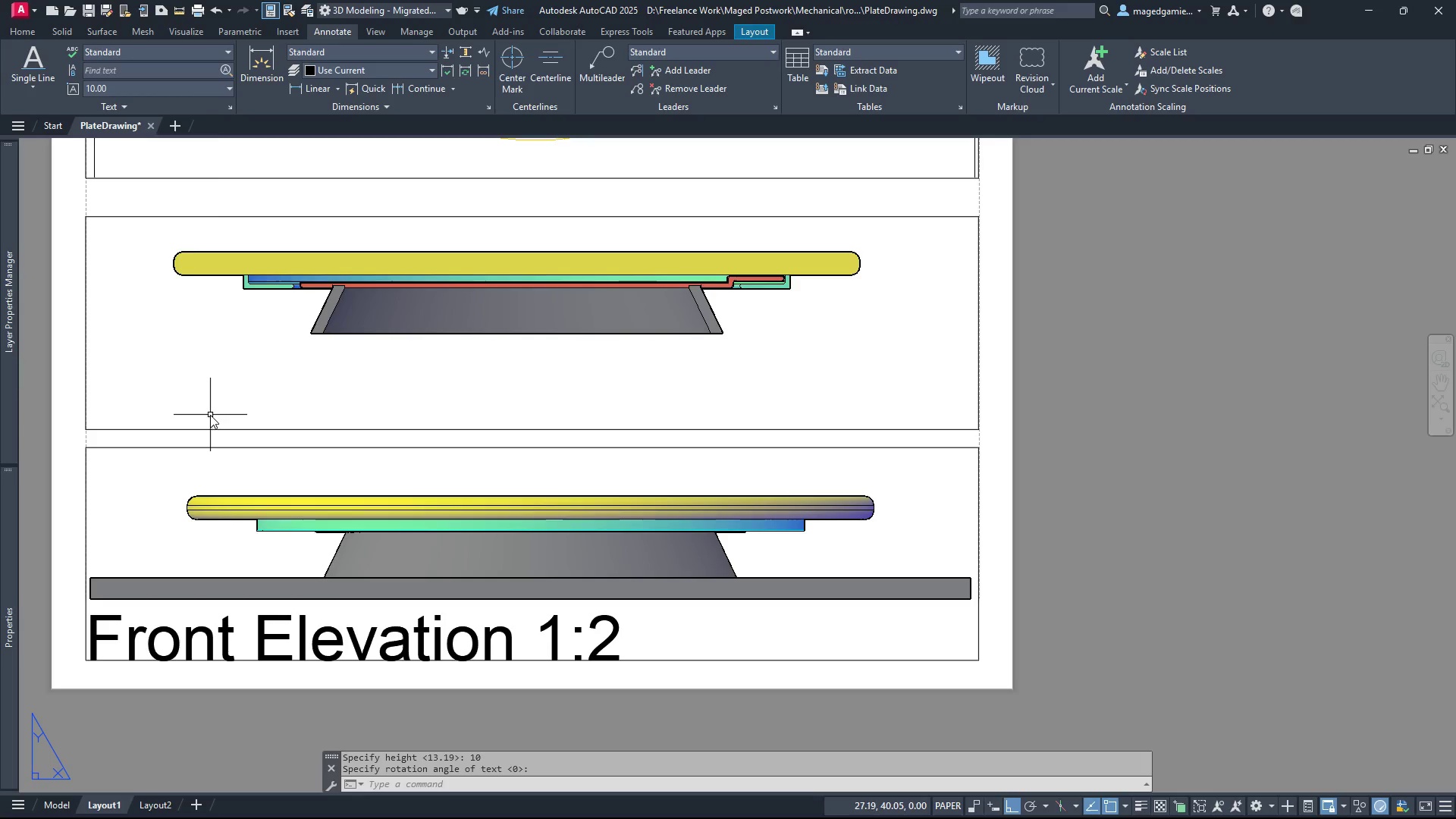 
scroll: coordinate [634, 463], scroll_direction: down, amount: 3.0
 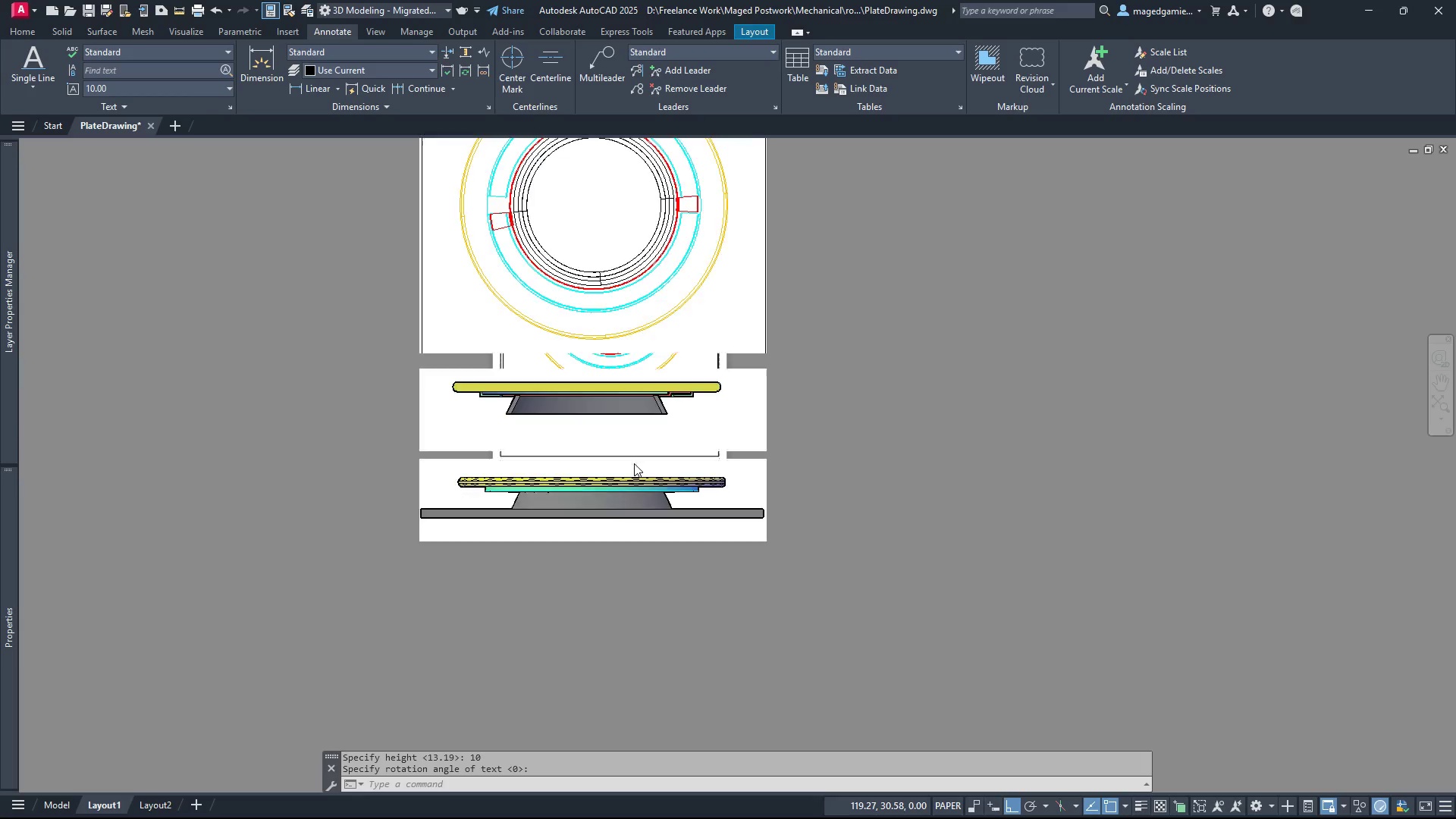 
scroll: coordinate [633, 463], scroll_direction: up, amount: 4.0
 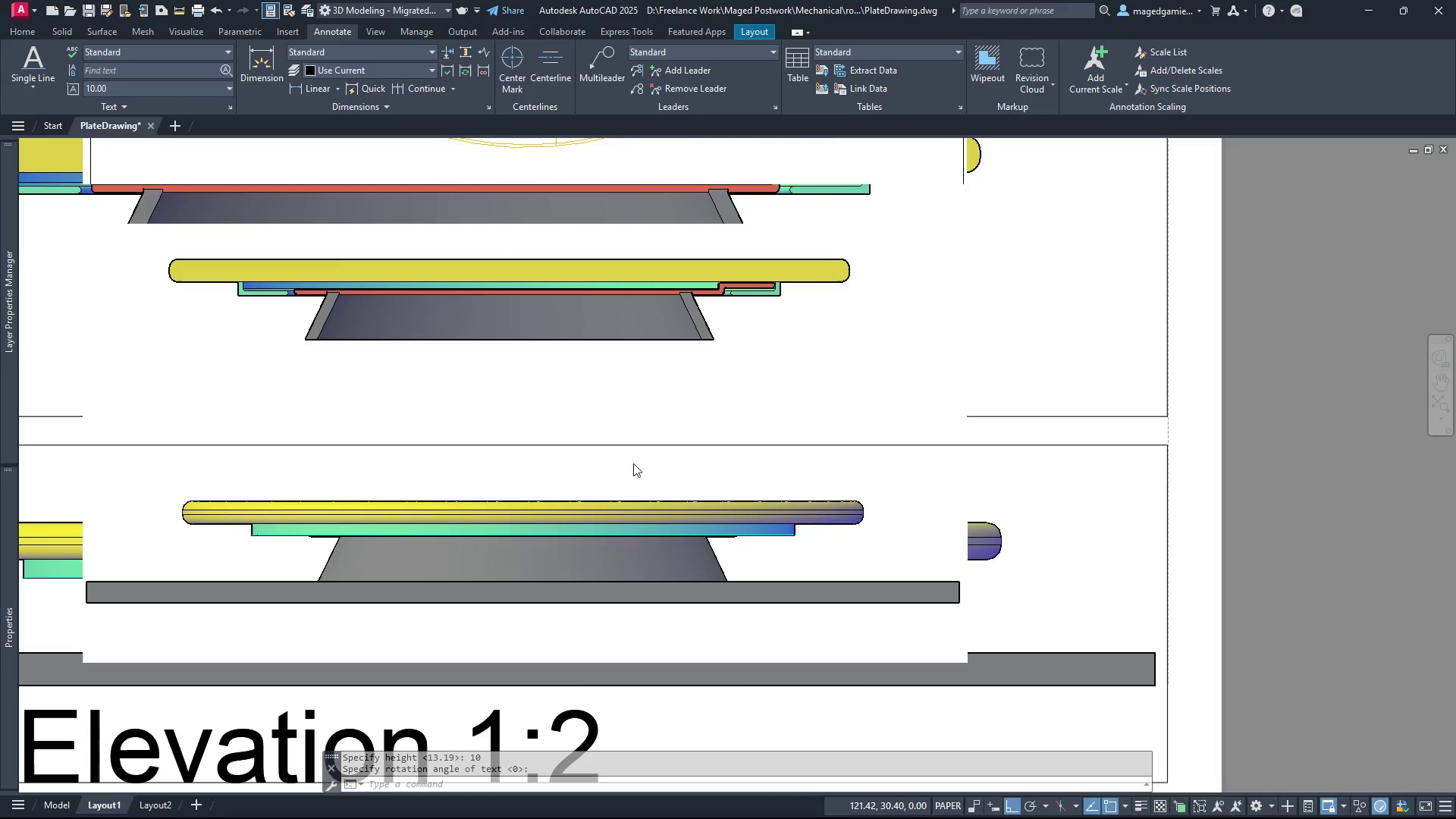 
scroll: coordinate [633, 463], scroll_direction: down, amount: 2.0
 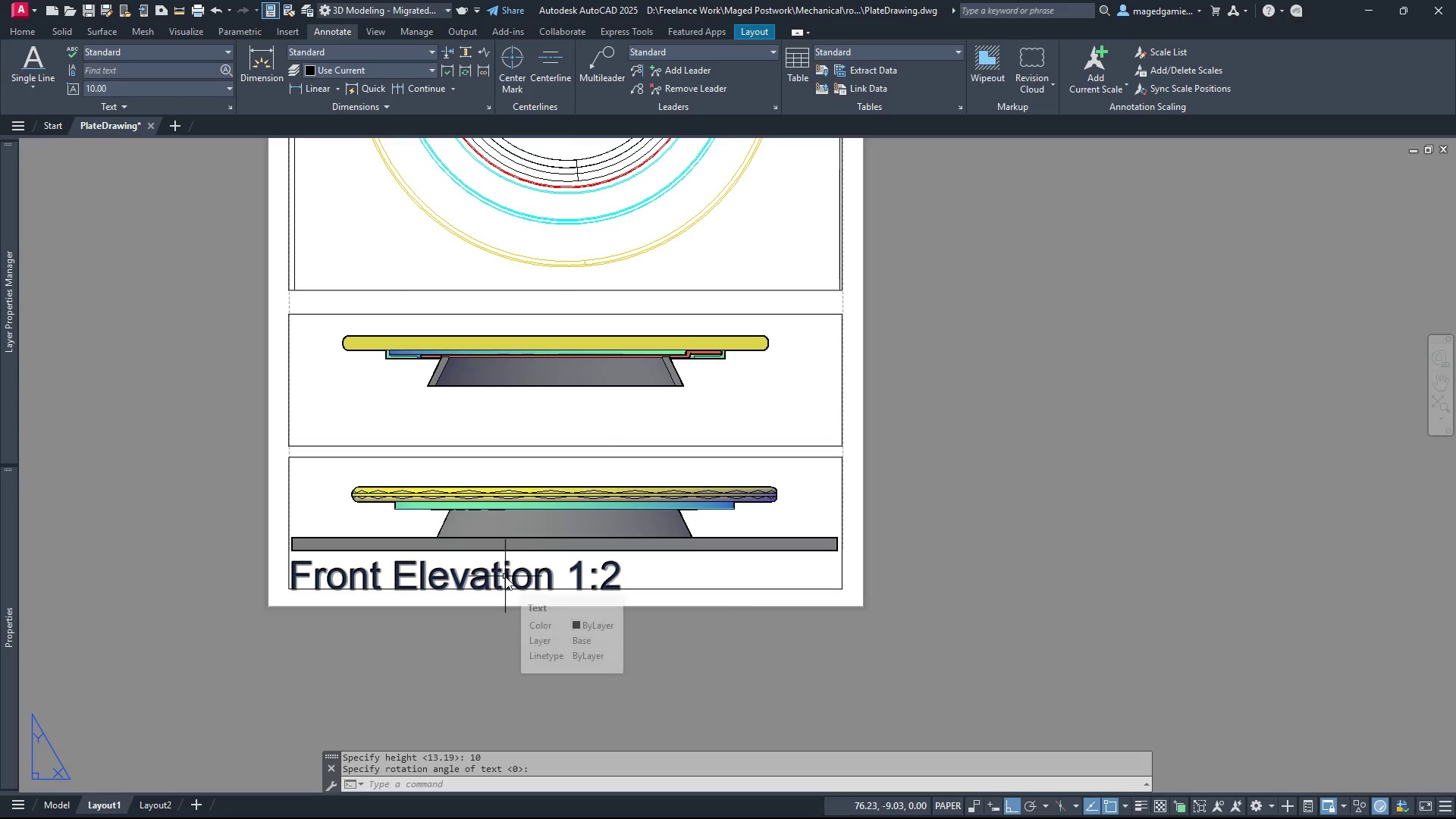 
left_click([505, 576])
 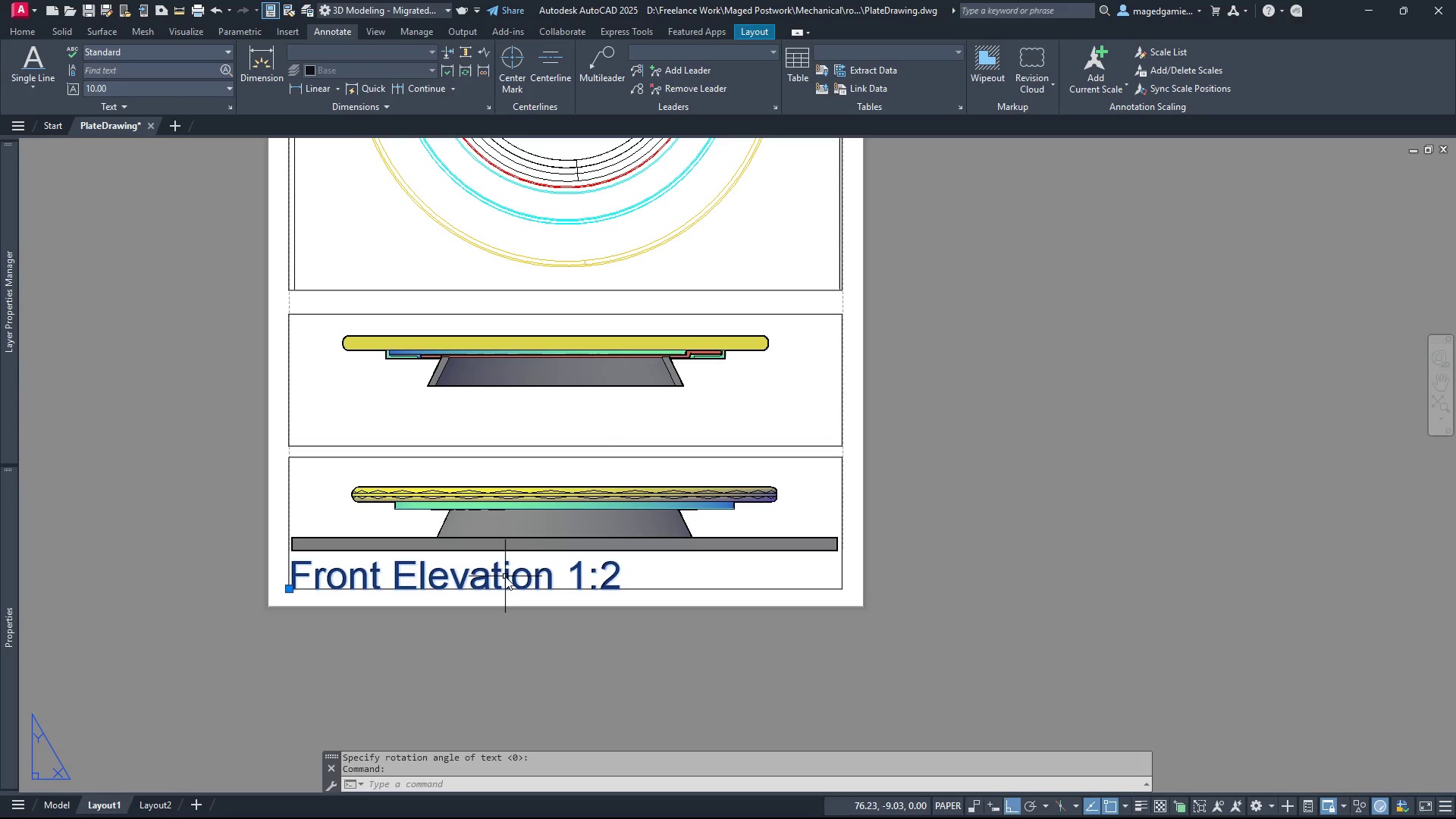 
key(Delete)
 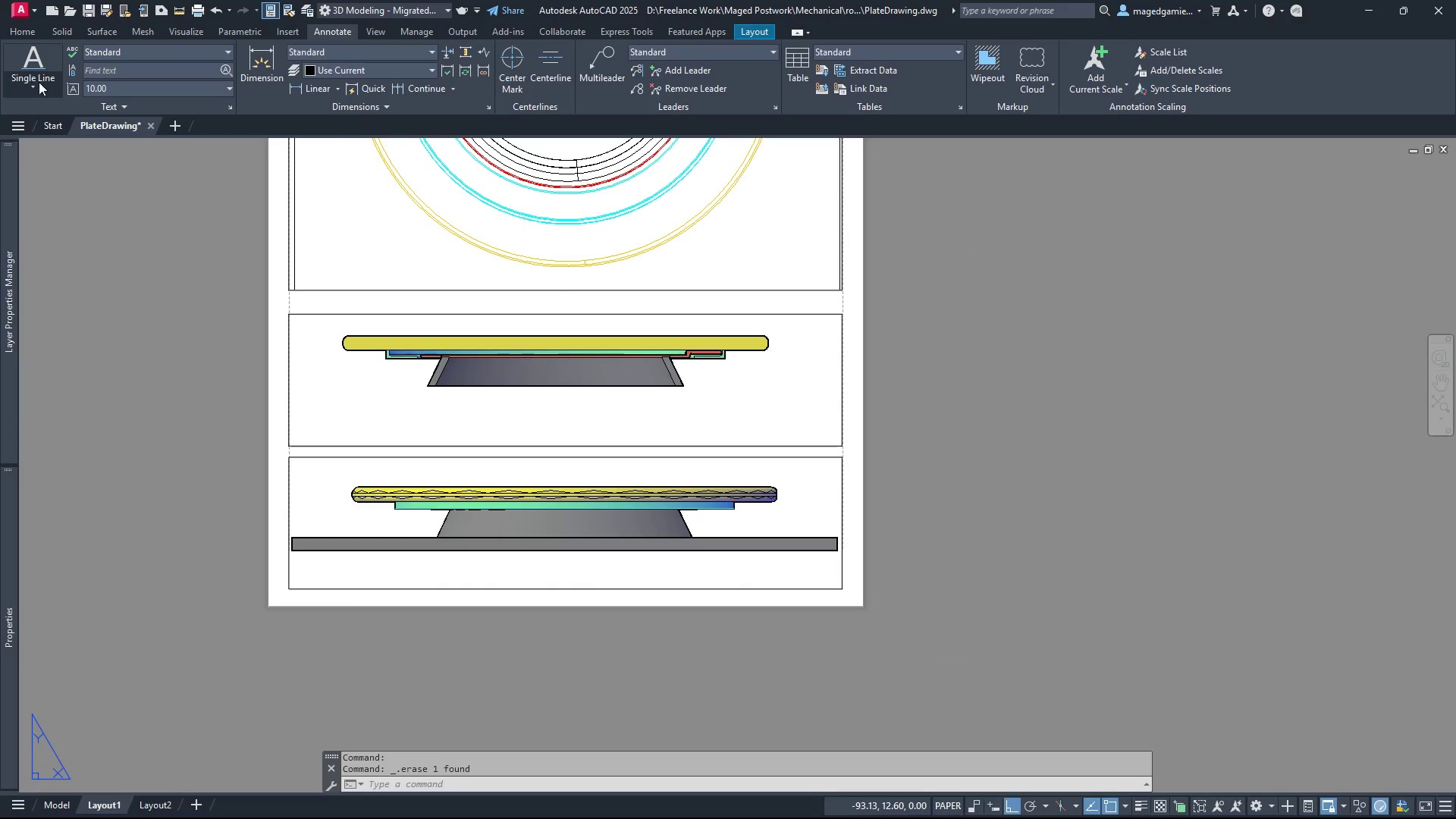 
left_click([32, 81])
 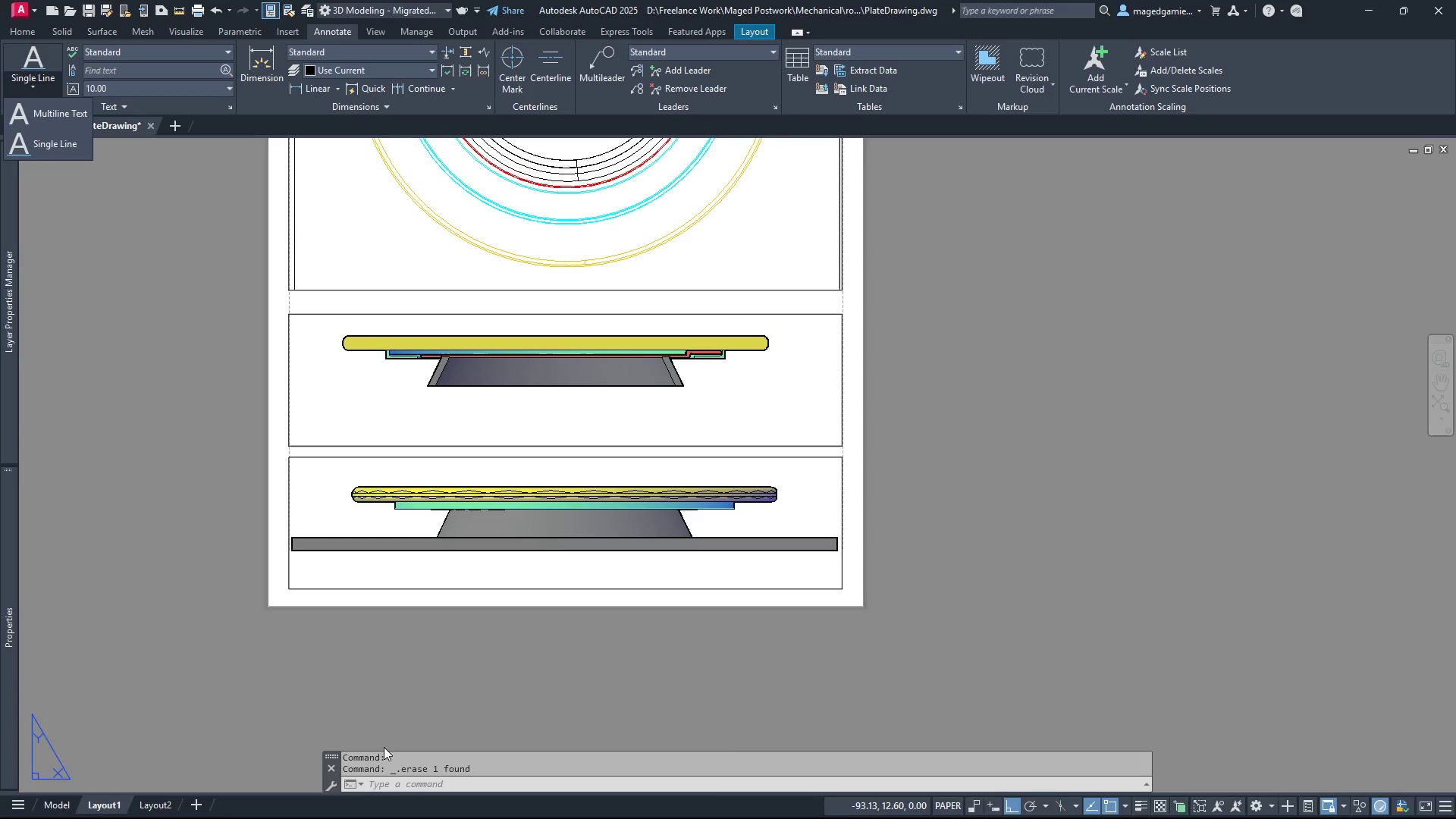 
left_click([372, 786])
 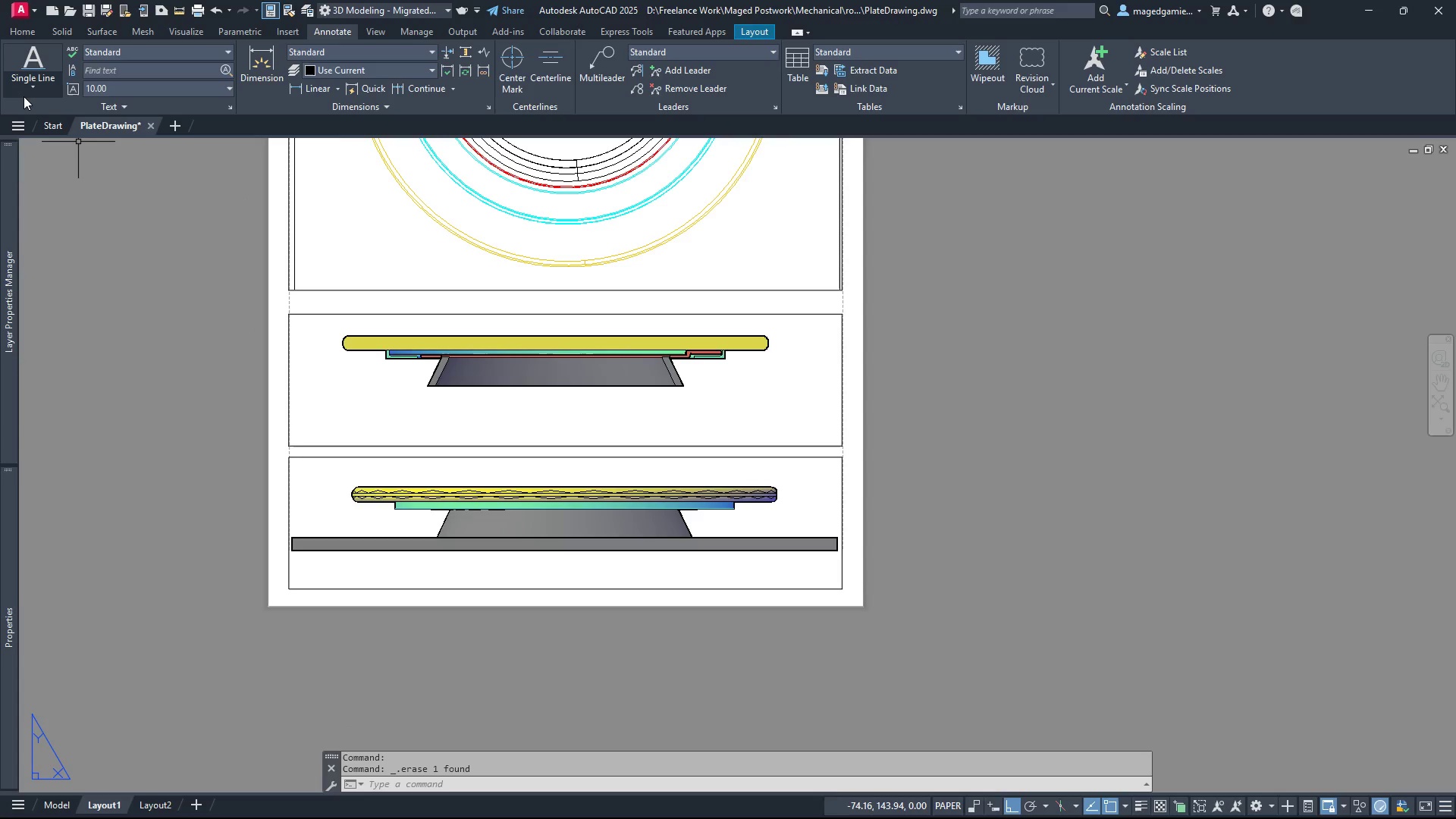 
left_click([30, 78])
 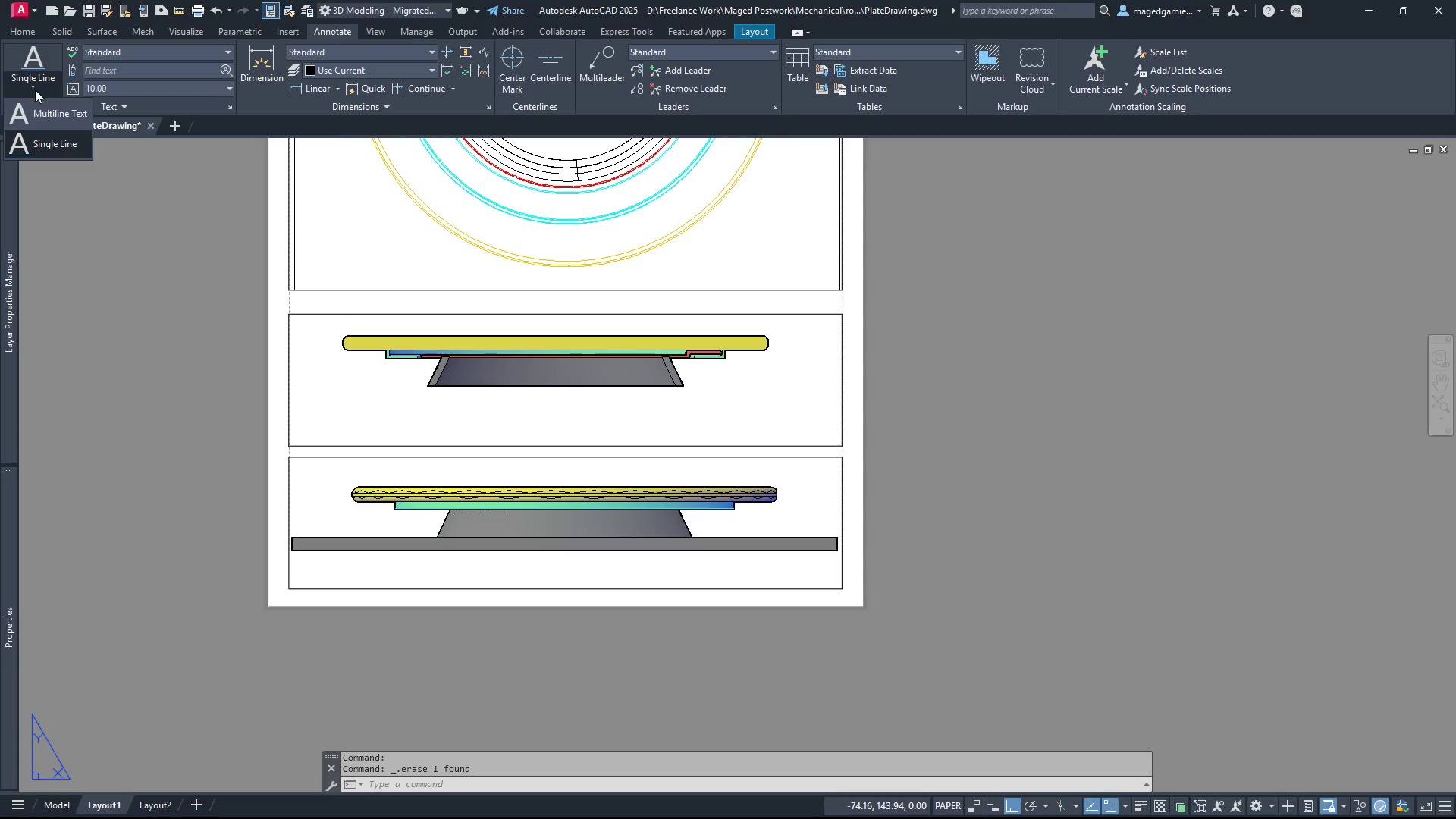 
left_click([36, 89])
 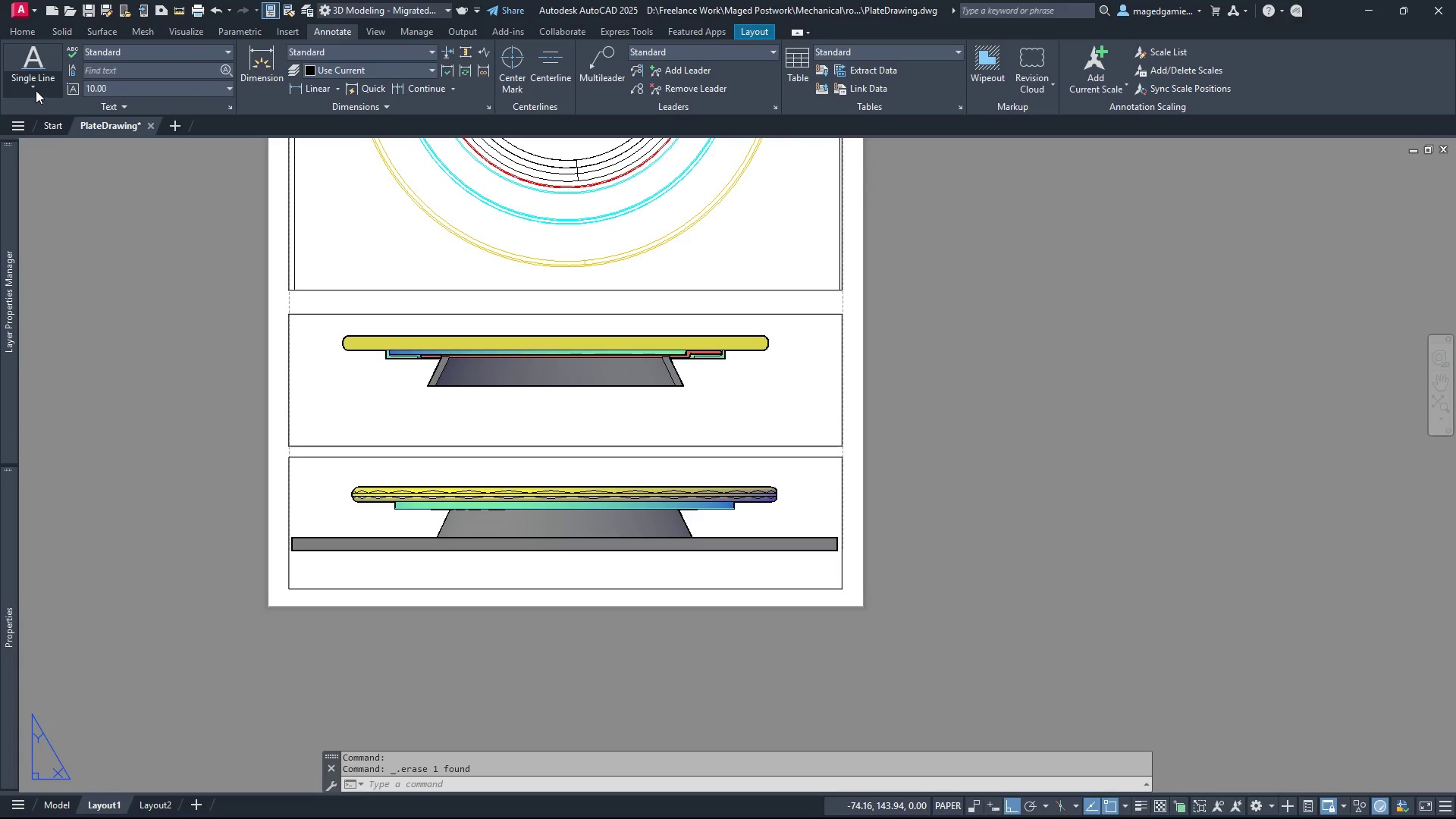 
left_click([36, 89])
 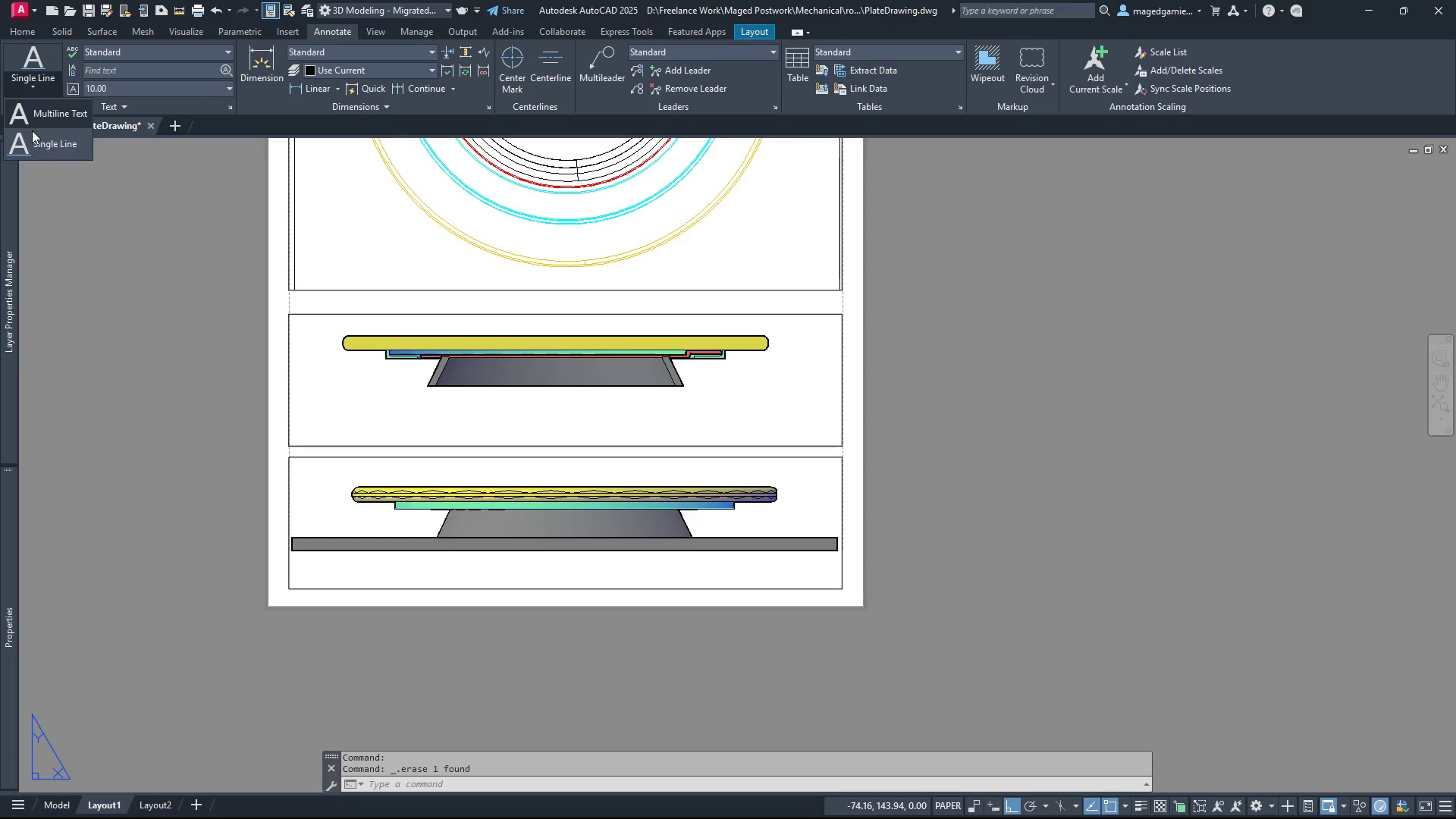 
left_click([36, 146])
 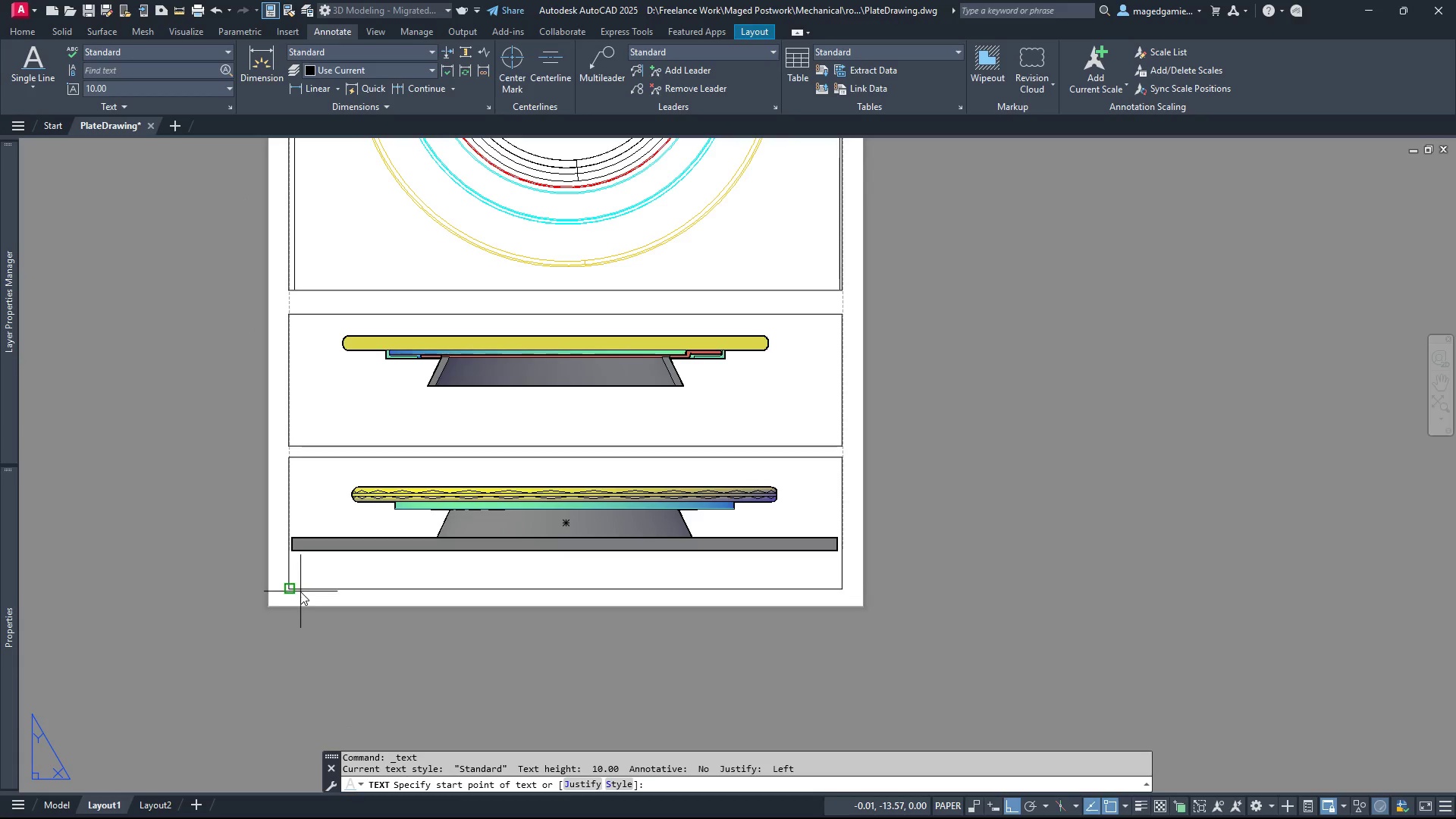 
left_click([291, 588])
 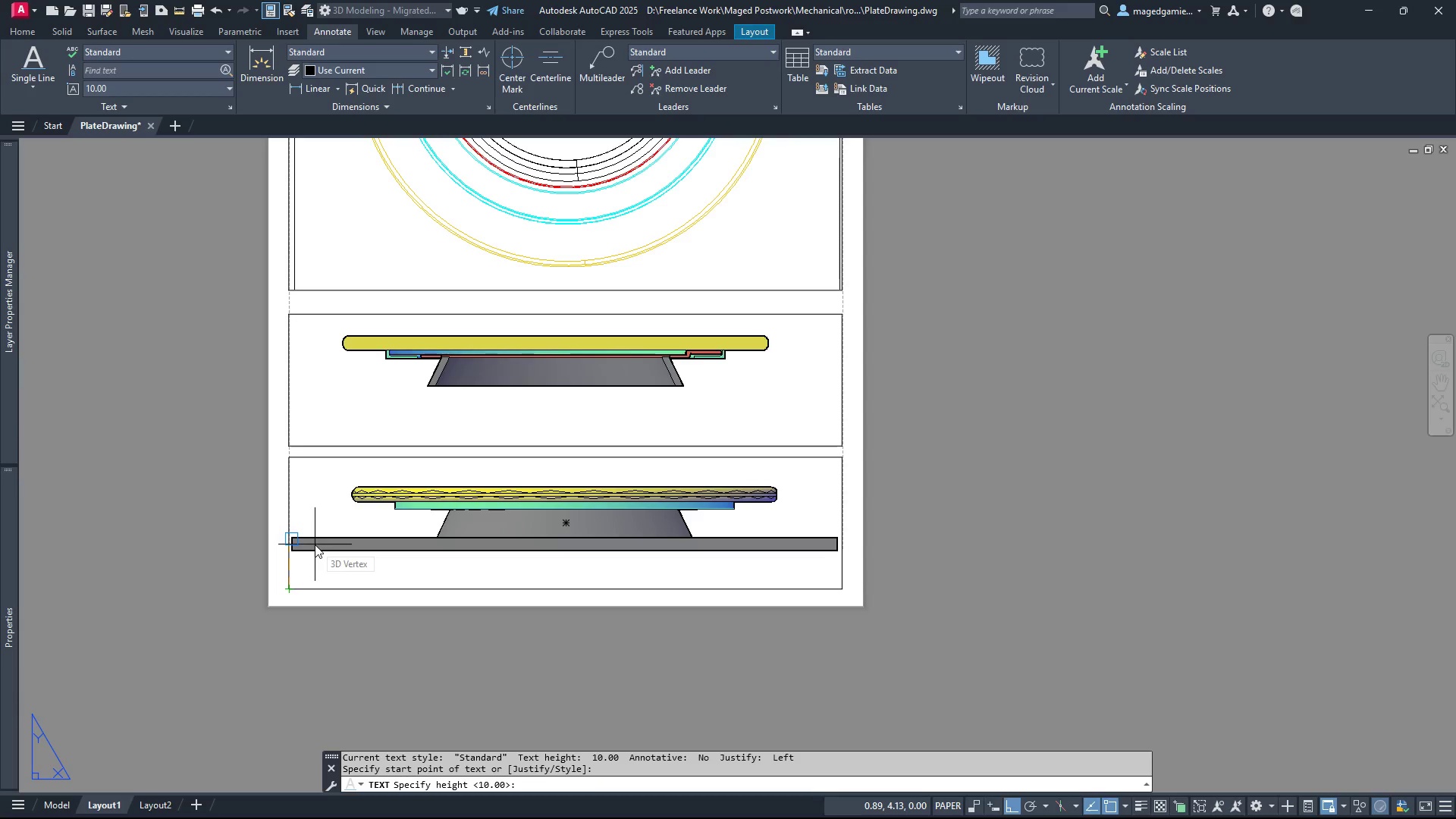 
key(5)
 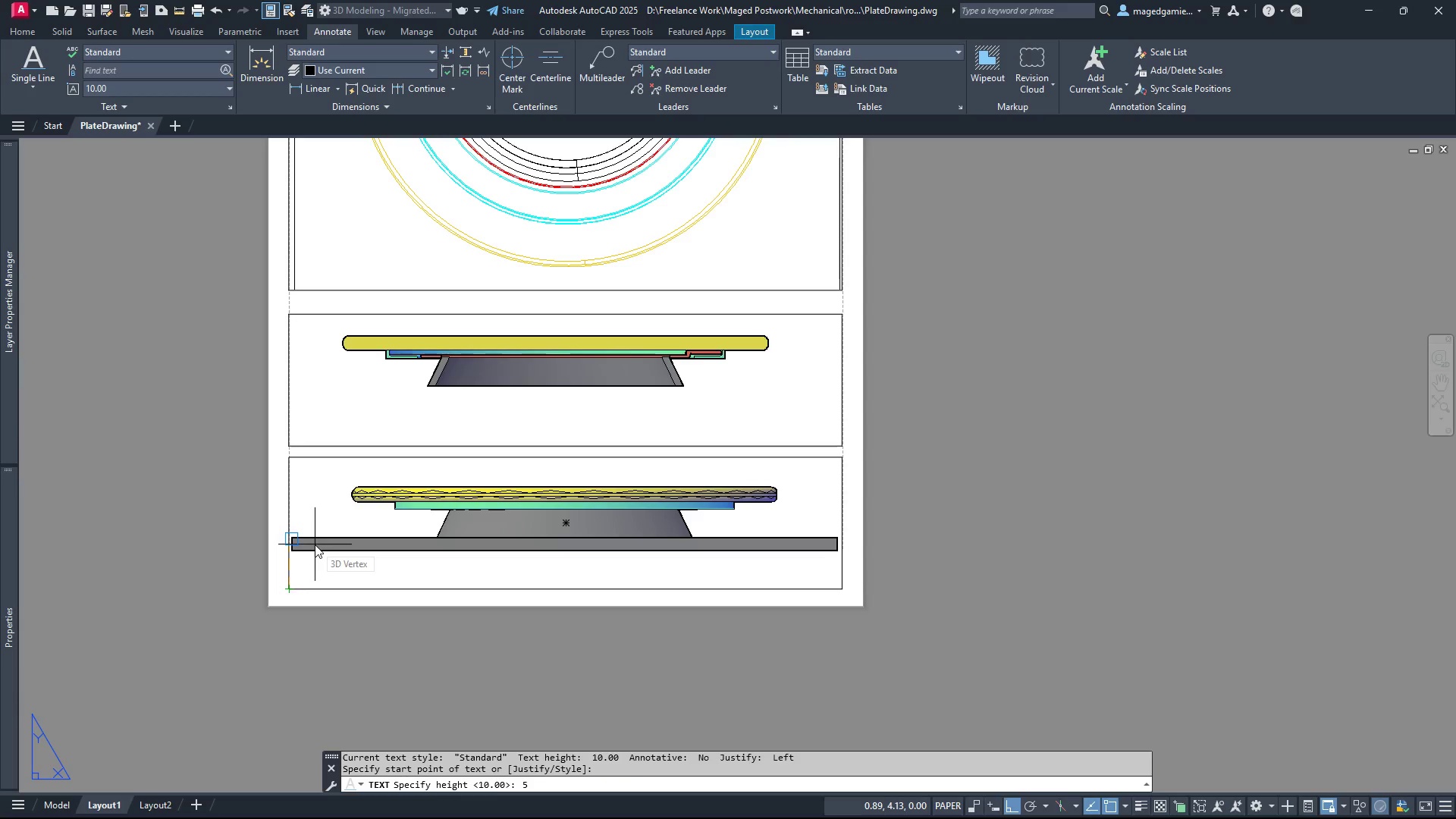 
key(Enter)
 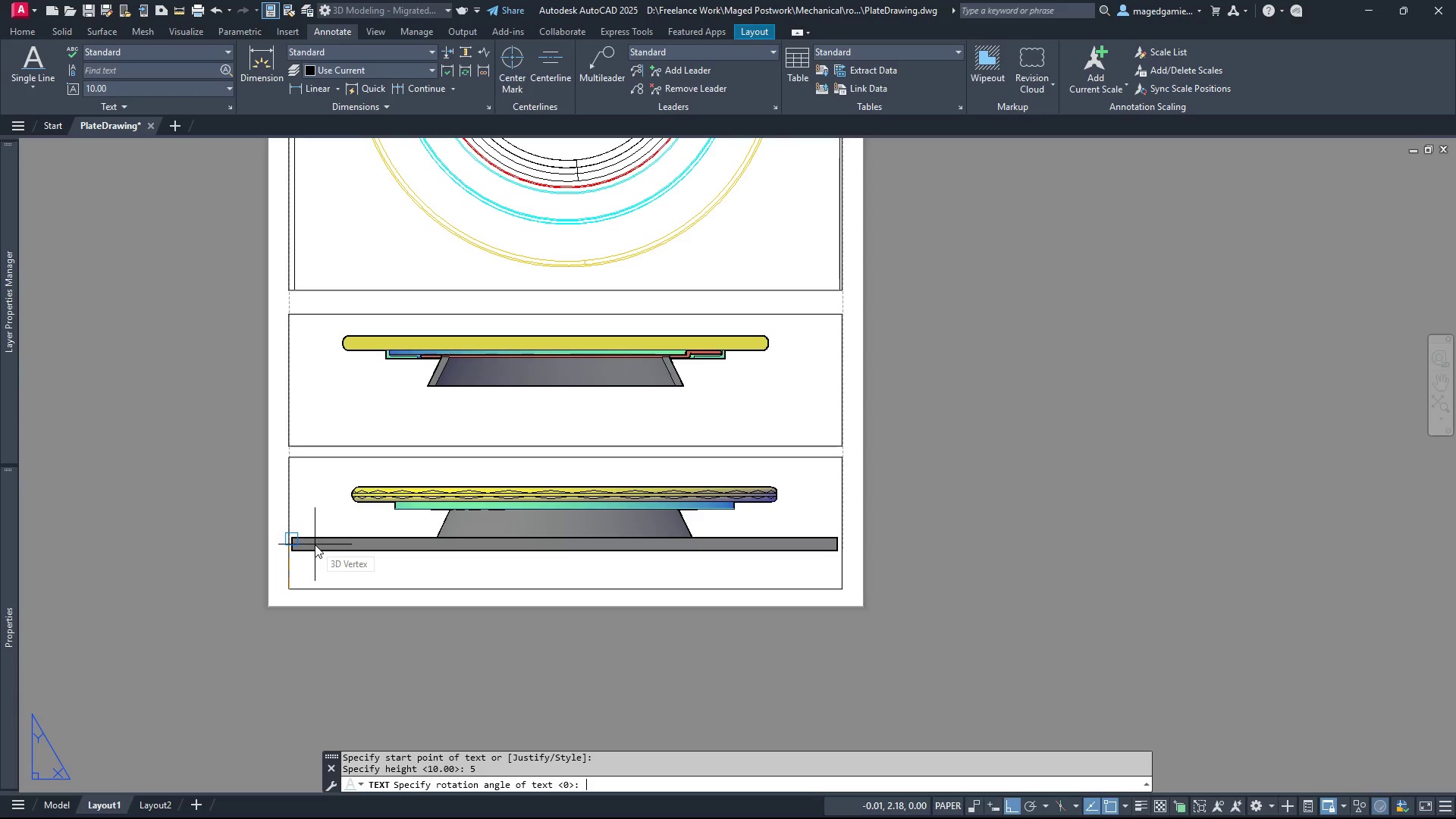 
key(Enter)
 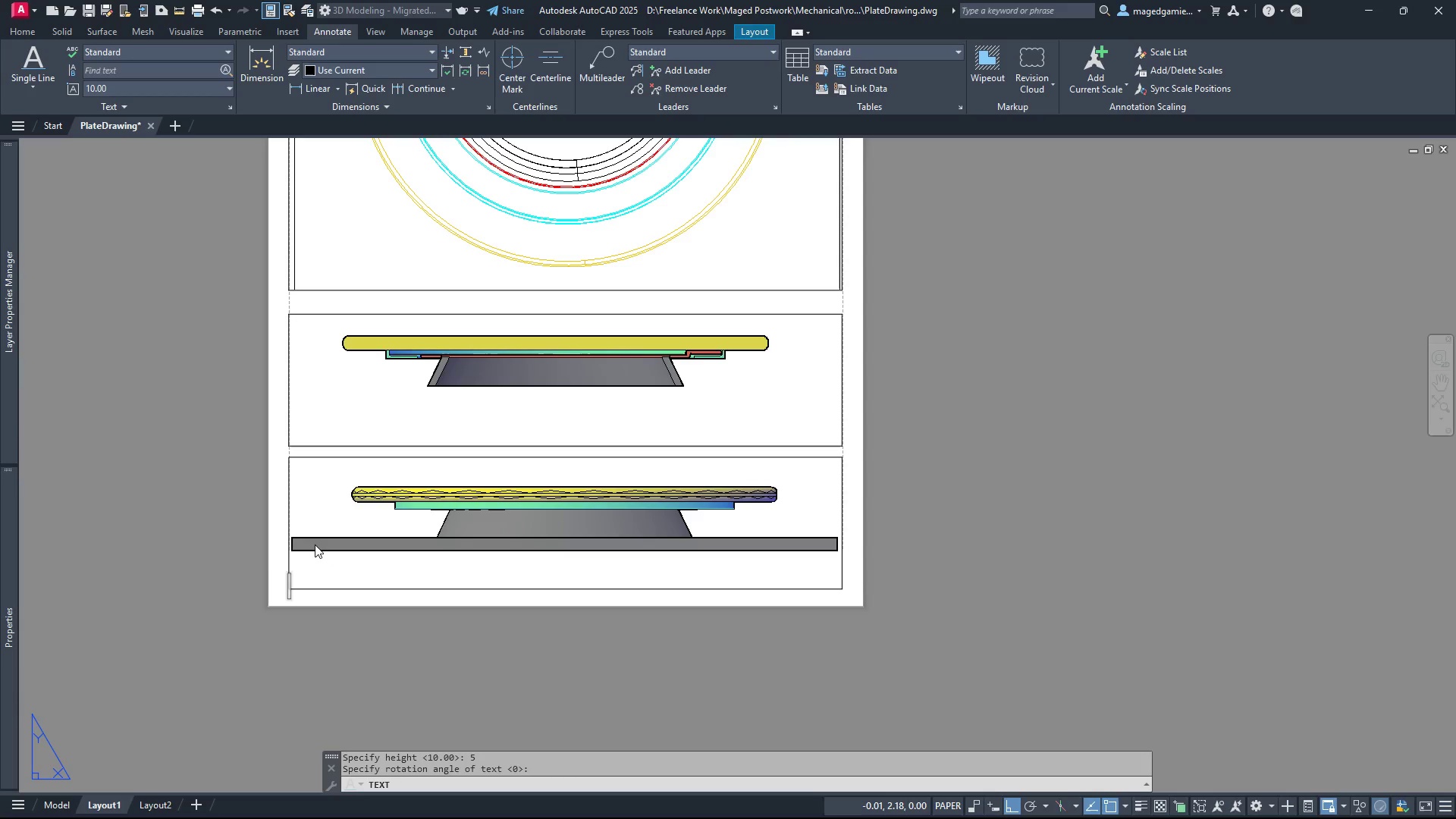 
type(Front Elevation 1:2)
 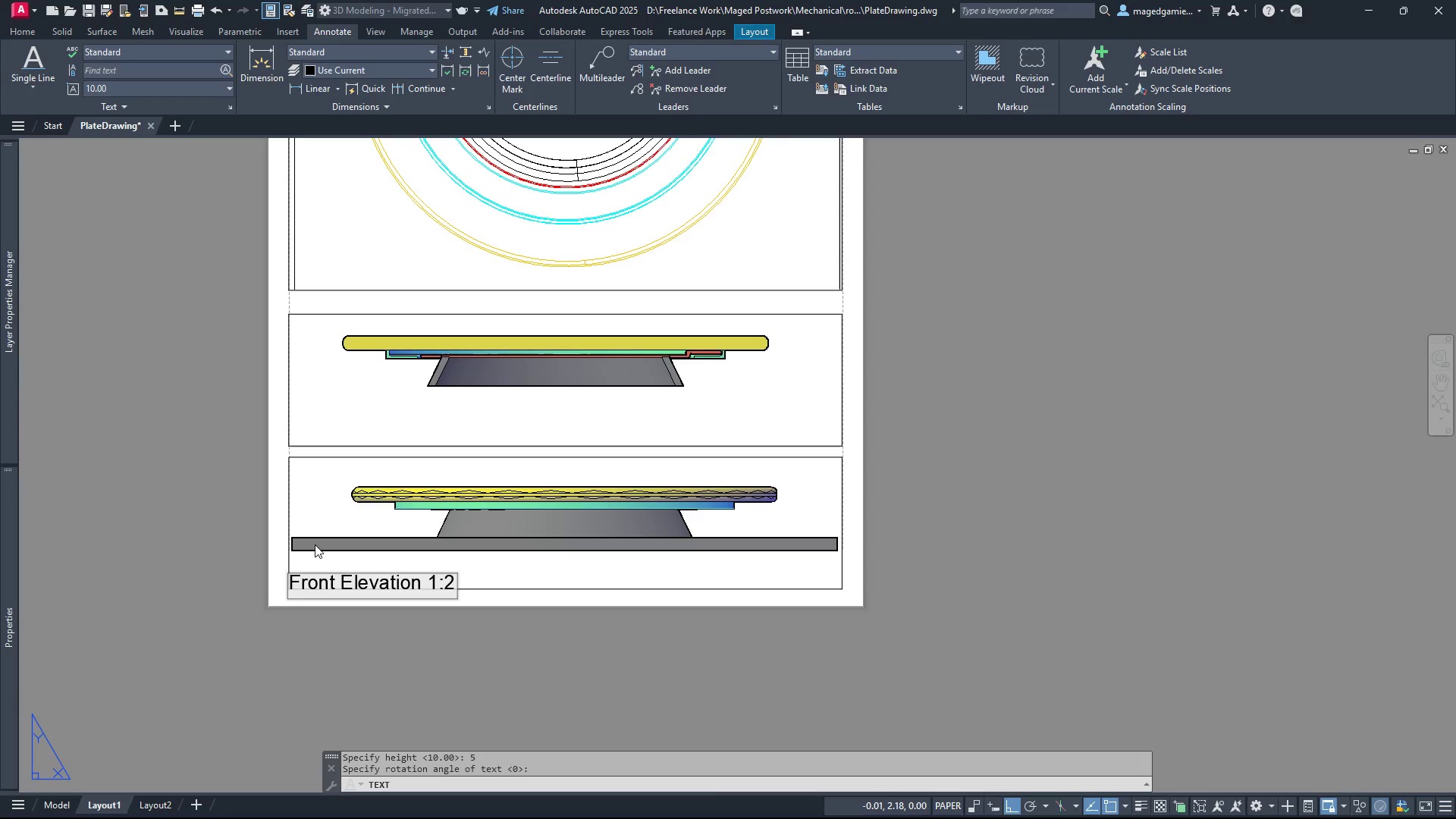 
key(Enter)
 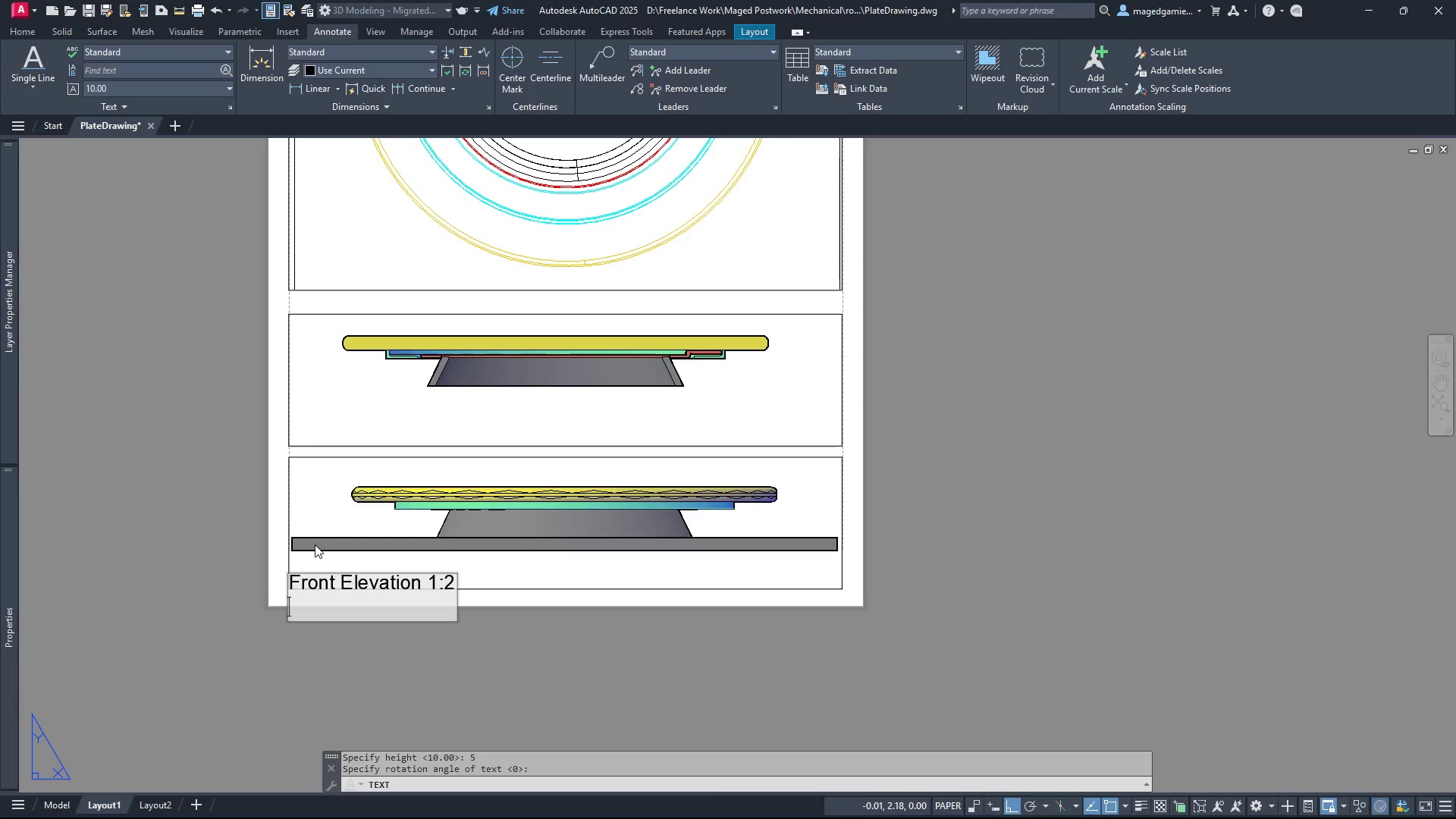 
key(Backspace)
 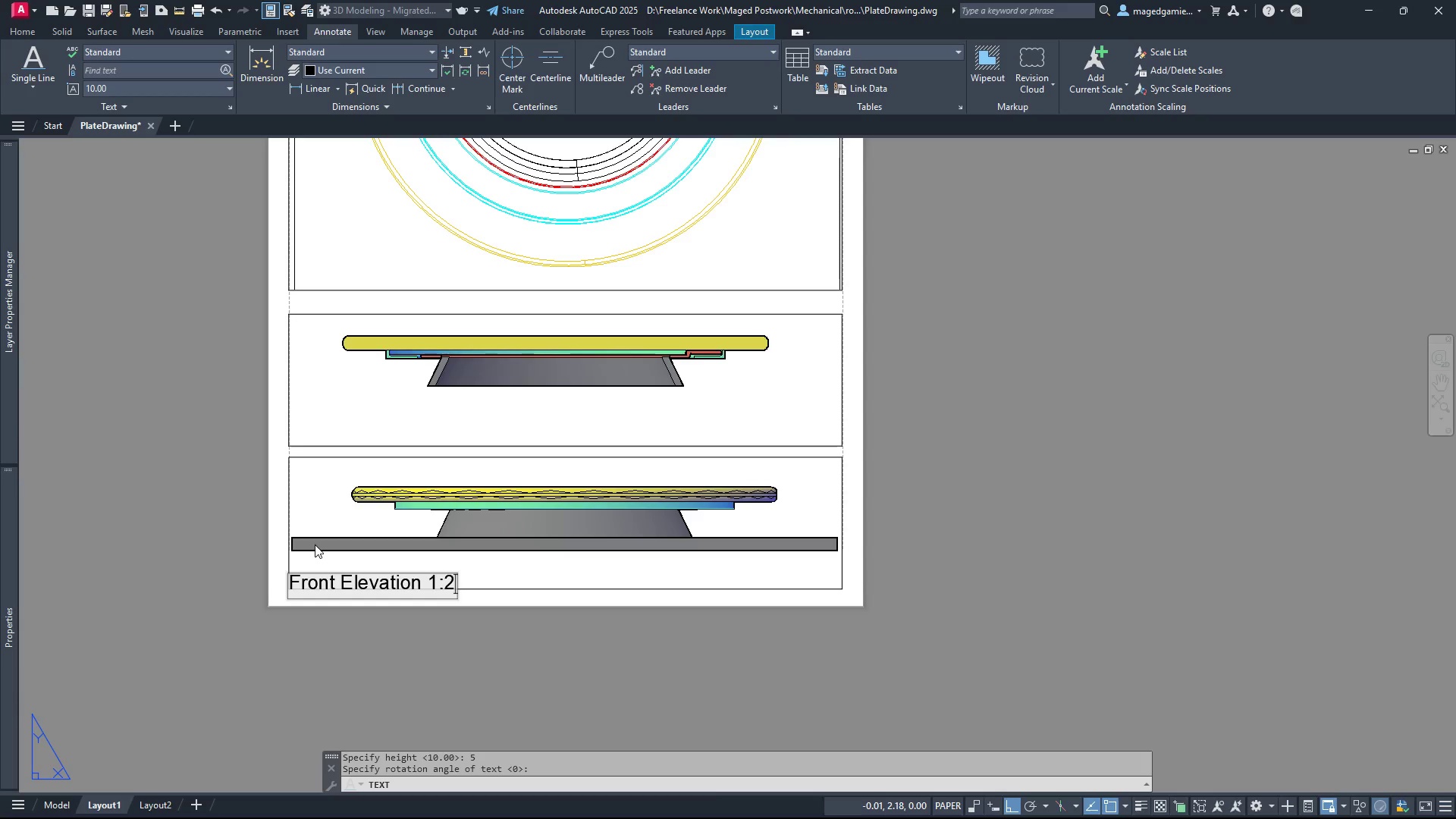 
key(Enter)
 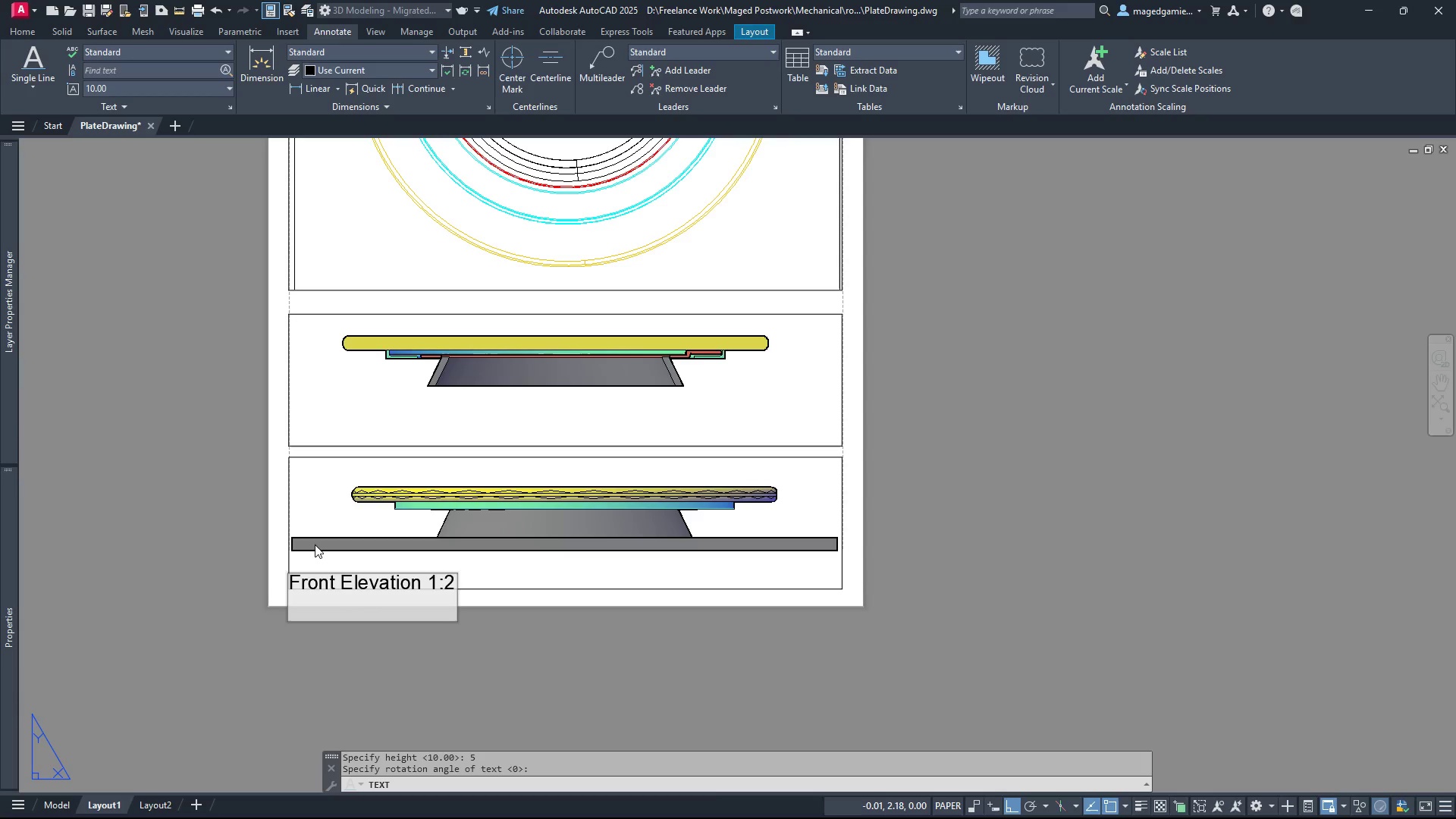 
key(Enter)
 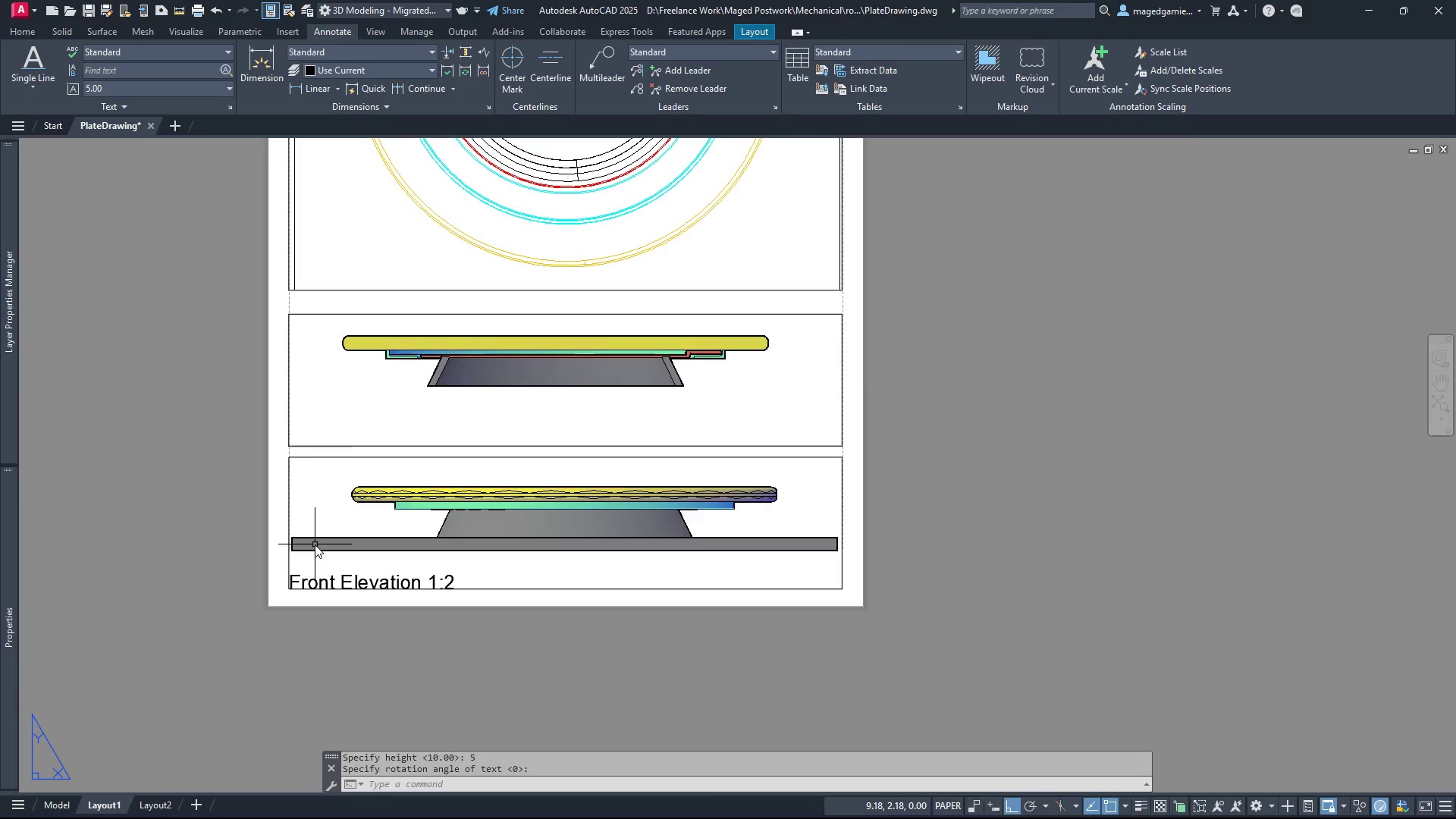 
scroll: coordinate [315, 544], scroll_direction: up, amount: 1.0
 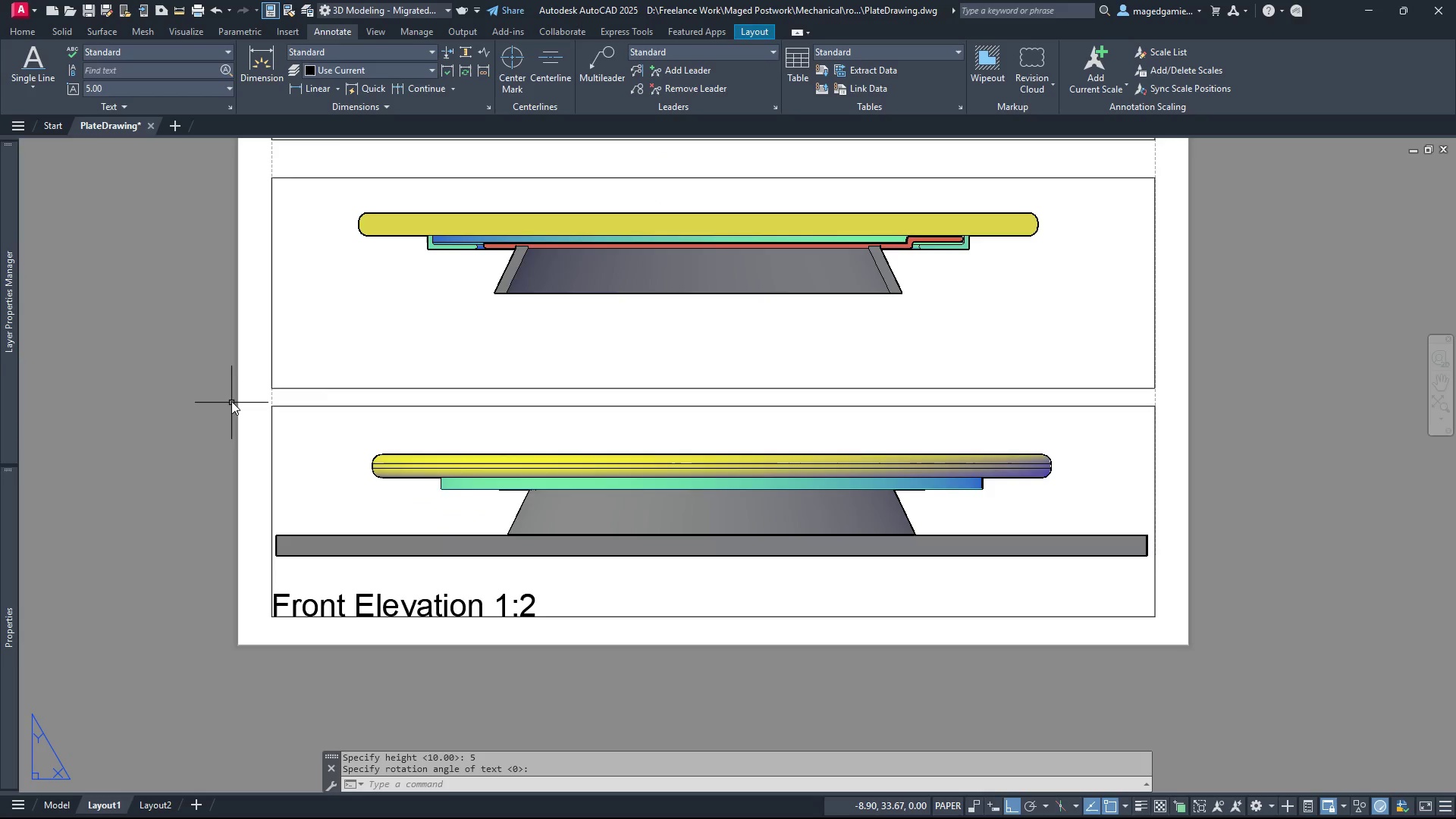 
right_click([253, 416])
 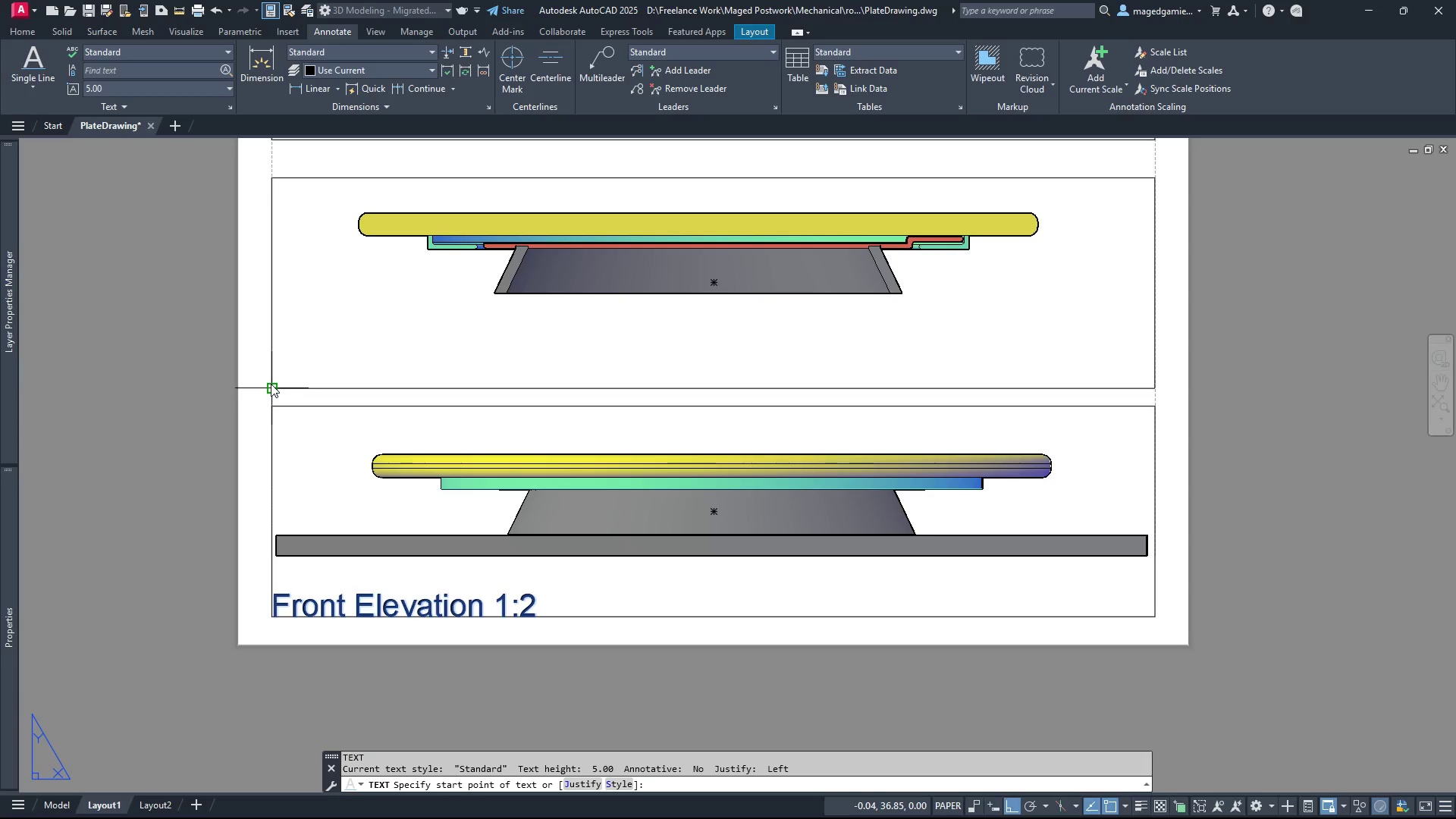 
left_click([271, 384])
 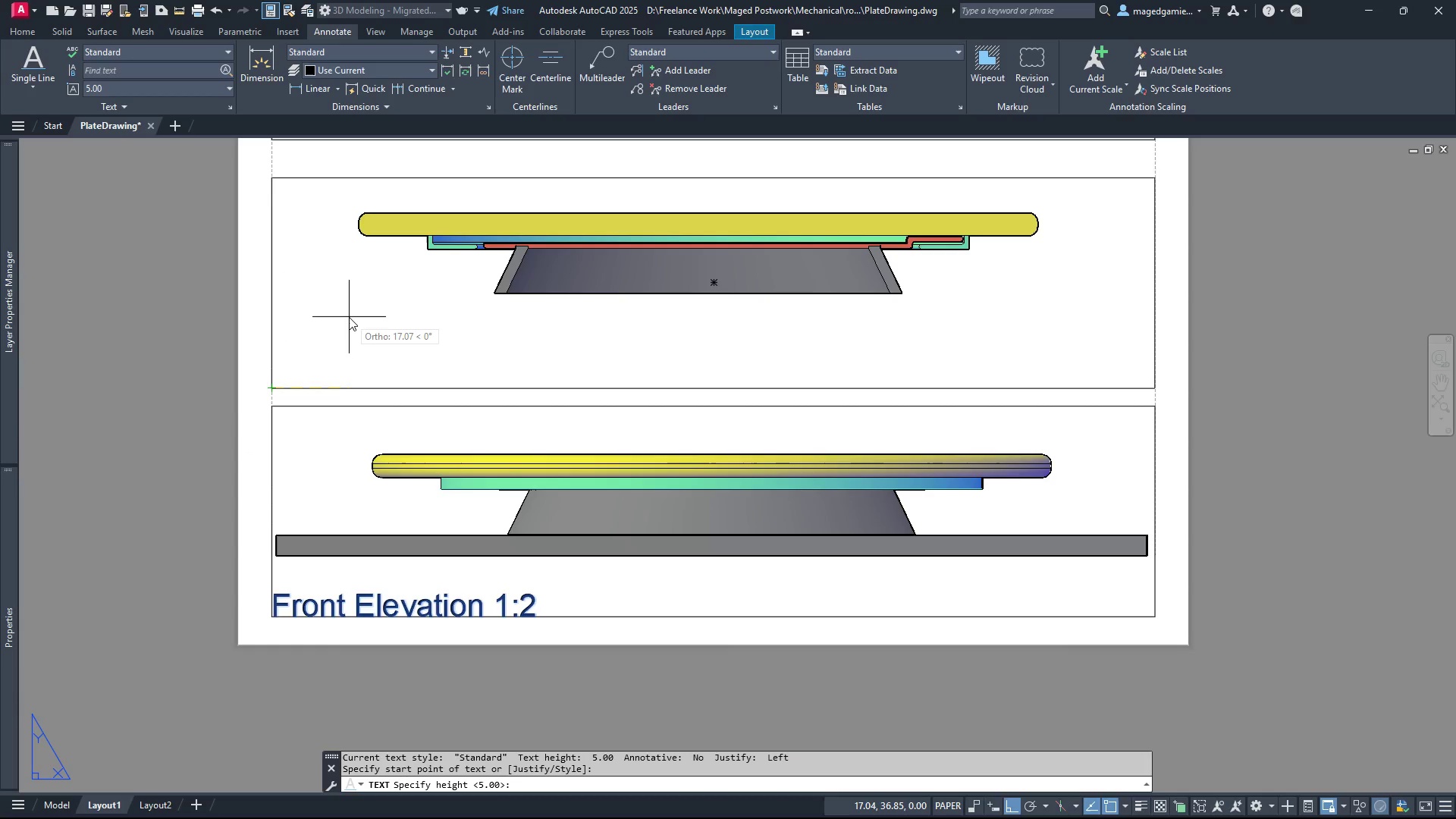 
wait(10.58)
 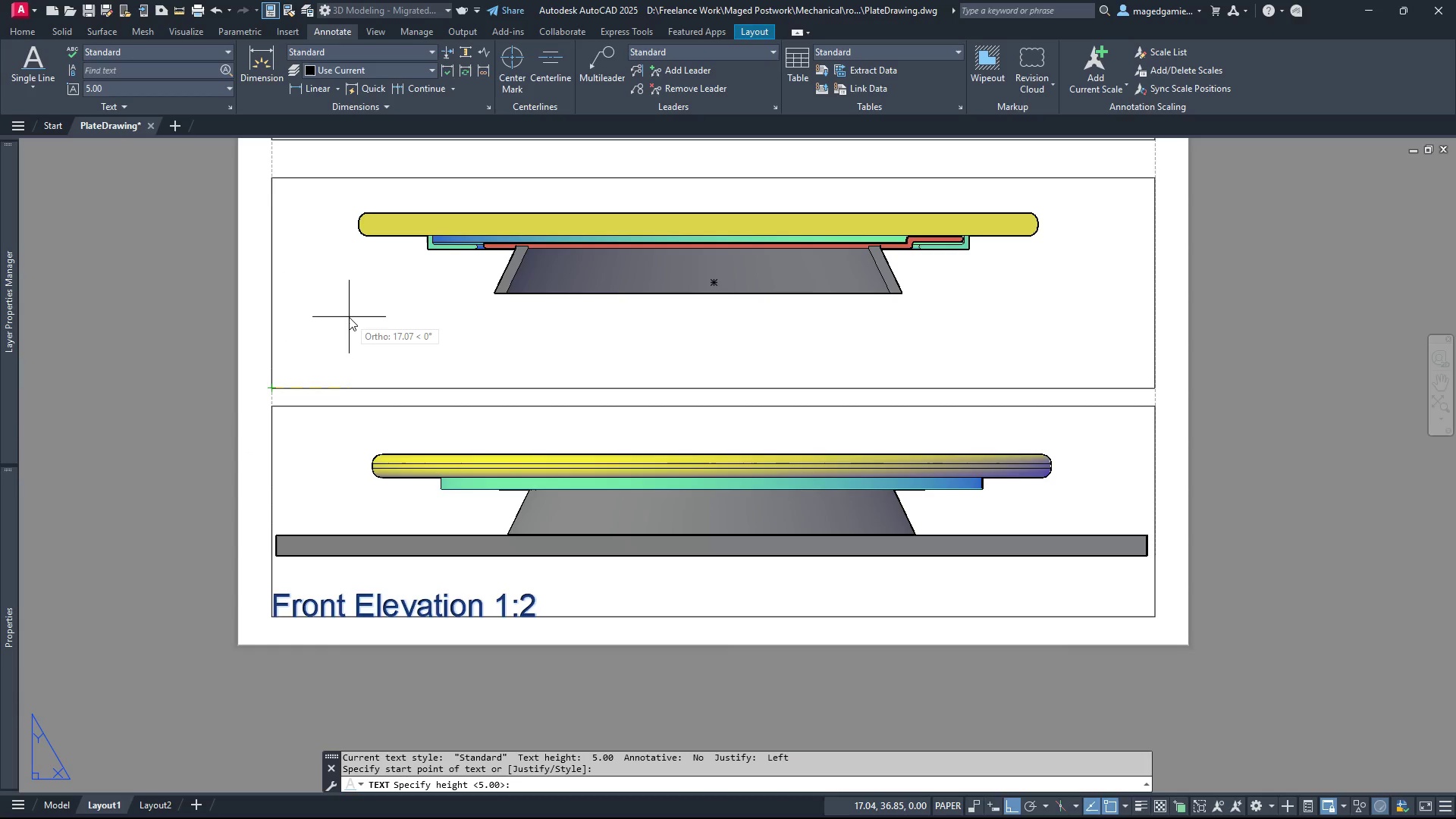 
key(Enter)
 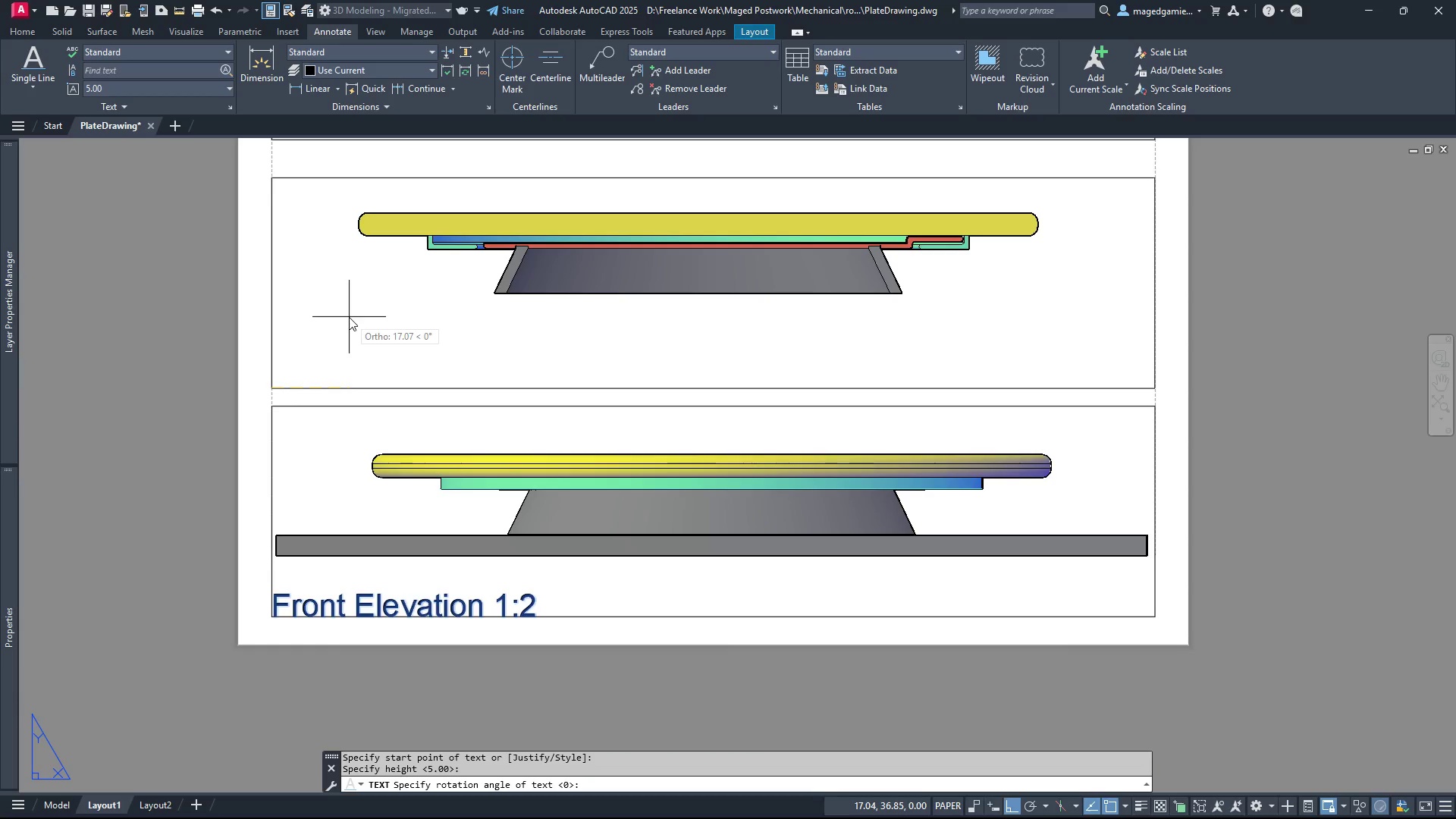 
key(Enter)
 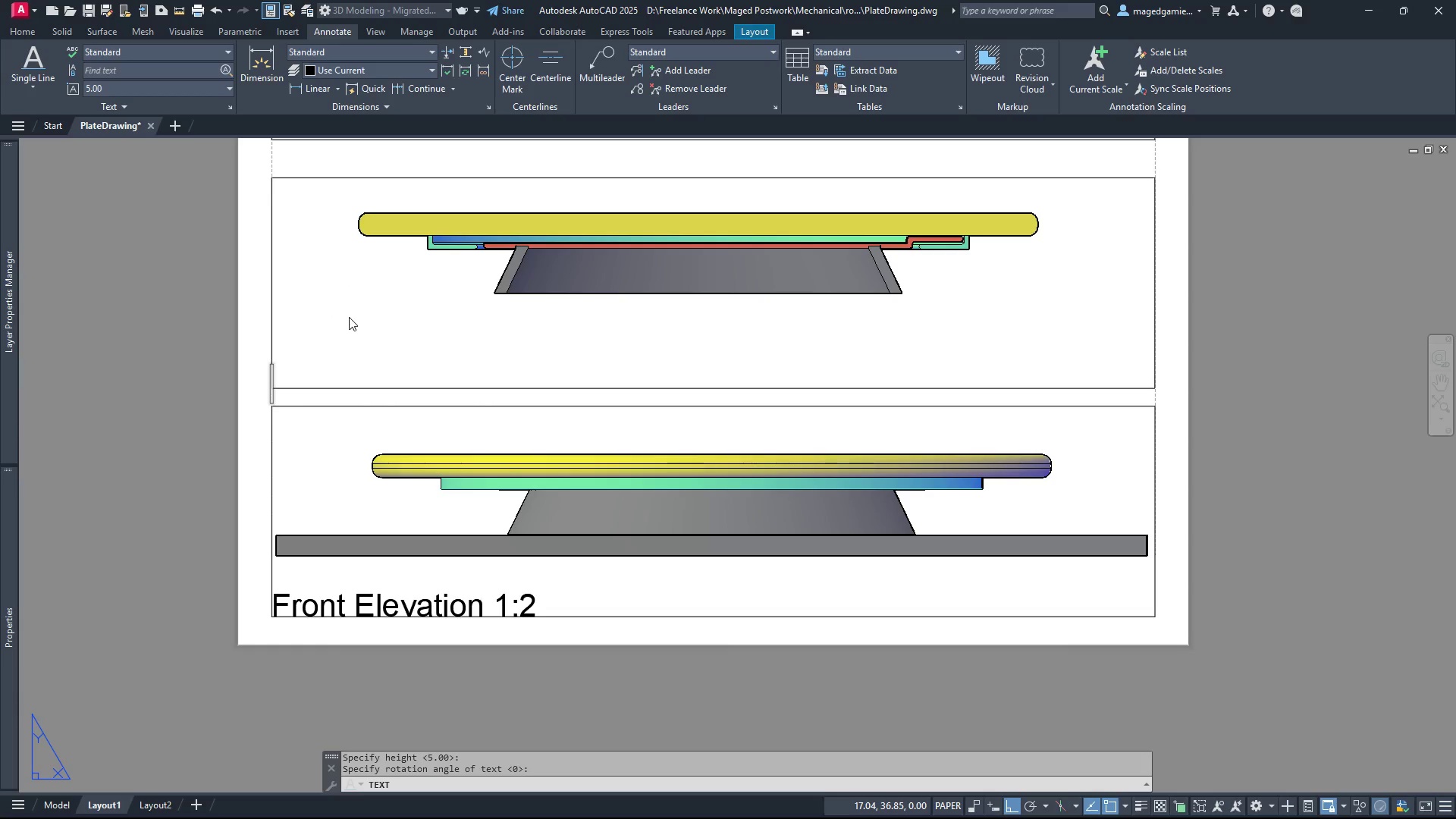 
type(Section A-A 1:2)
 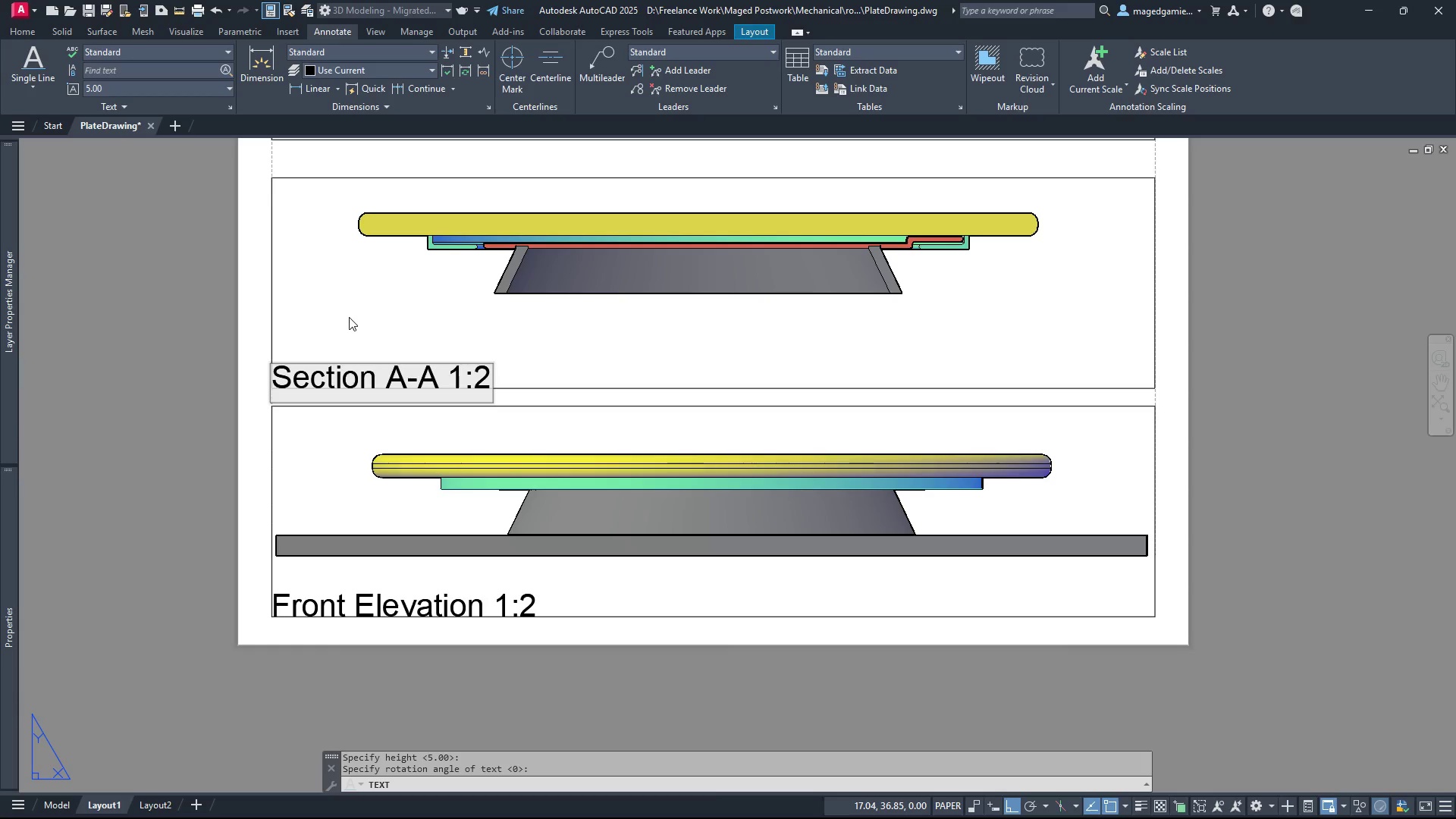 
key(Enter)
 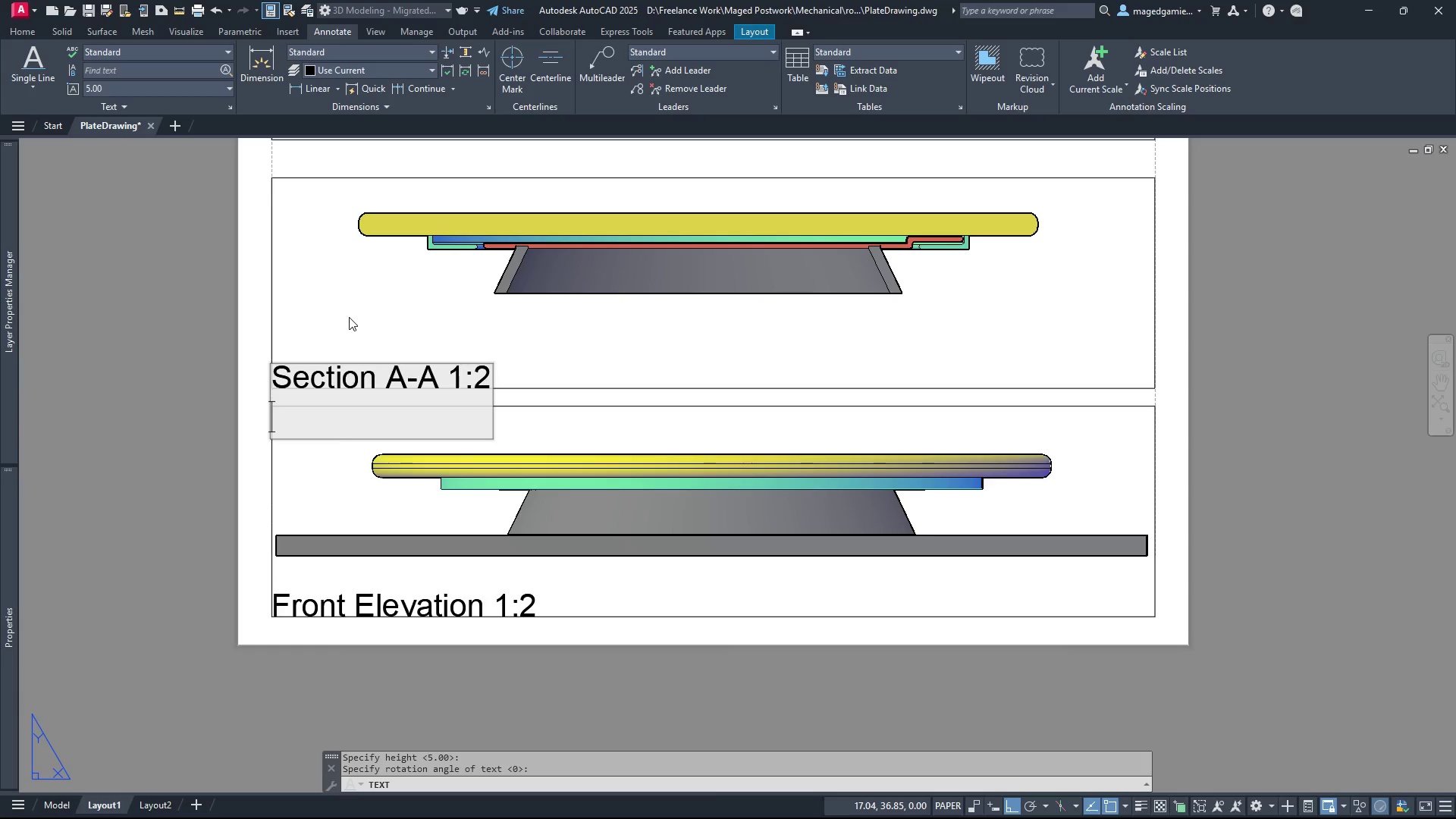 
key(Enter)
 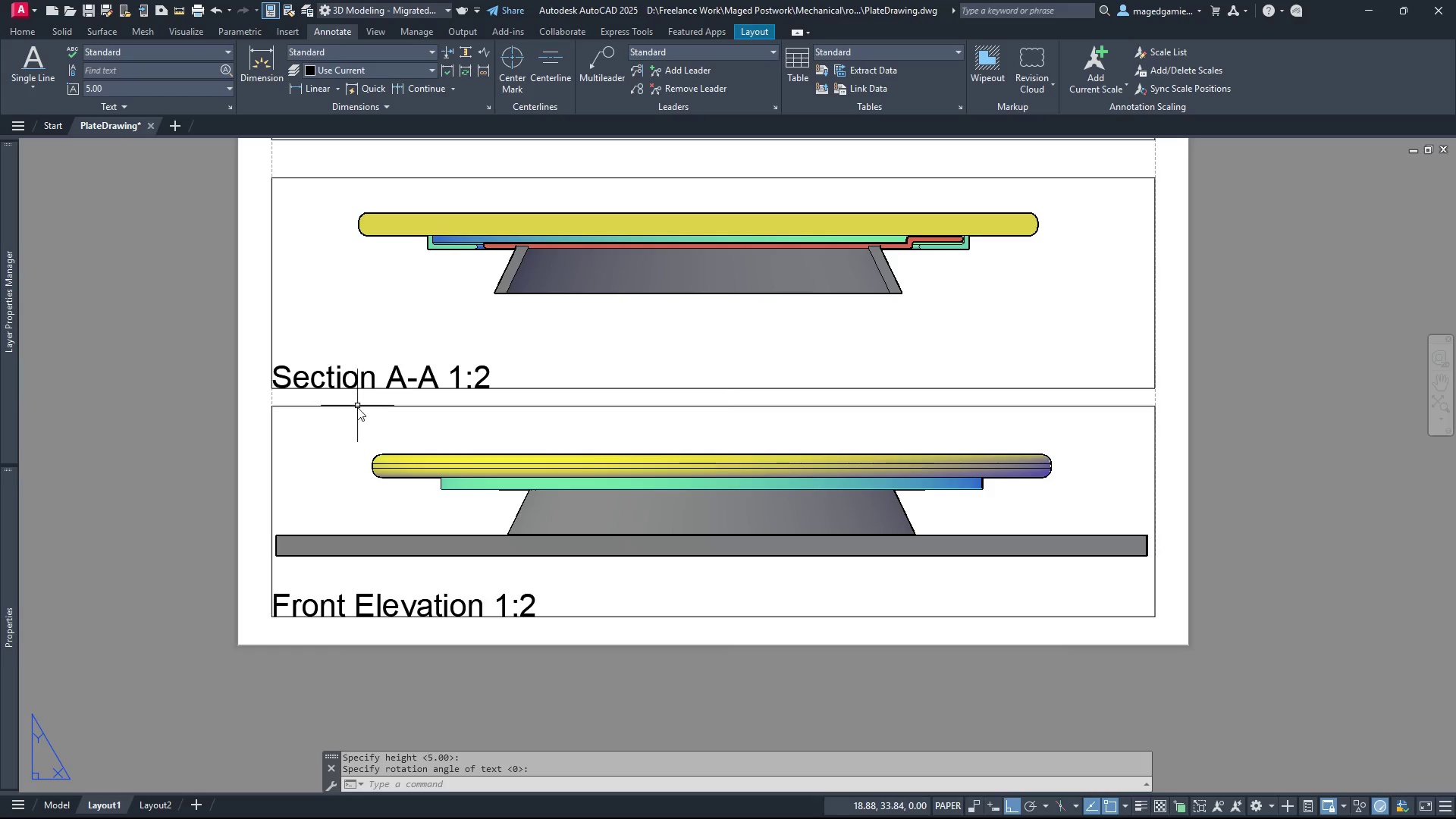 
scroll: coordinate [350, 436], scroll_direction: down, amount: 2.0
 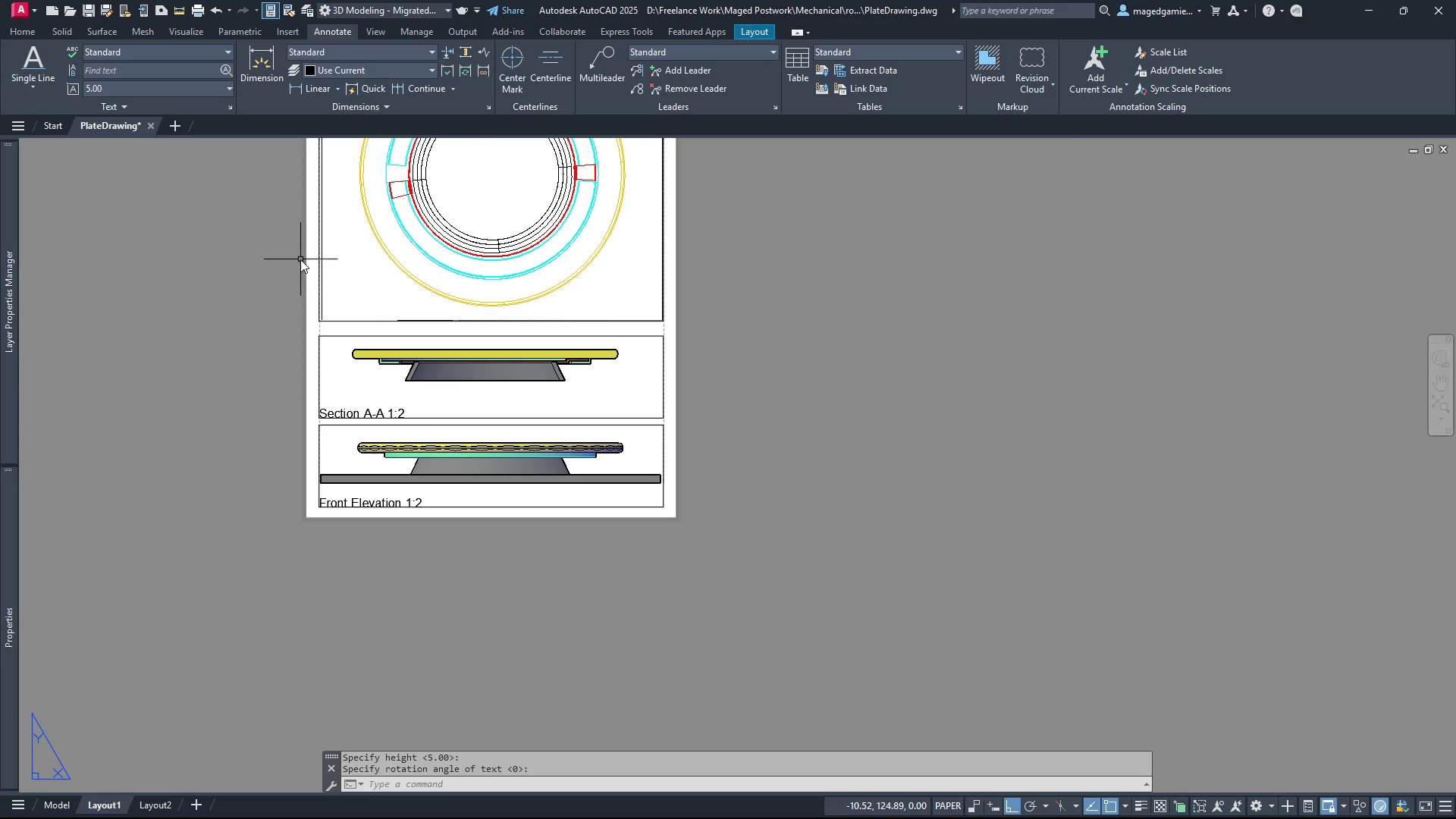 
scroll: coordinate [332, 274], scroll_direction: up, amount: 3.0
 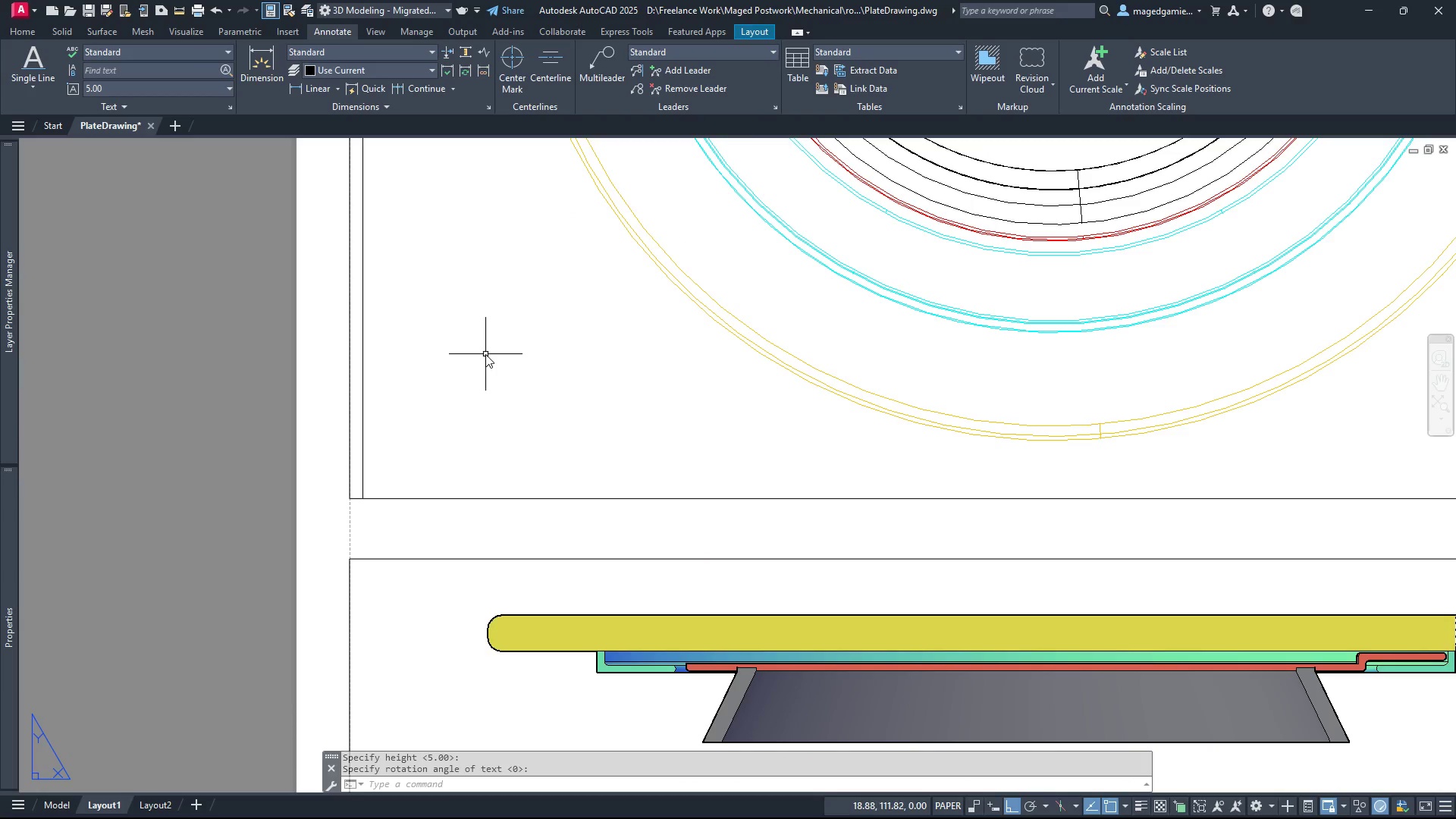 
scroll: coordinate [440, 365], scroll_direction: down, amount: 2.0
 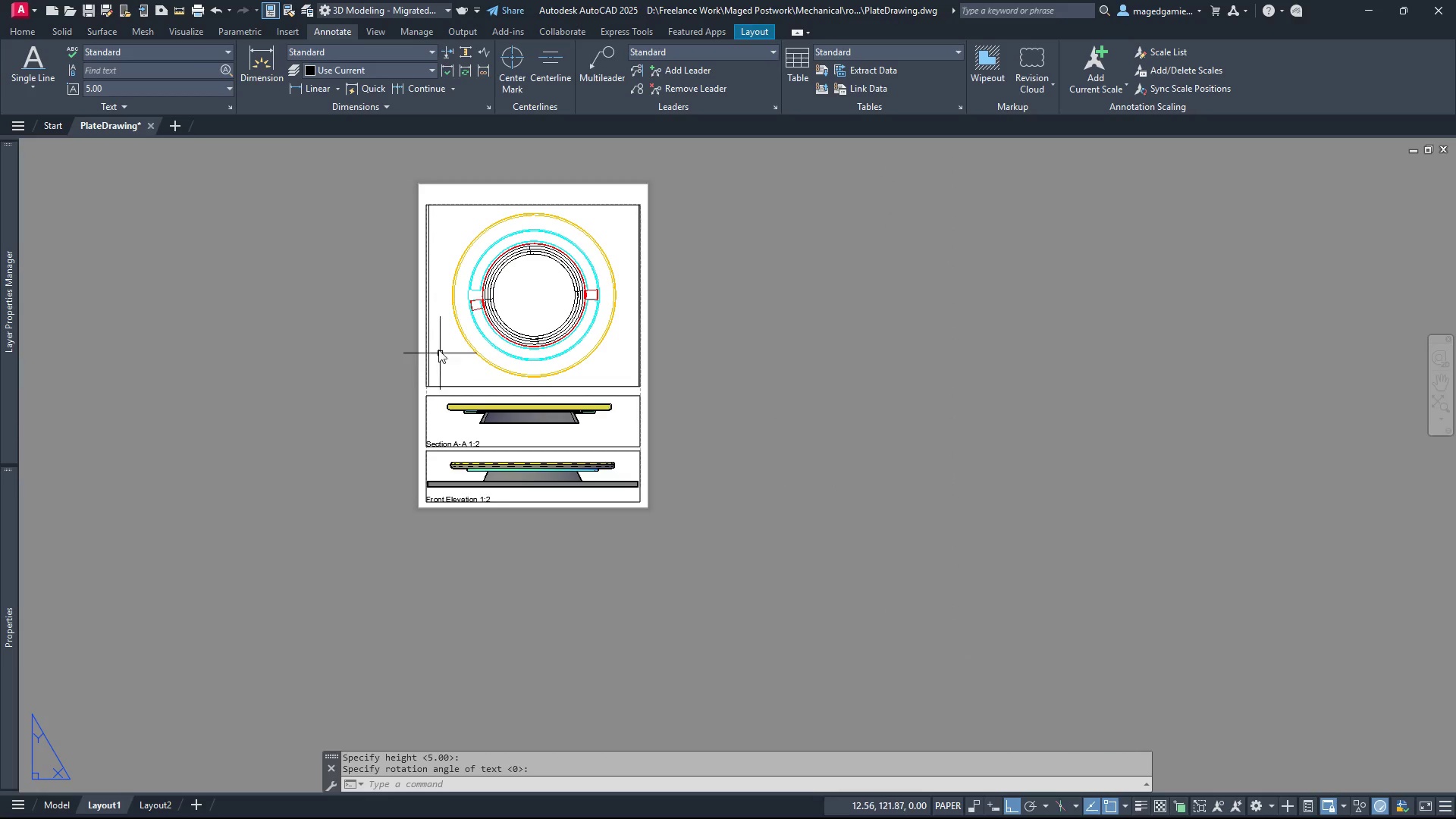 
scroll: coordinate [428, 328], scroll_direction: up, amount: 1.0
 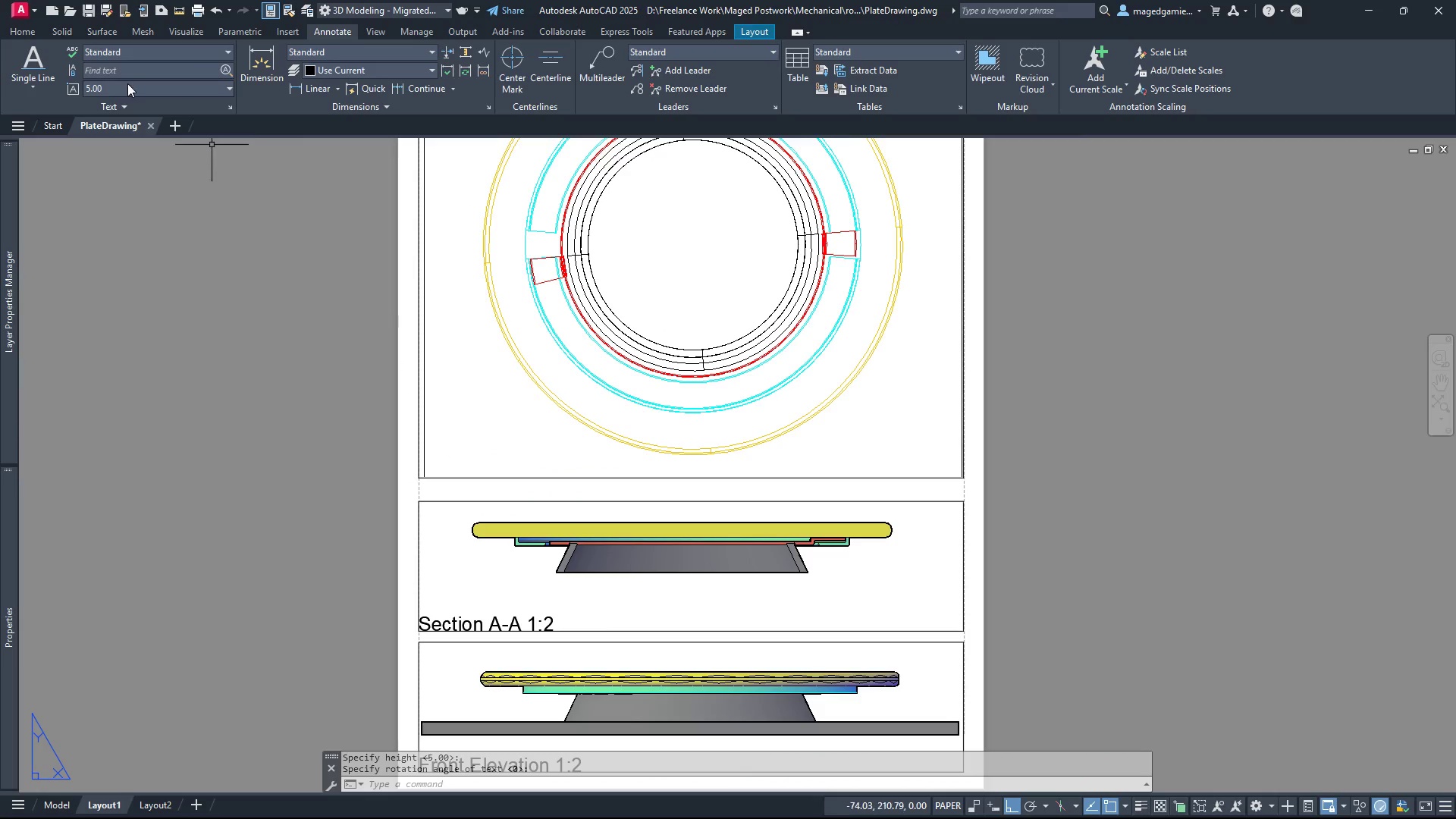 
left_click([42, 80])
 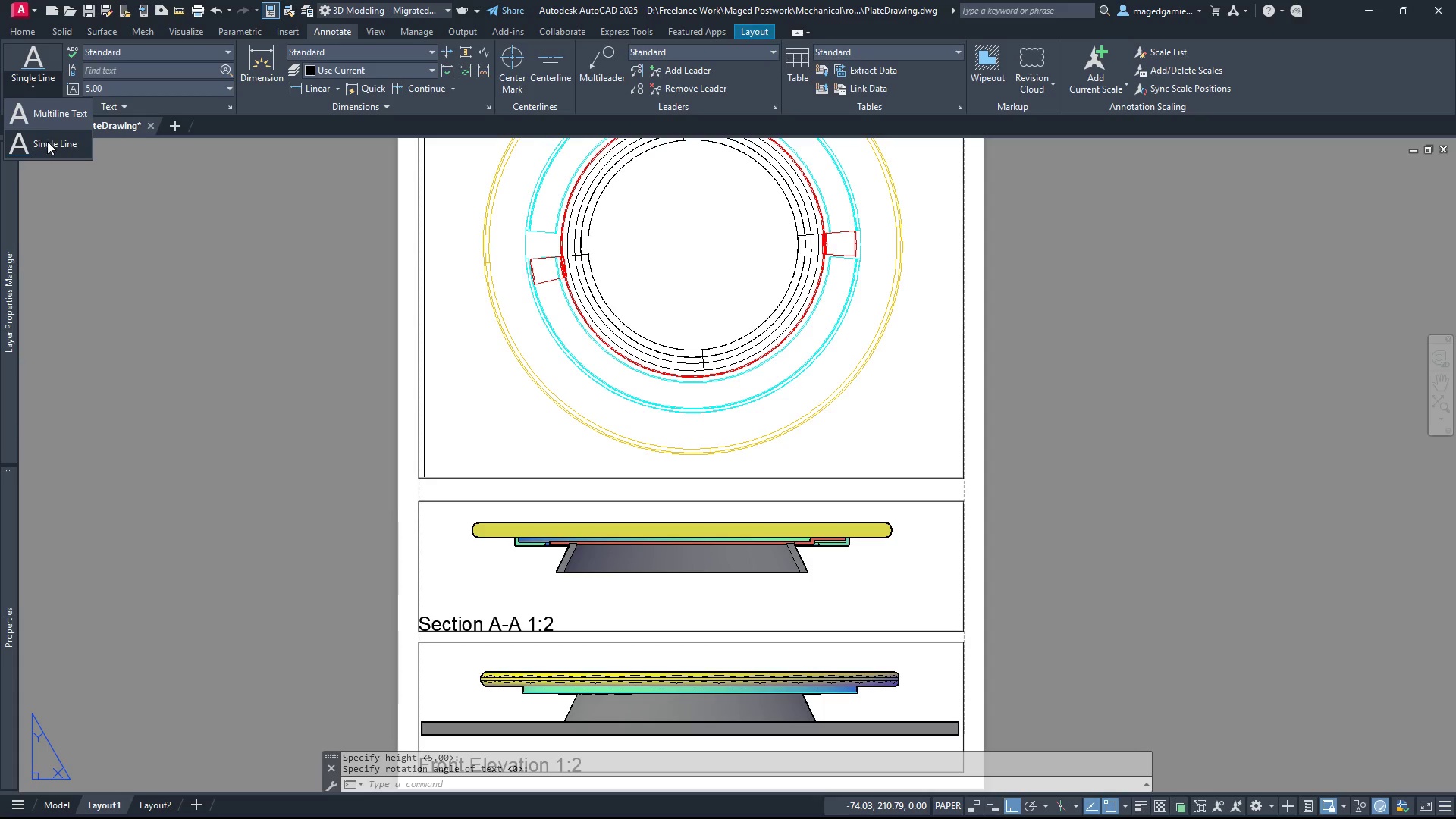 
left_click([47, 143])
 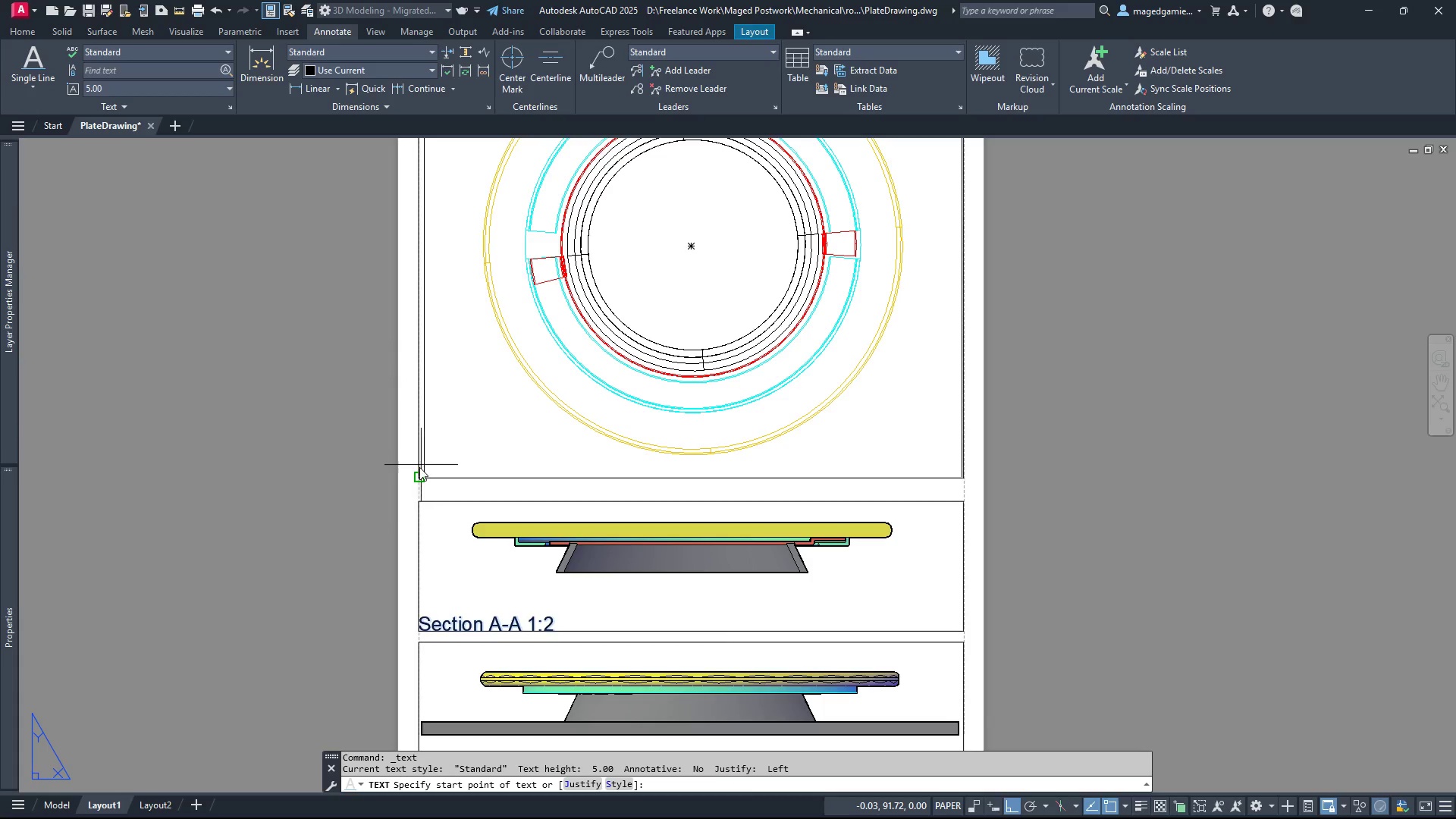 
left_click([419, 469])
 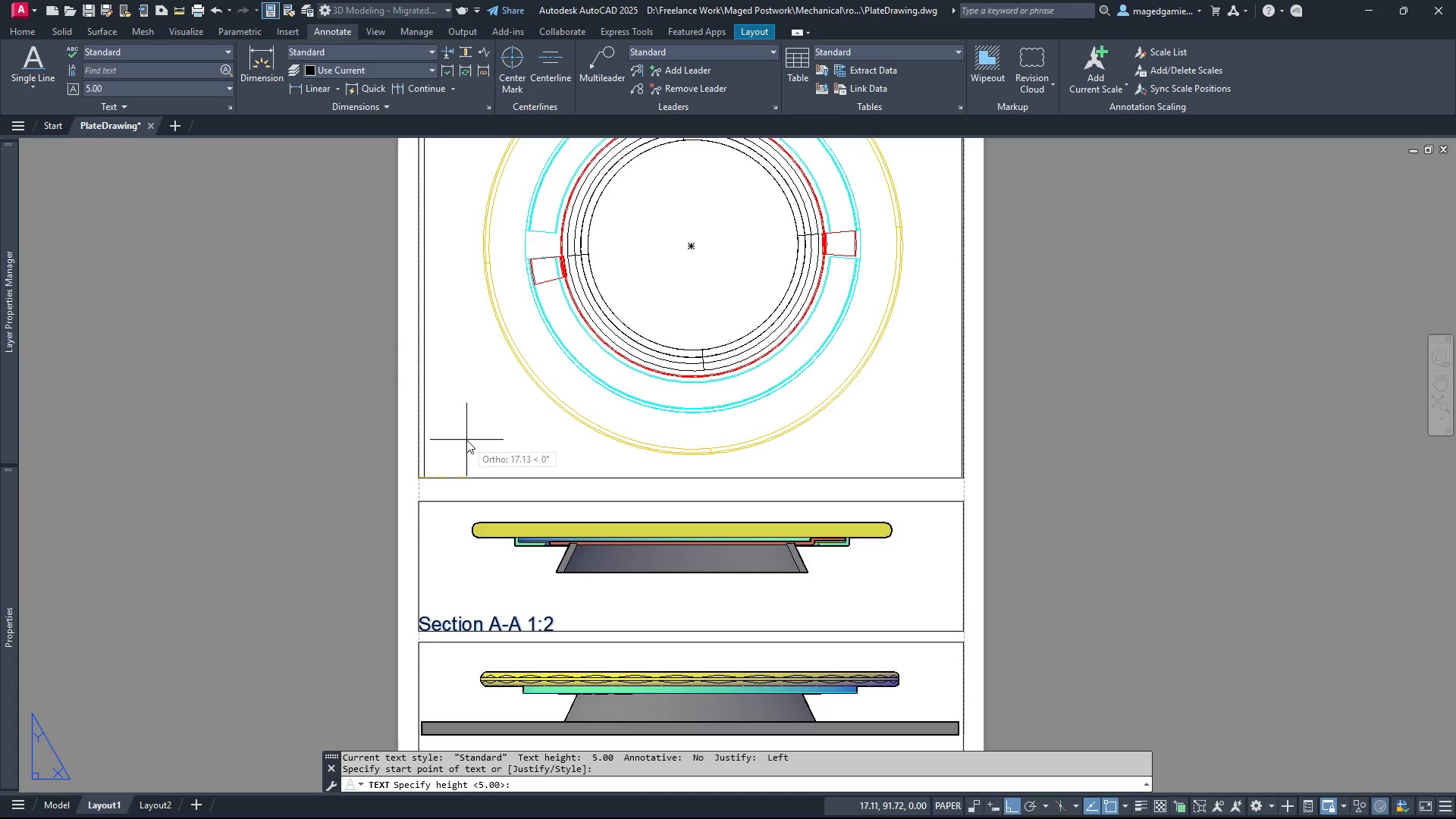 
key(Enter)
 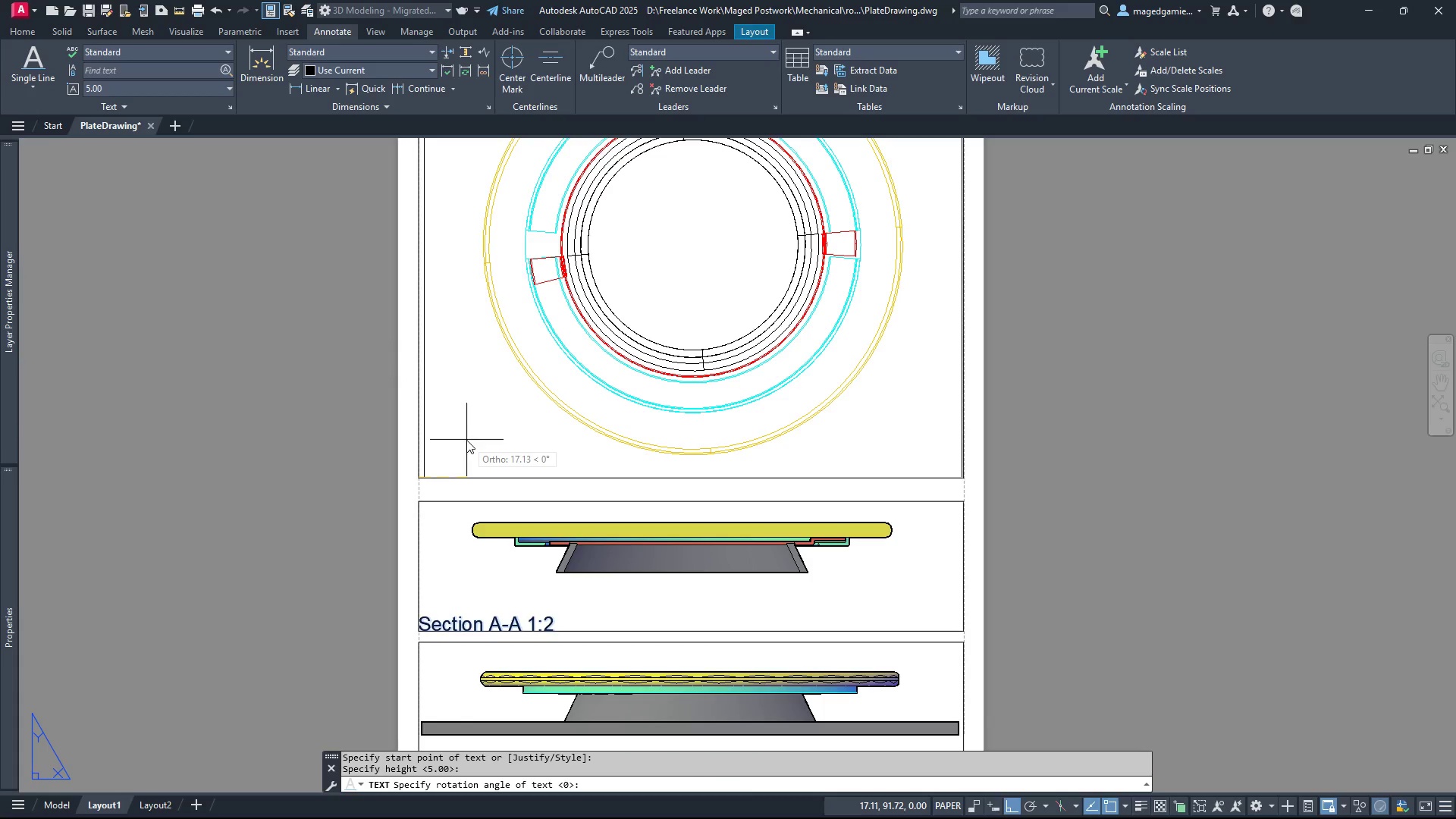 
key(Enter)
 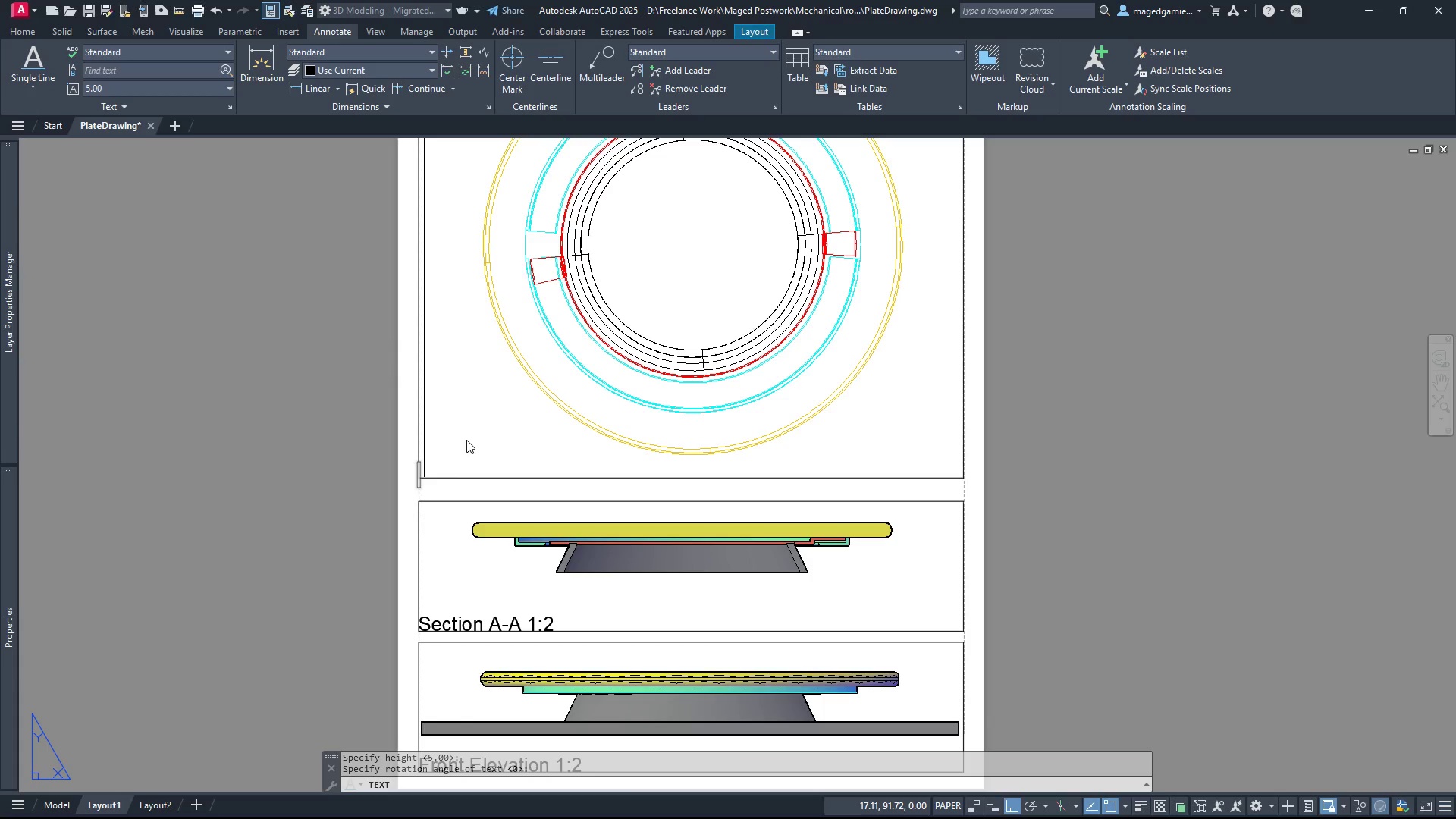 
type(Plan view 1:2)
 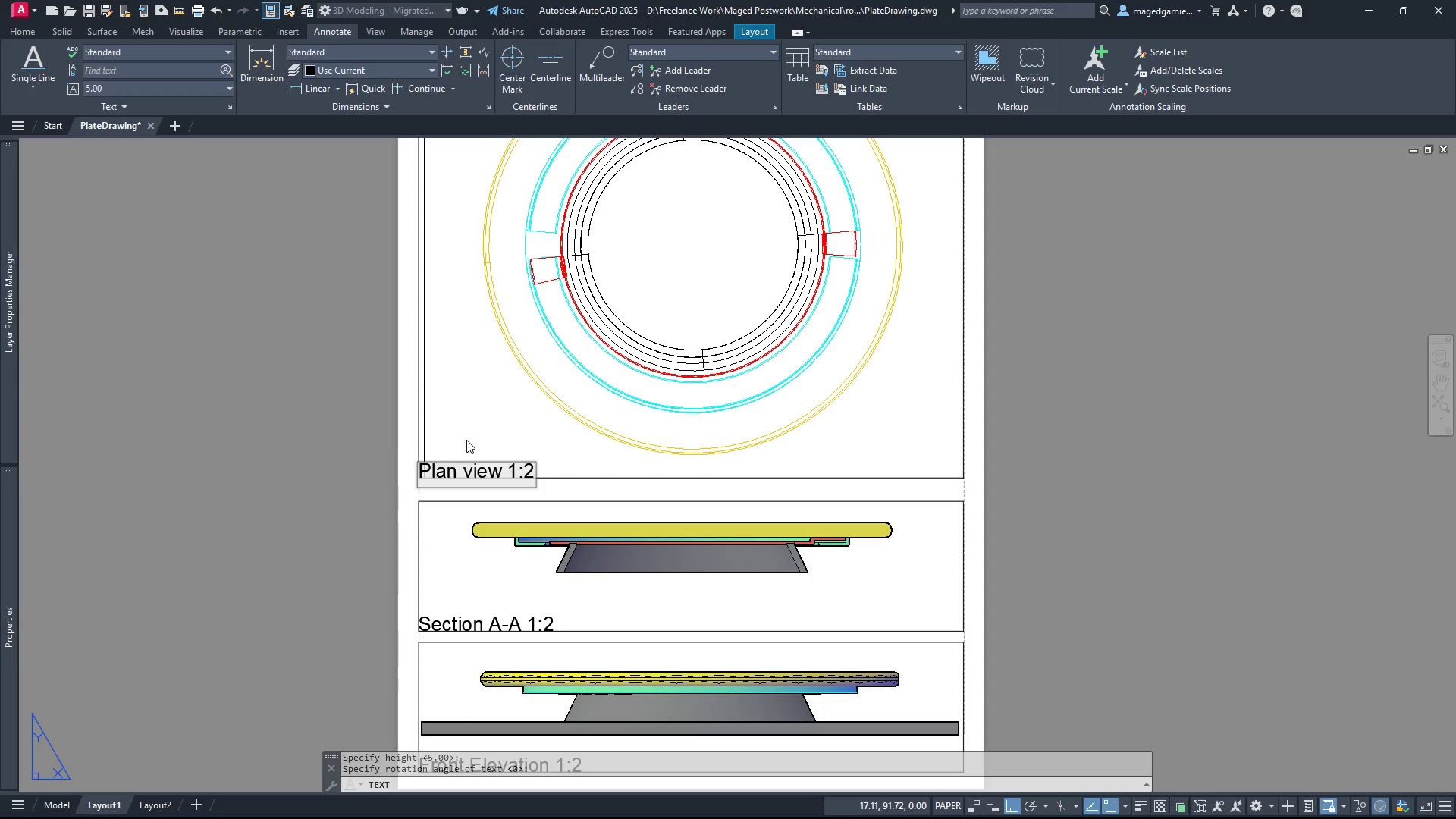 
key(ArrowLeft)
 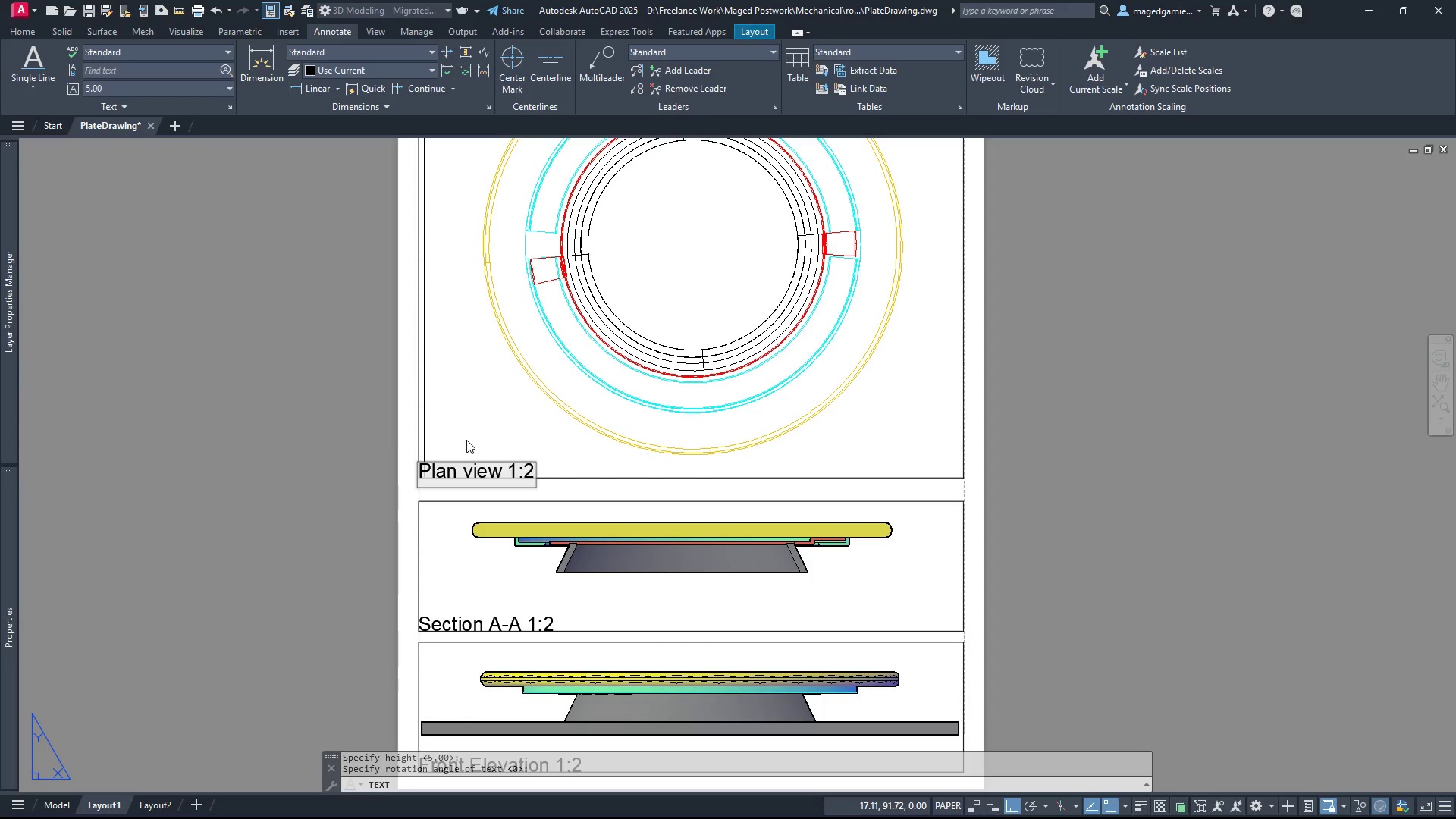 
key(ArrowLeft)
 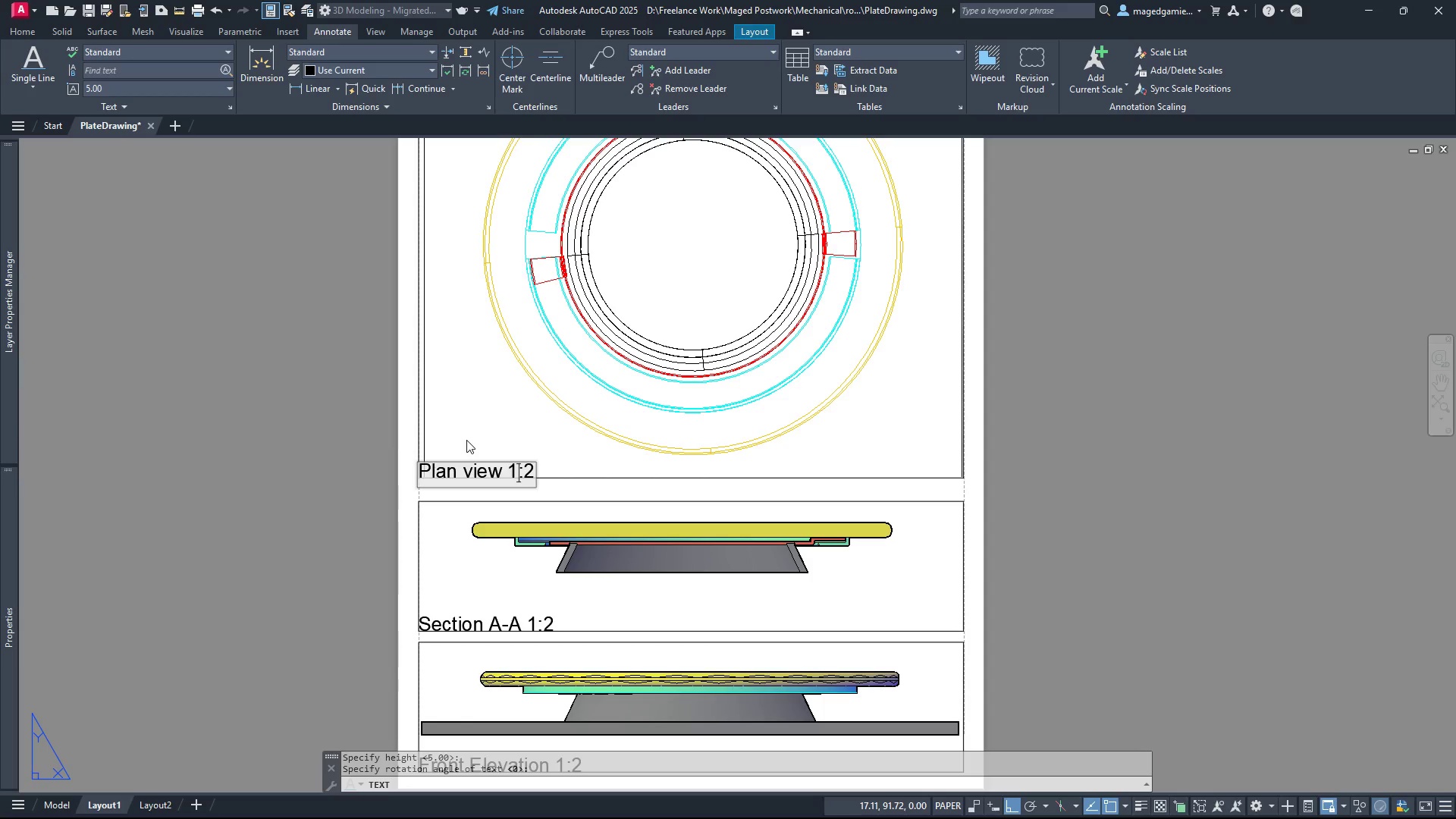 
key(ArrowLeft)
 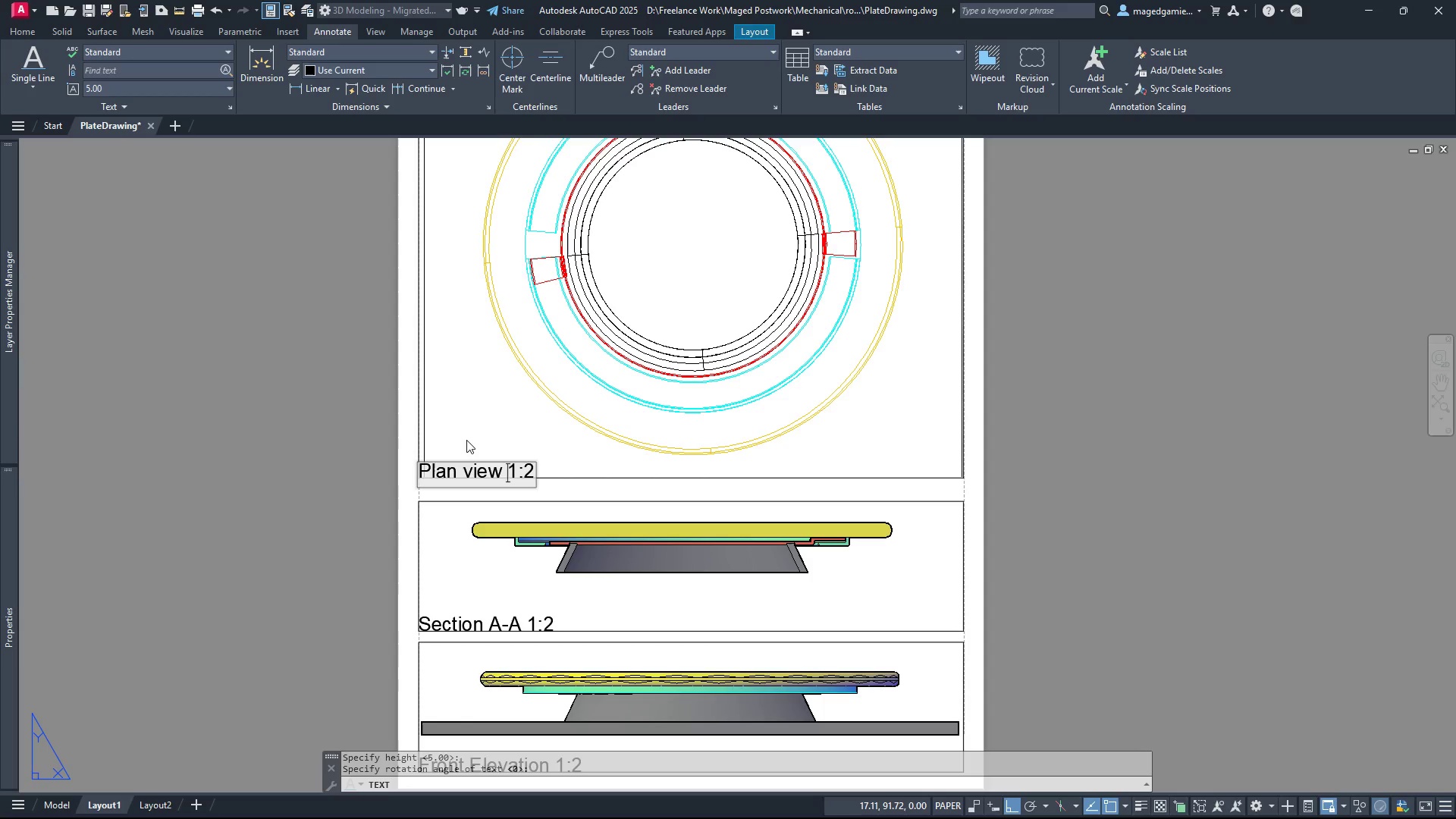 
key(ArrowLeft)
 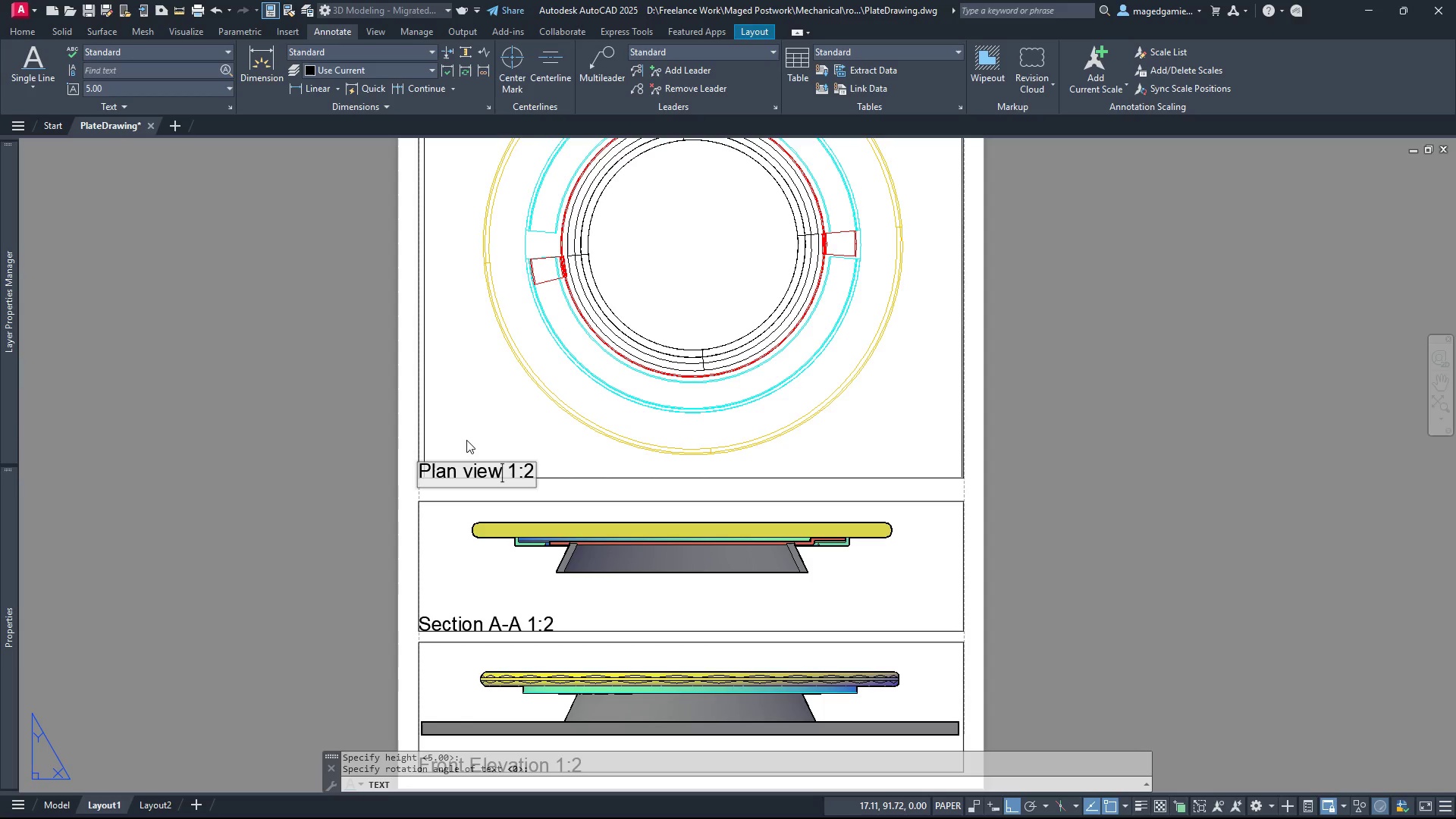 
key(ArrowLeft)
 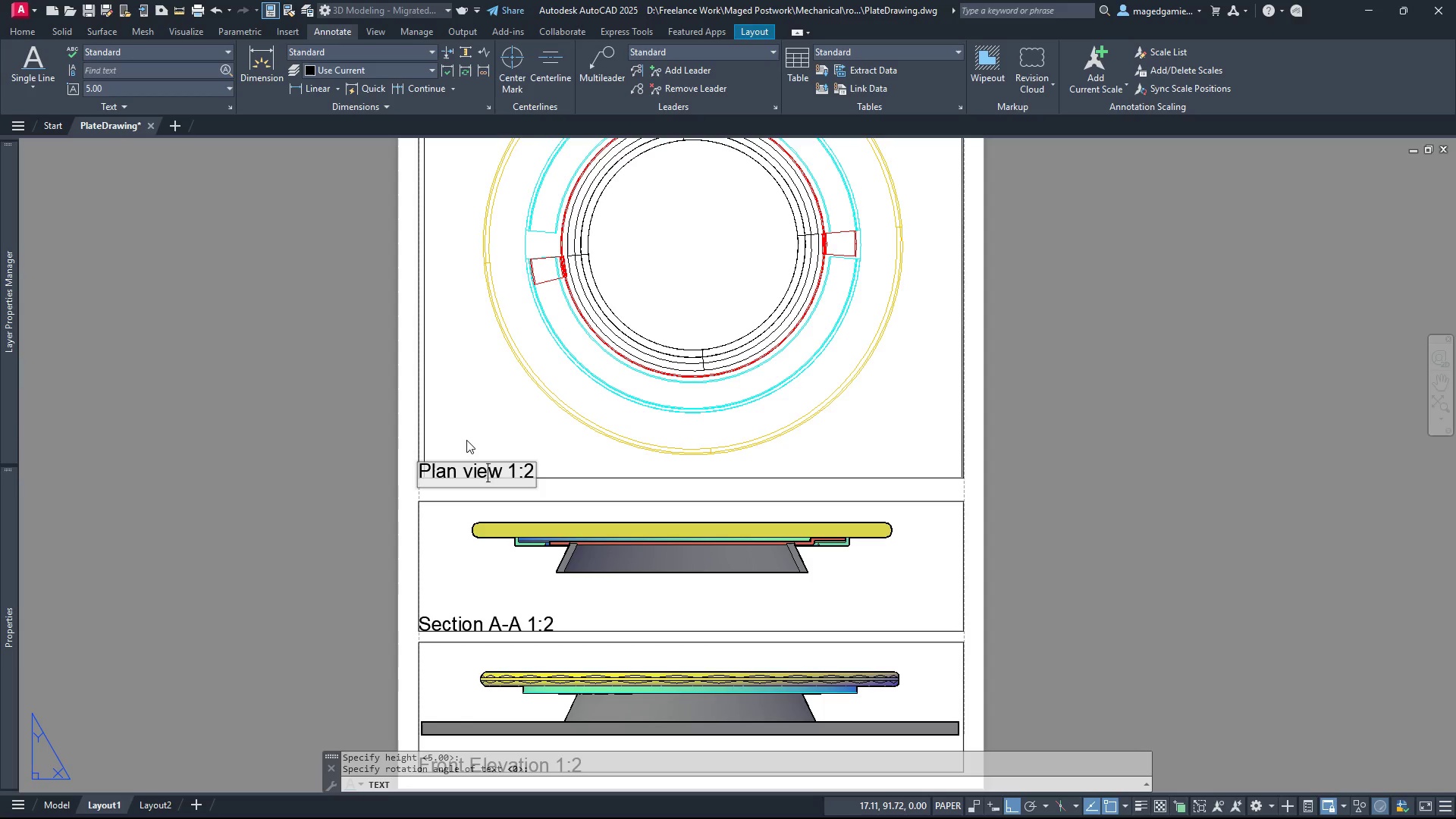 
key(ArrowLeft)
 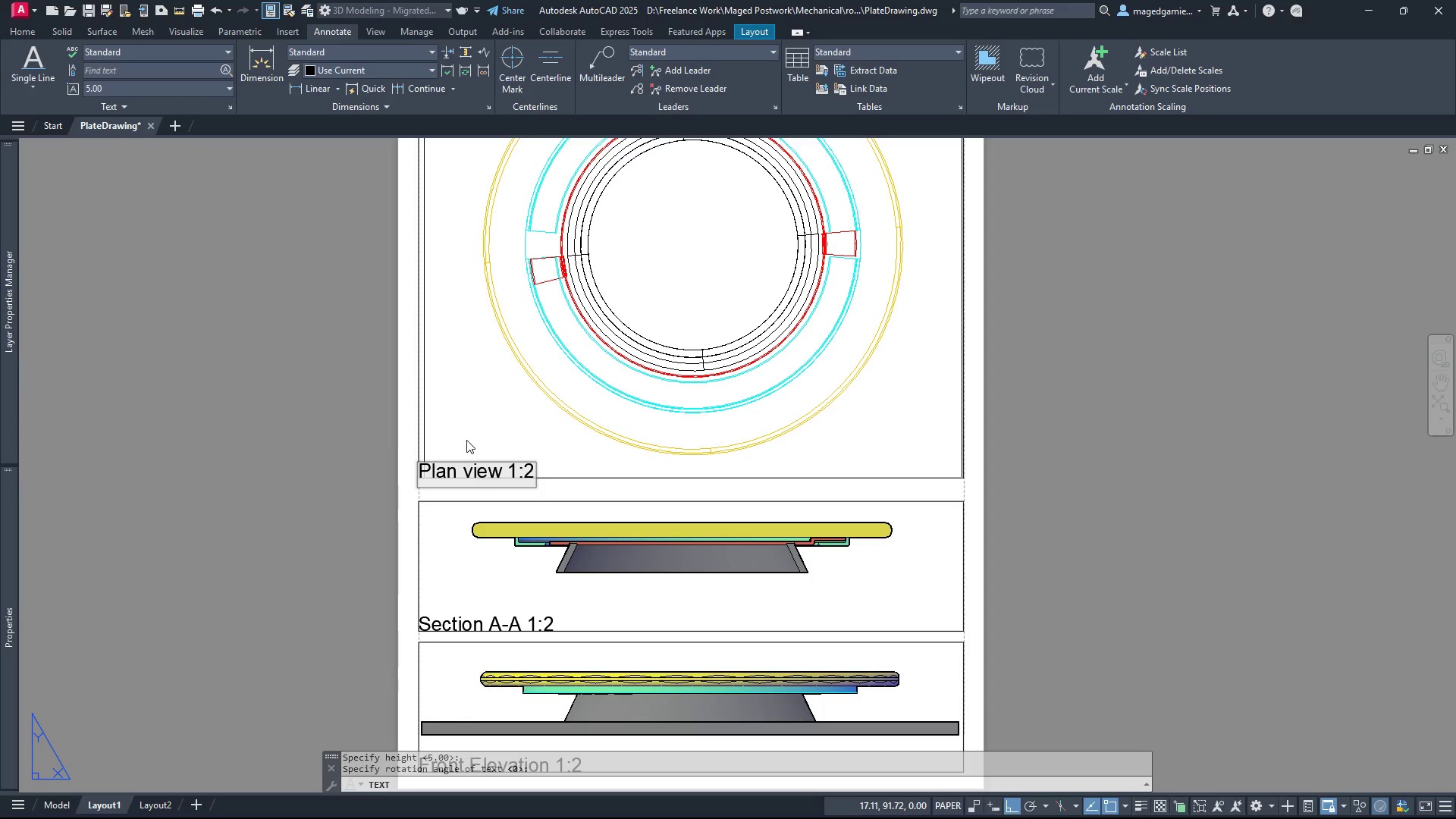 
key(ArrowLeft)
 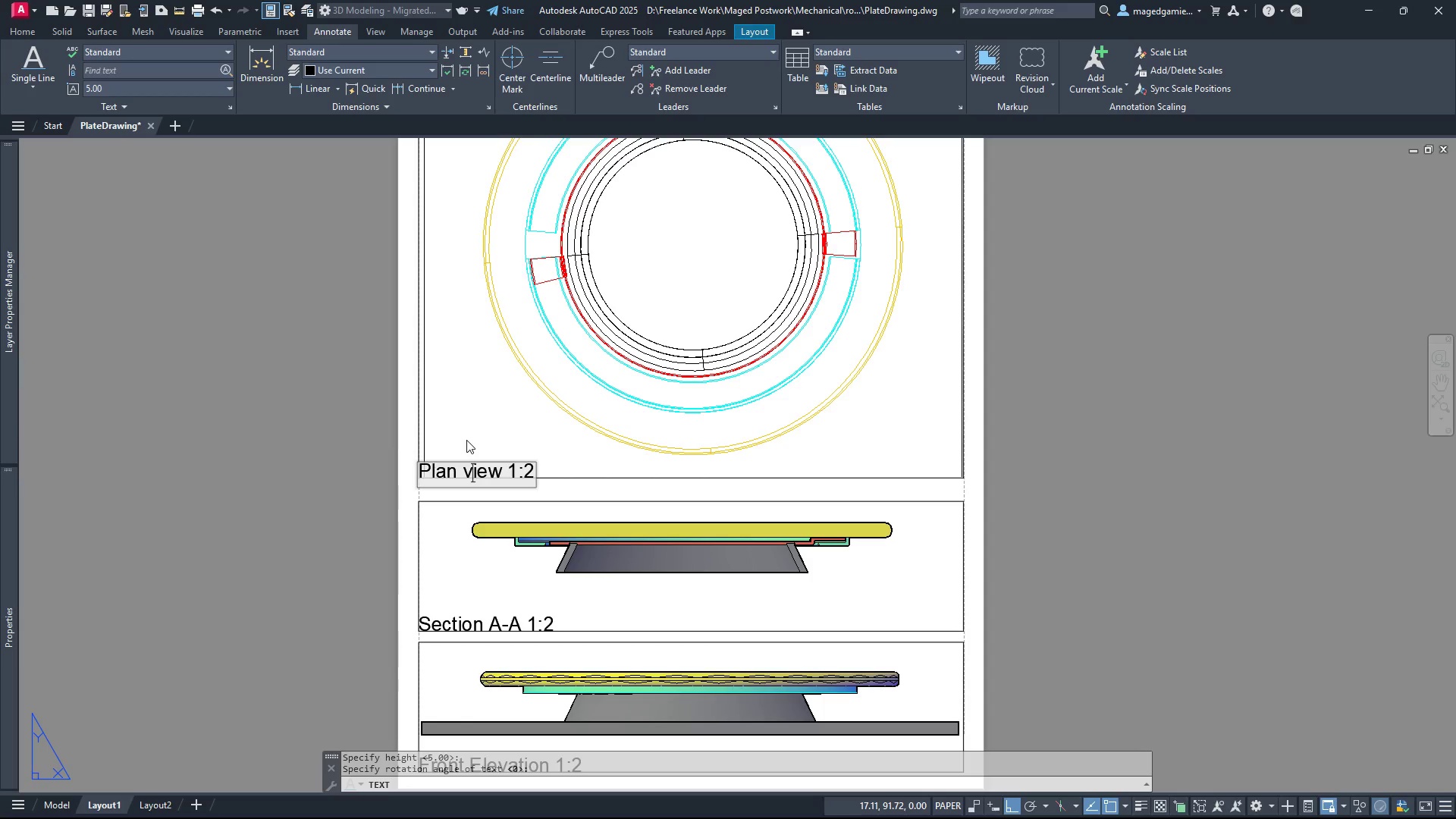 
key(Backspace)
 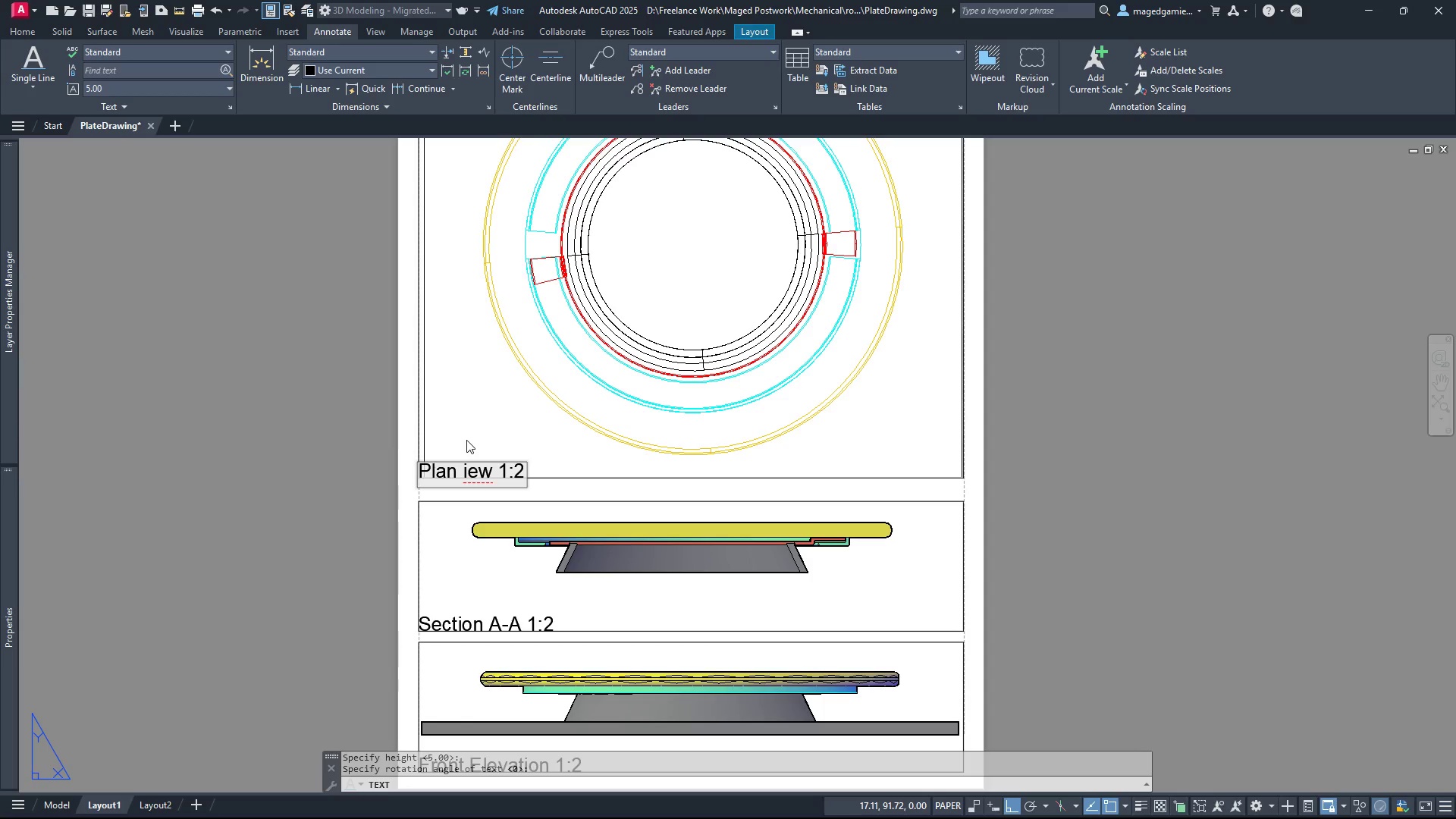 
key(Shift+V)
 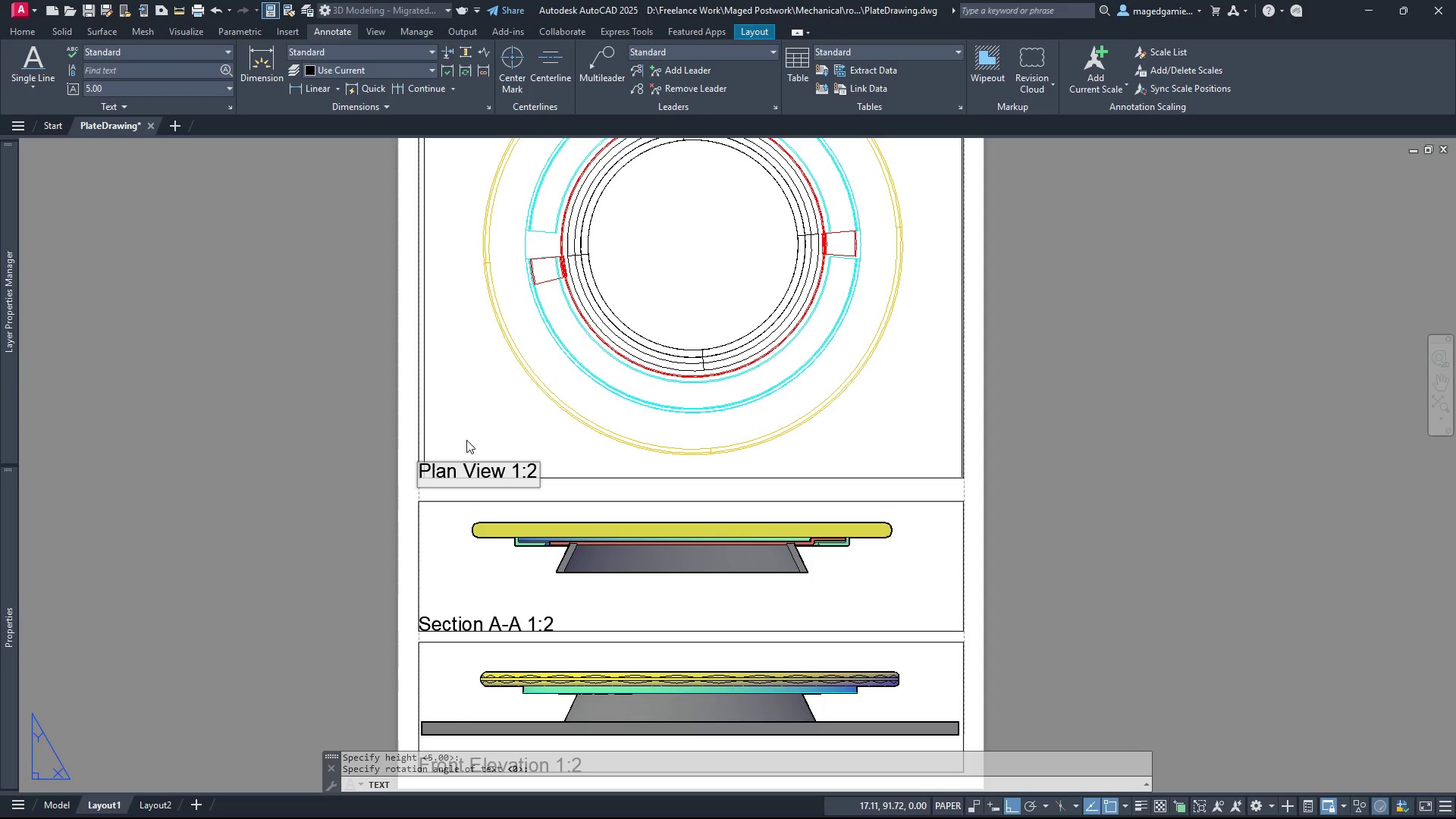 
hold_key(key=ArrowRight, duration=0.56)
 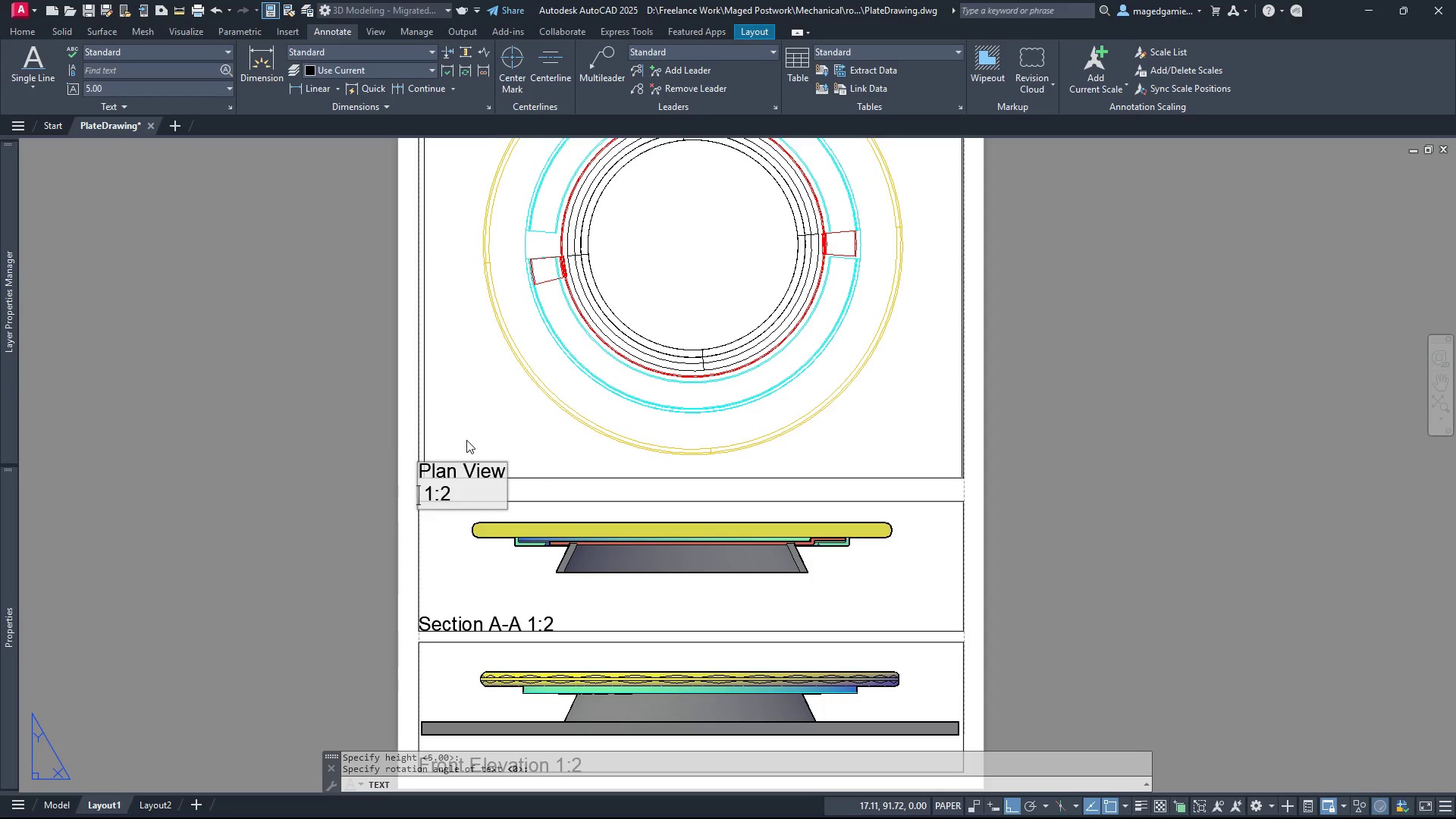 
key(Enter)
 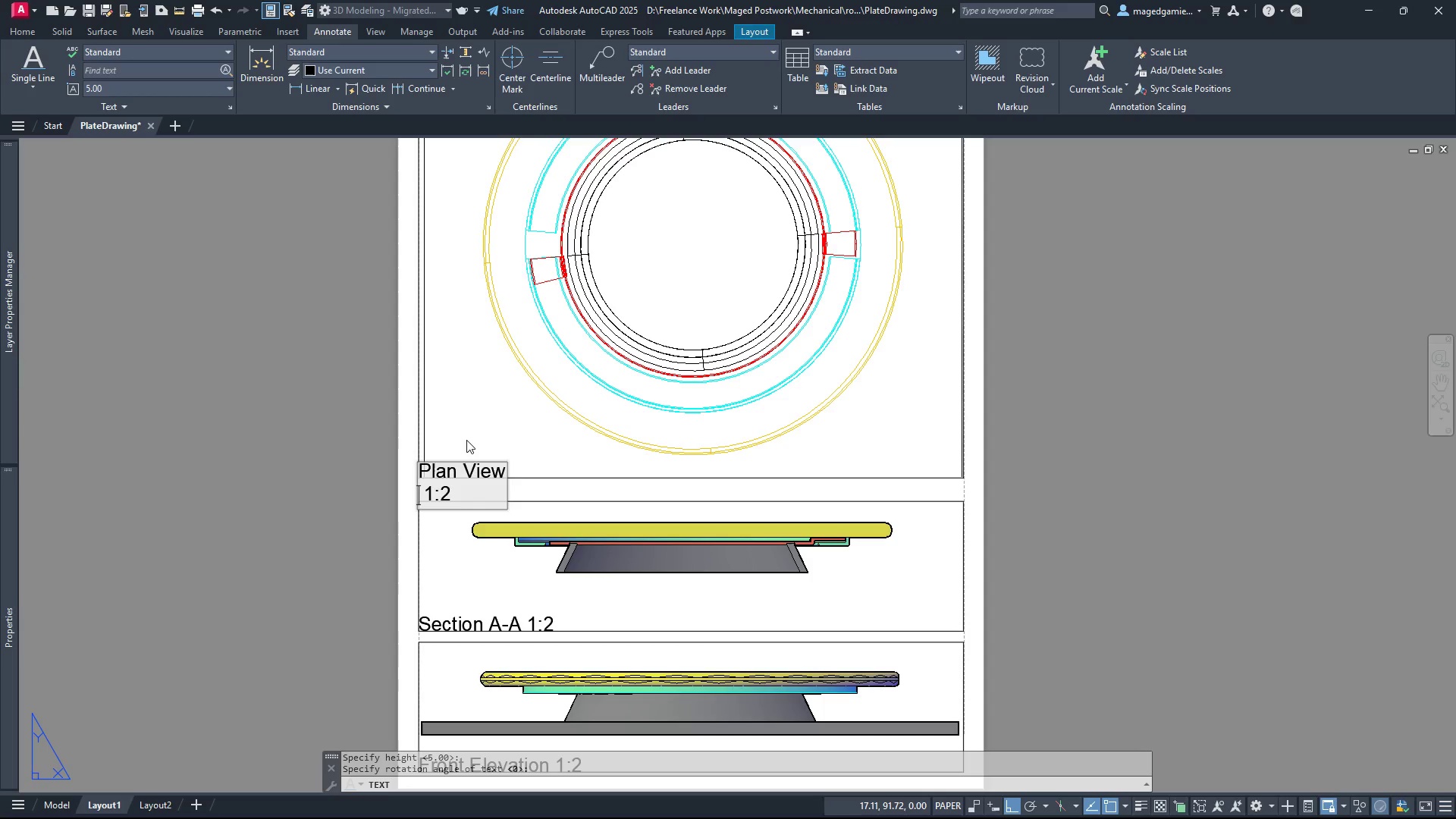 
key(Backspace)
 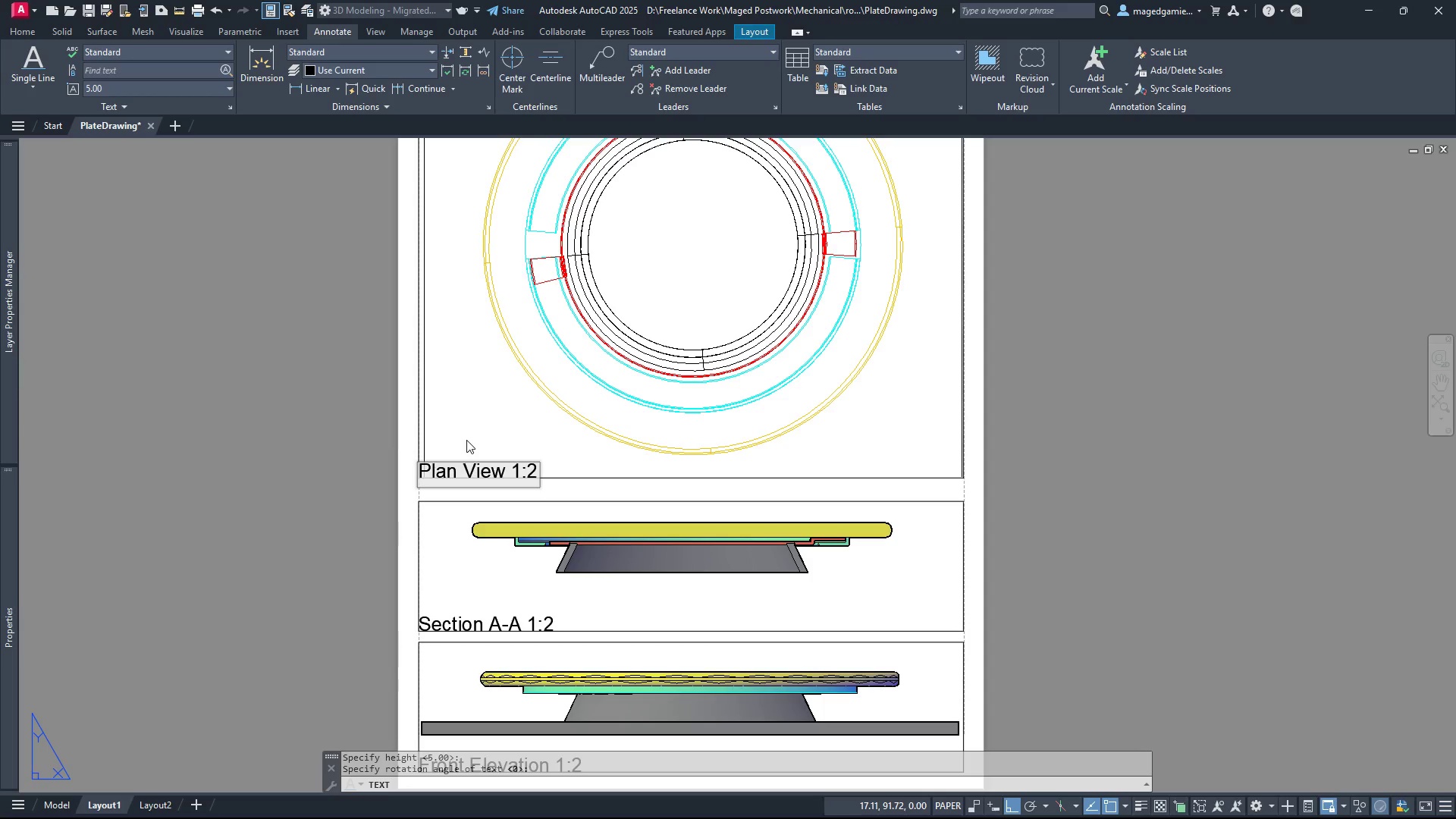 
key(ArrowRight)
 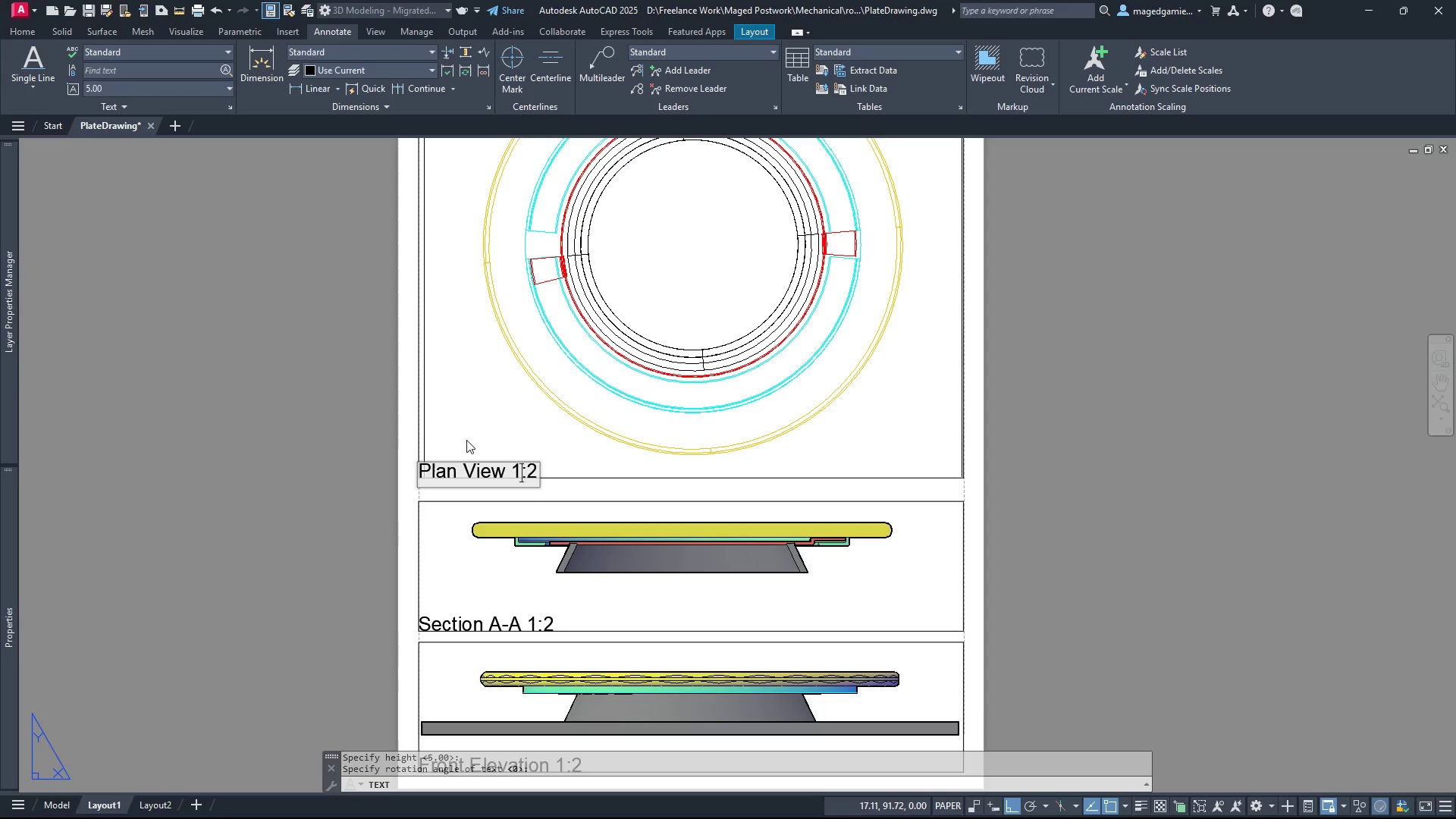 
key(ArrowRight)
 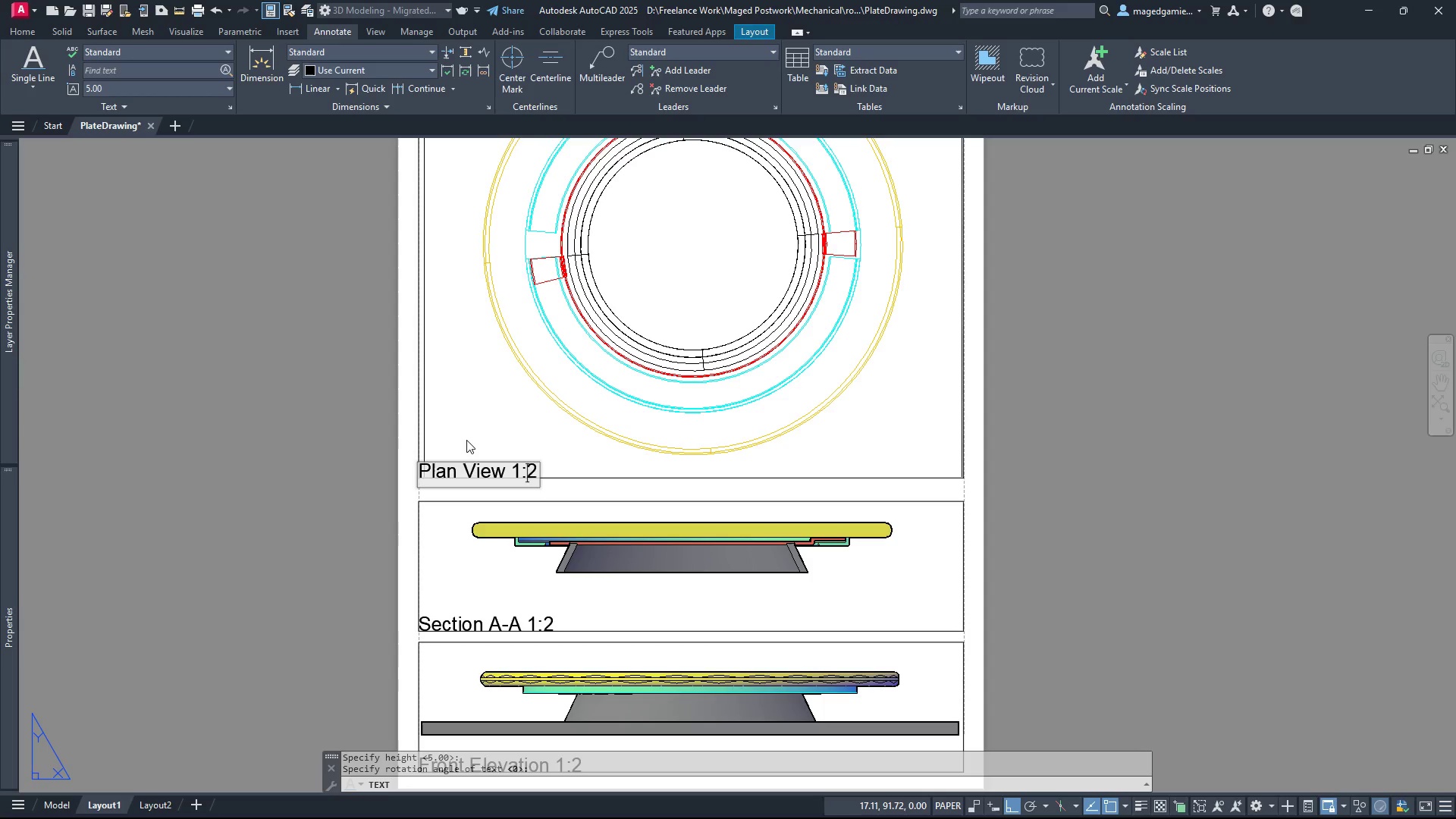 
key(ArrowRight)
 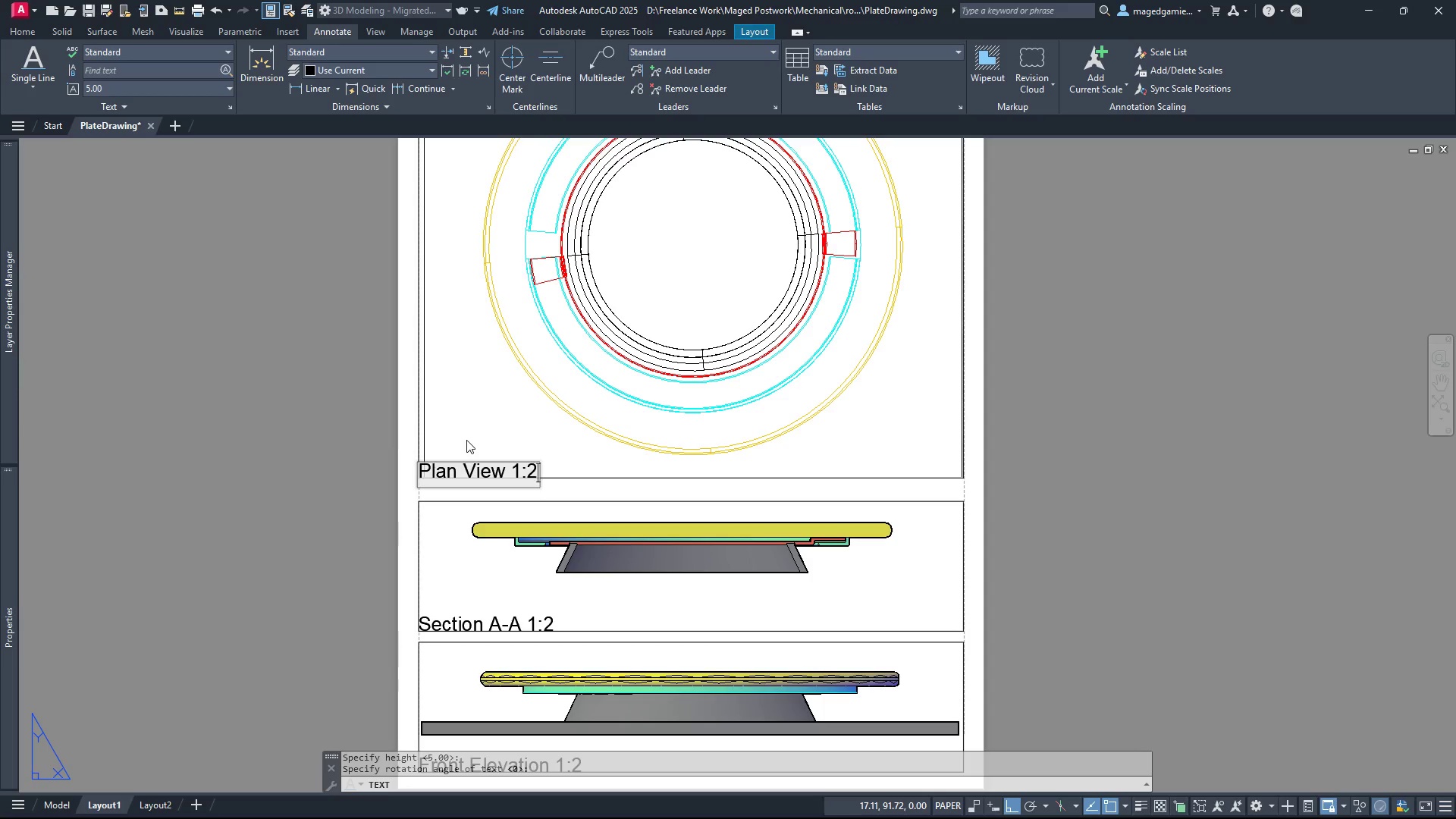 
key(ArrowRight)
 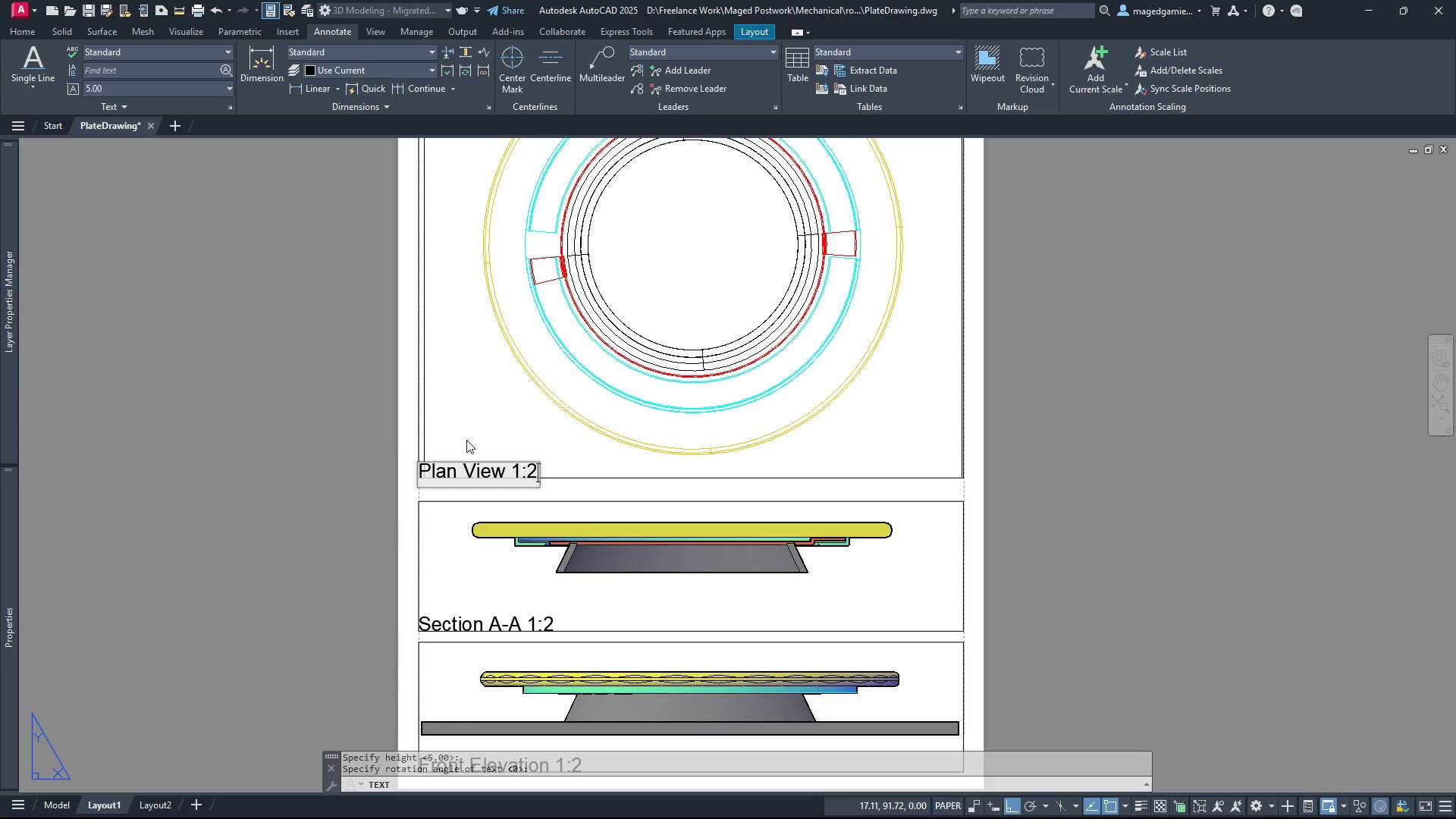 
key(Enter)
 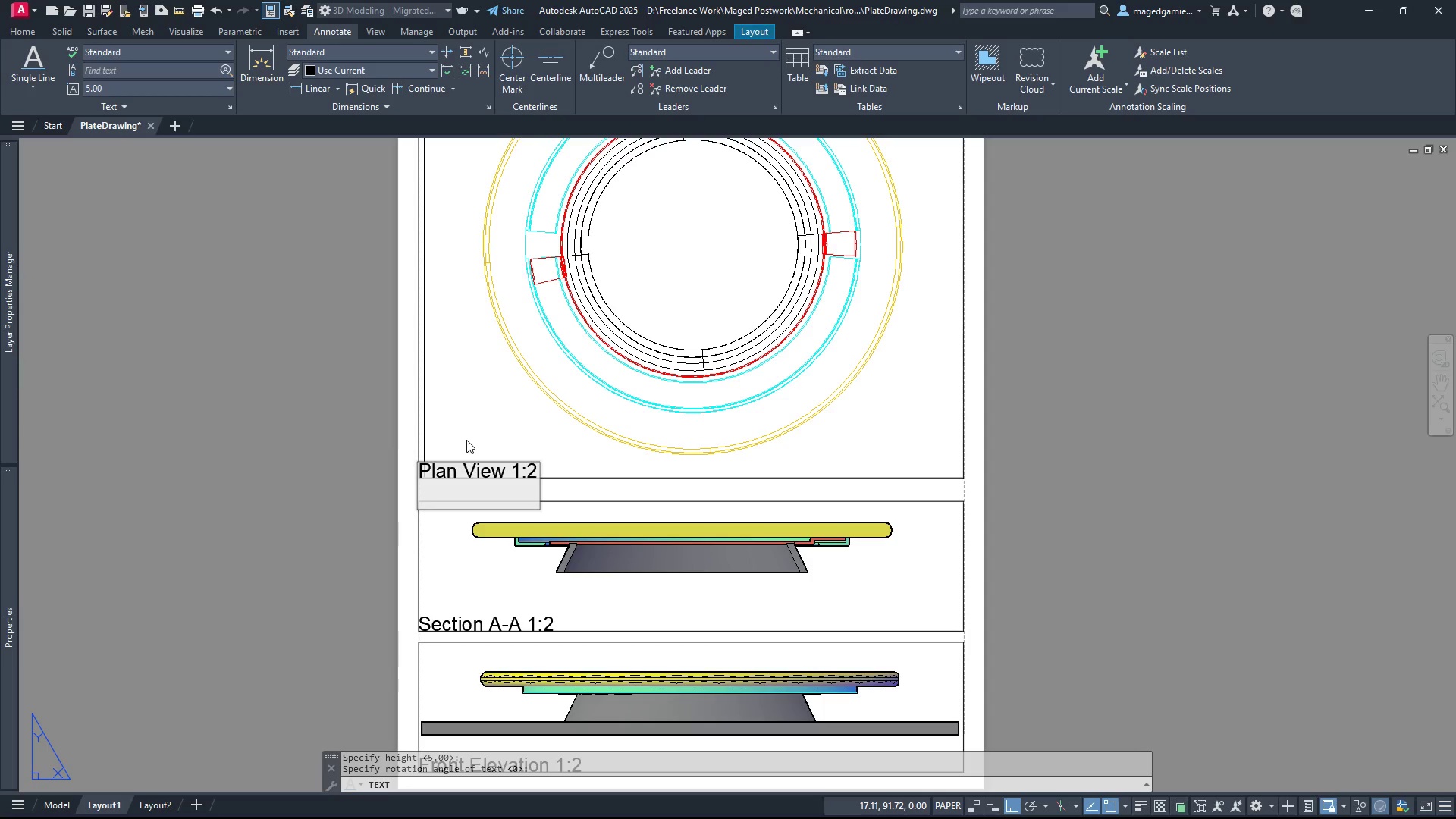 
key(Enter)
 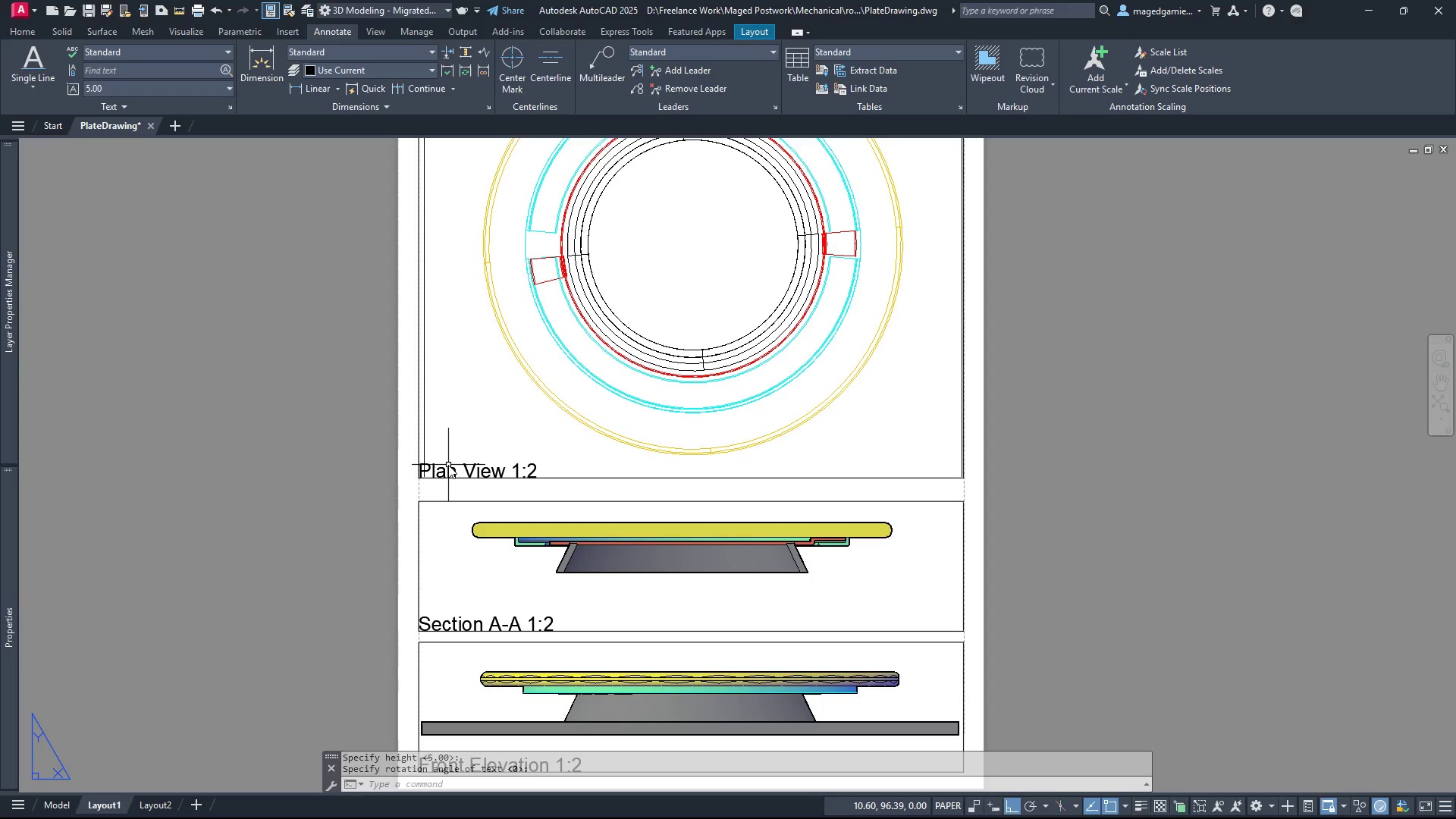 
left_click([453, 469])
 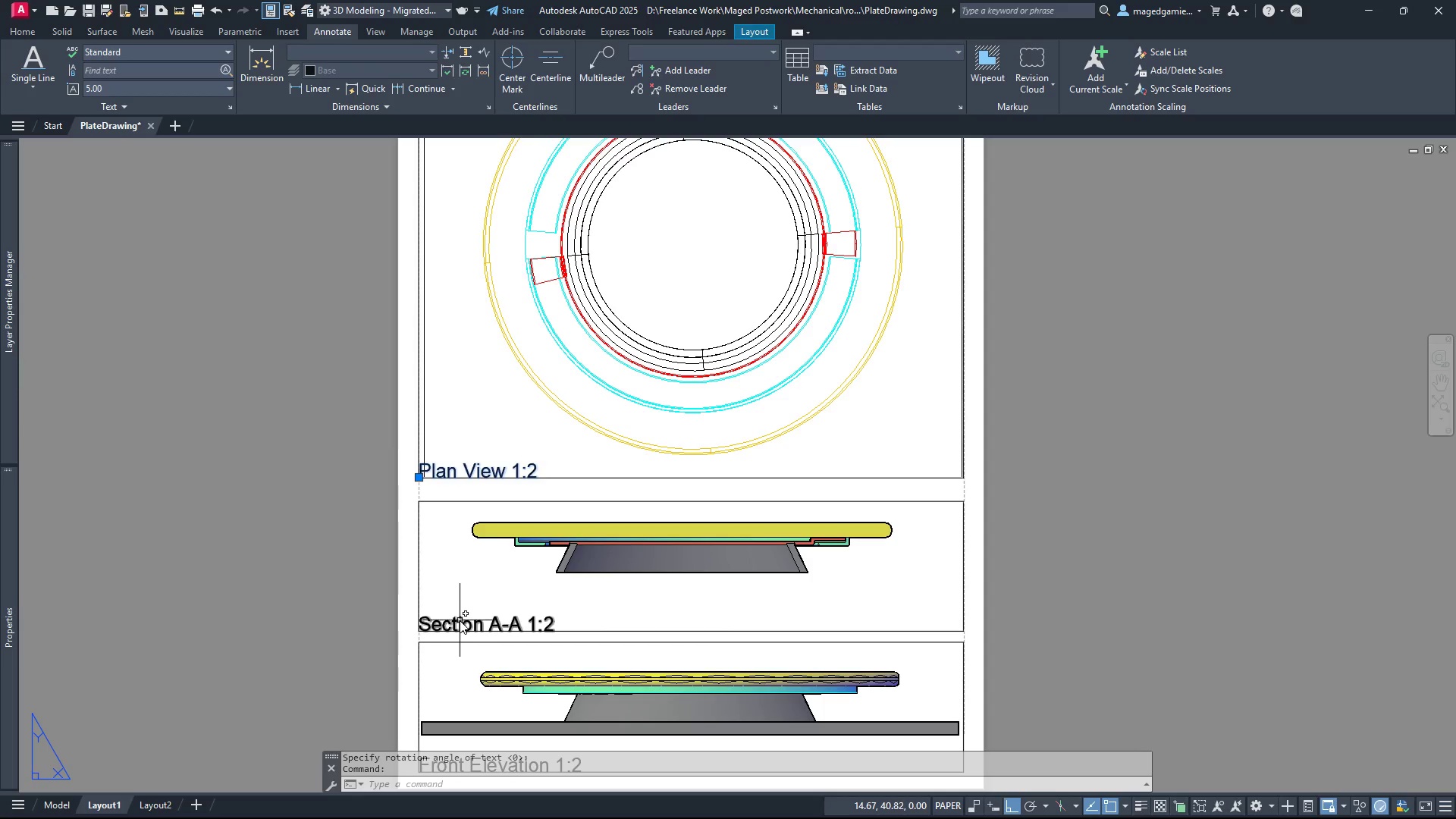 
left_click([460, 620])
 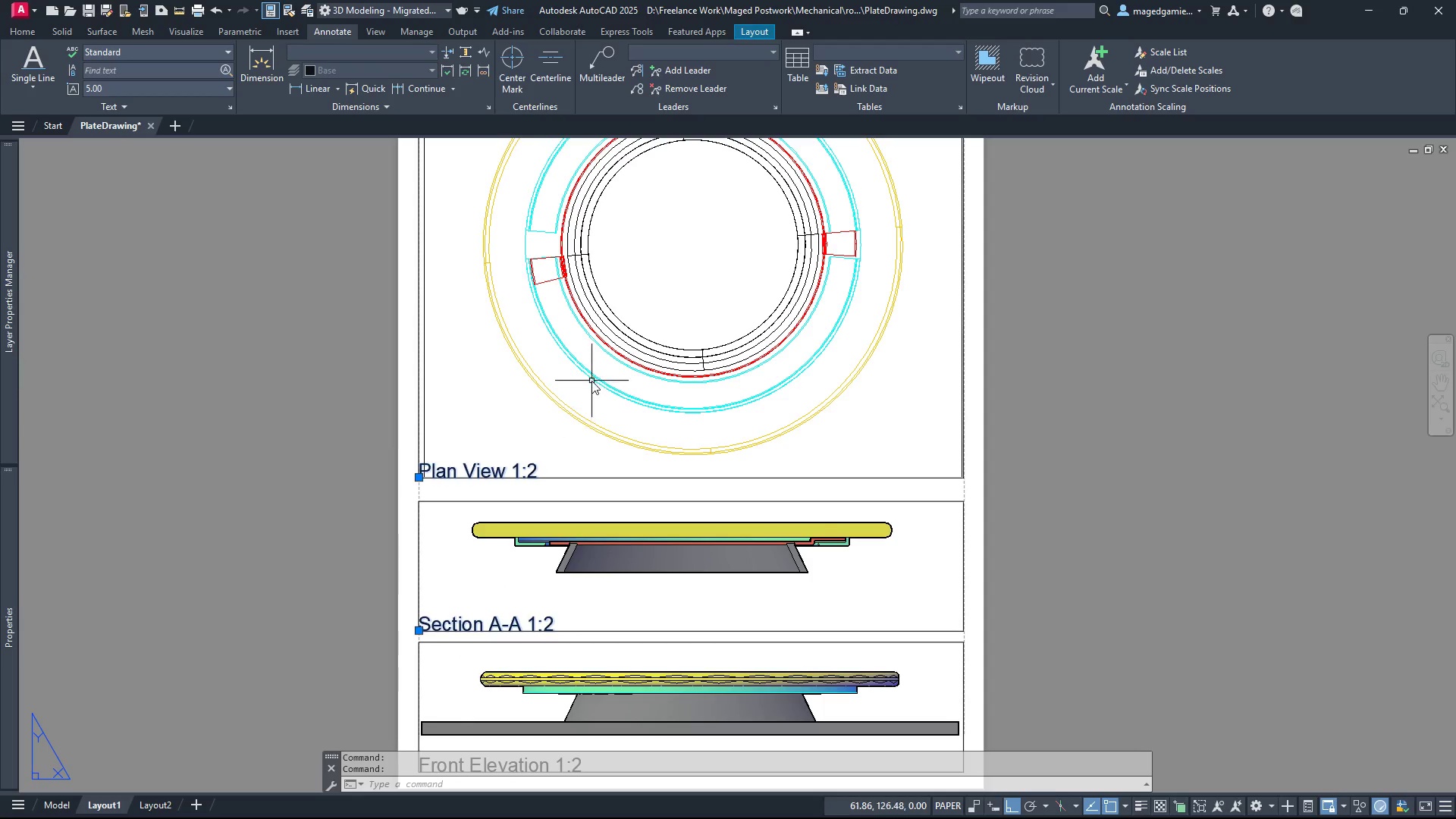 
scroll: coordinate [592, 381], scroll_direction: down, amount: 1.0
 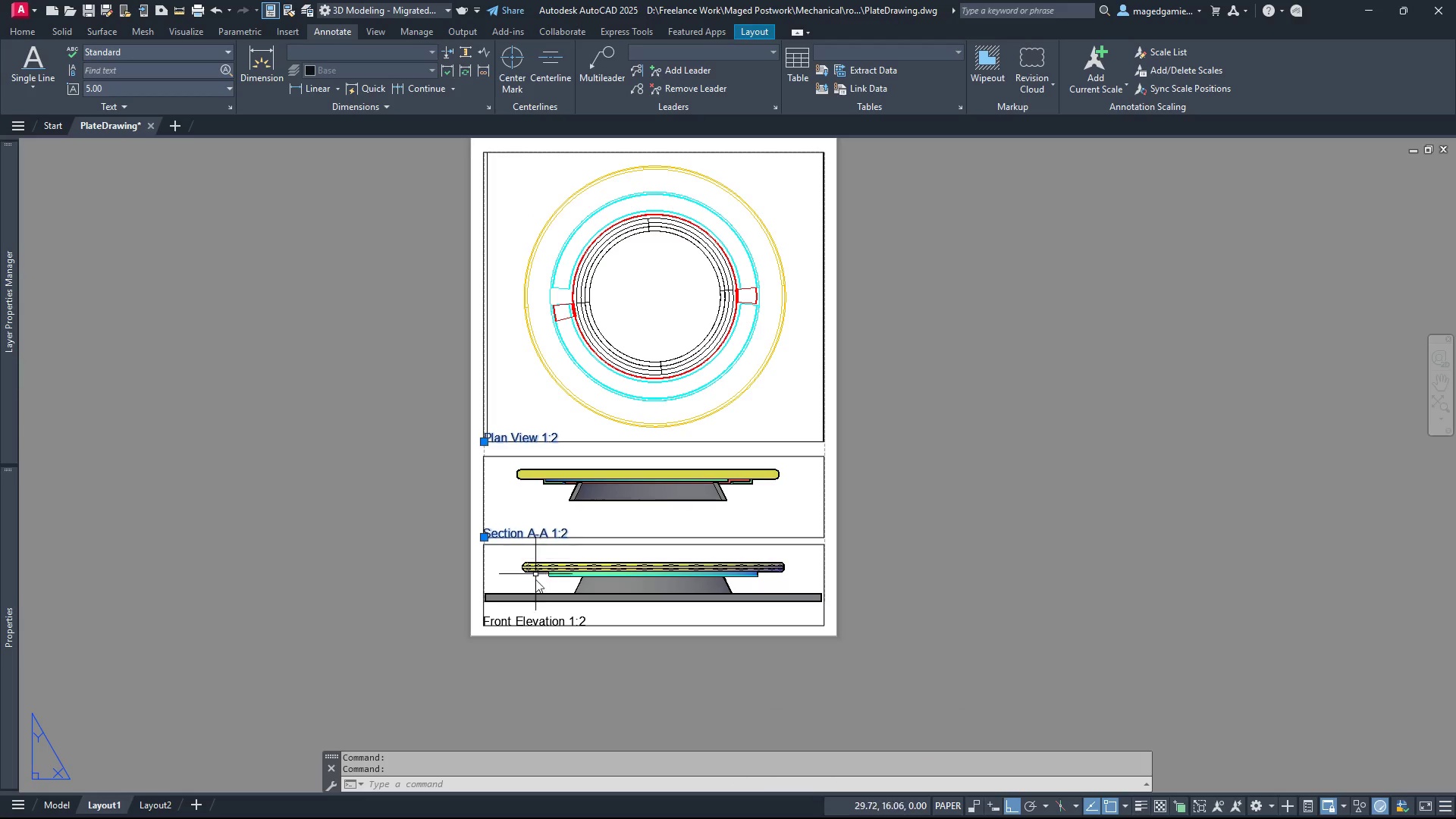 
scroll: coordinate [534, 592], scroll_direction: up, amount: 1.0
 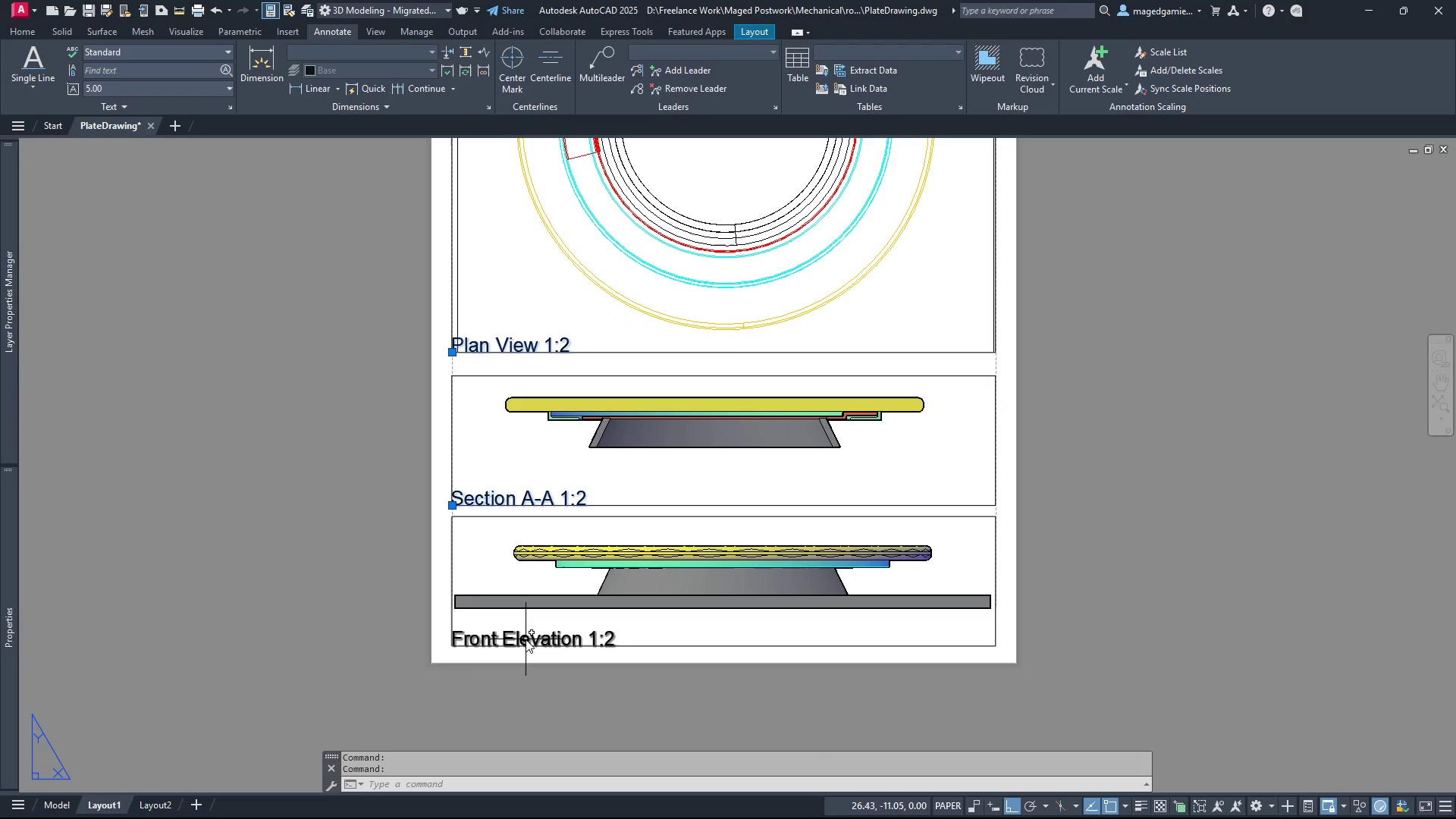 
left_click([526, 639])
 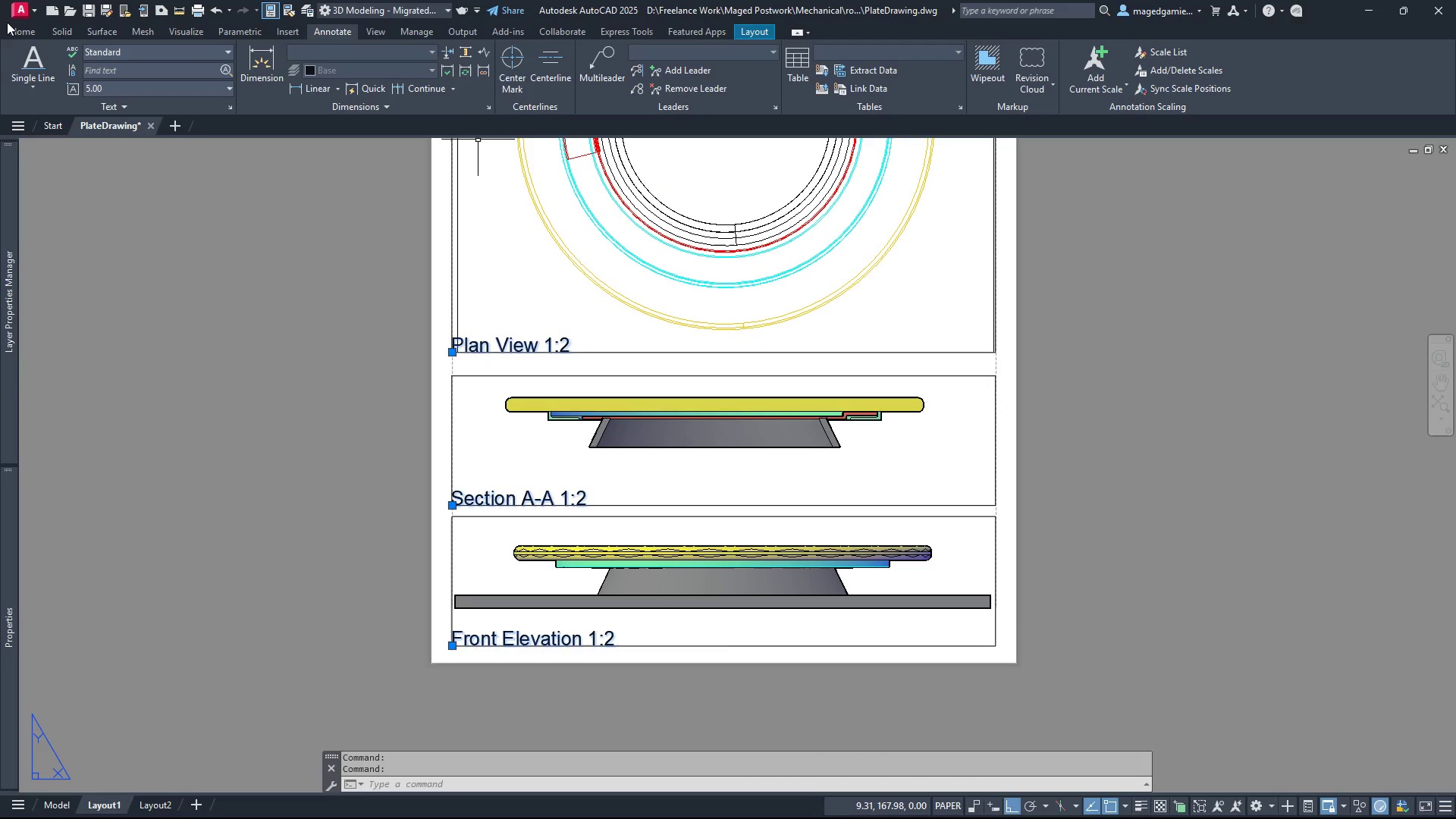 
left_click([6, 32])
 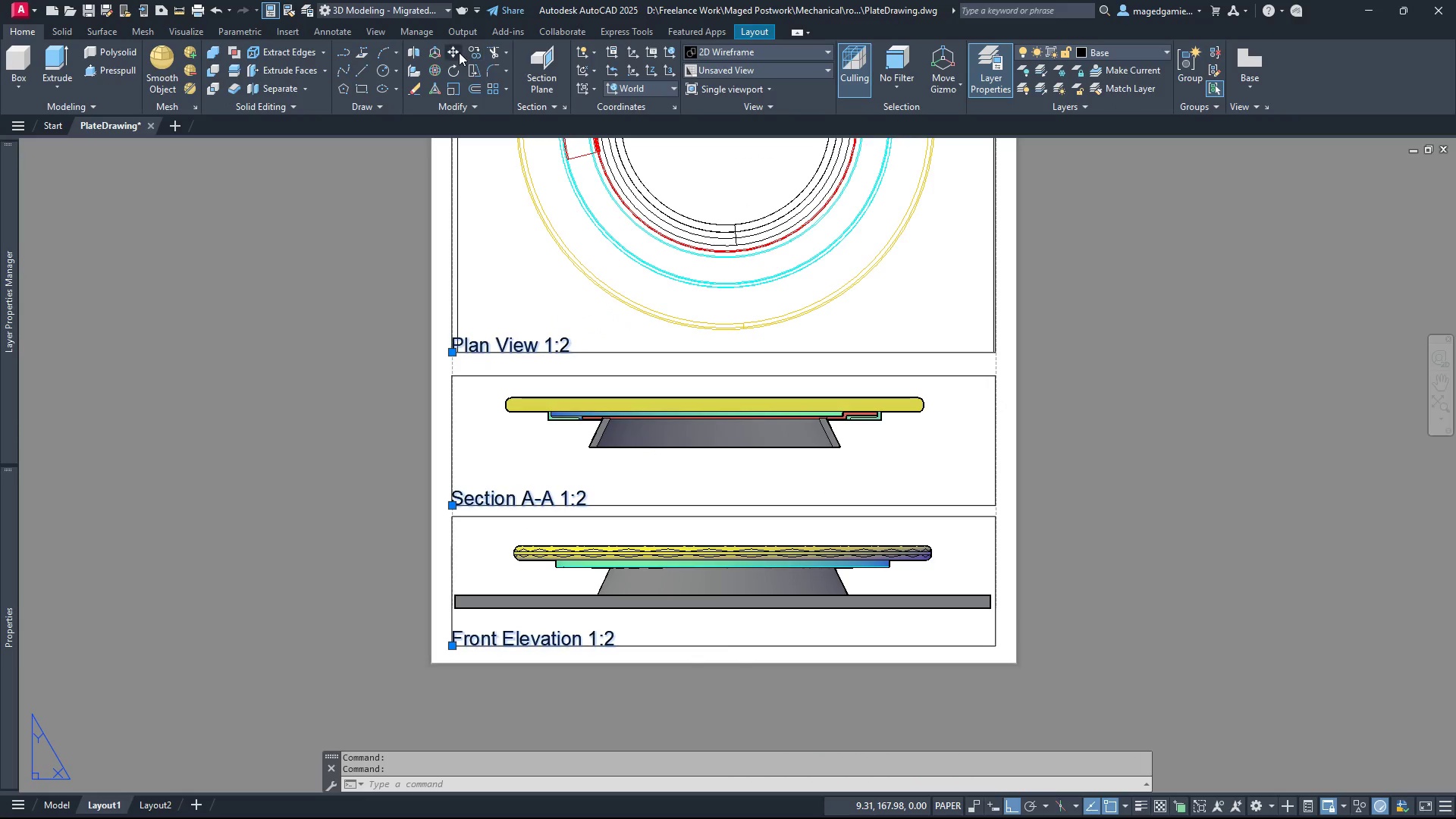 
left_click([459, 52])
 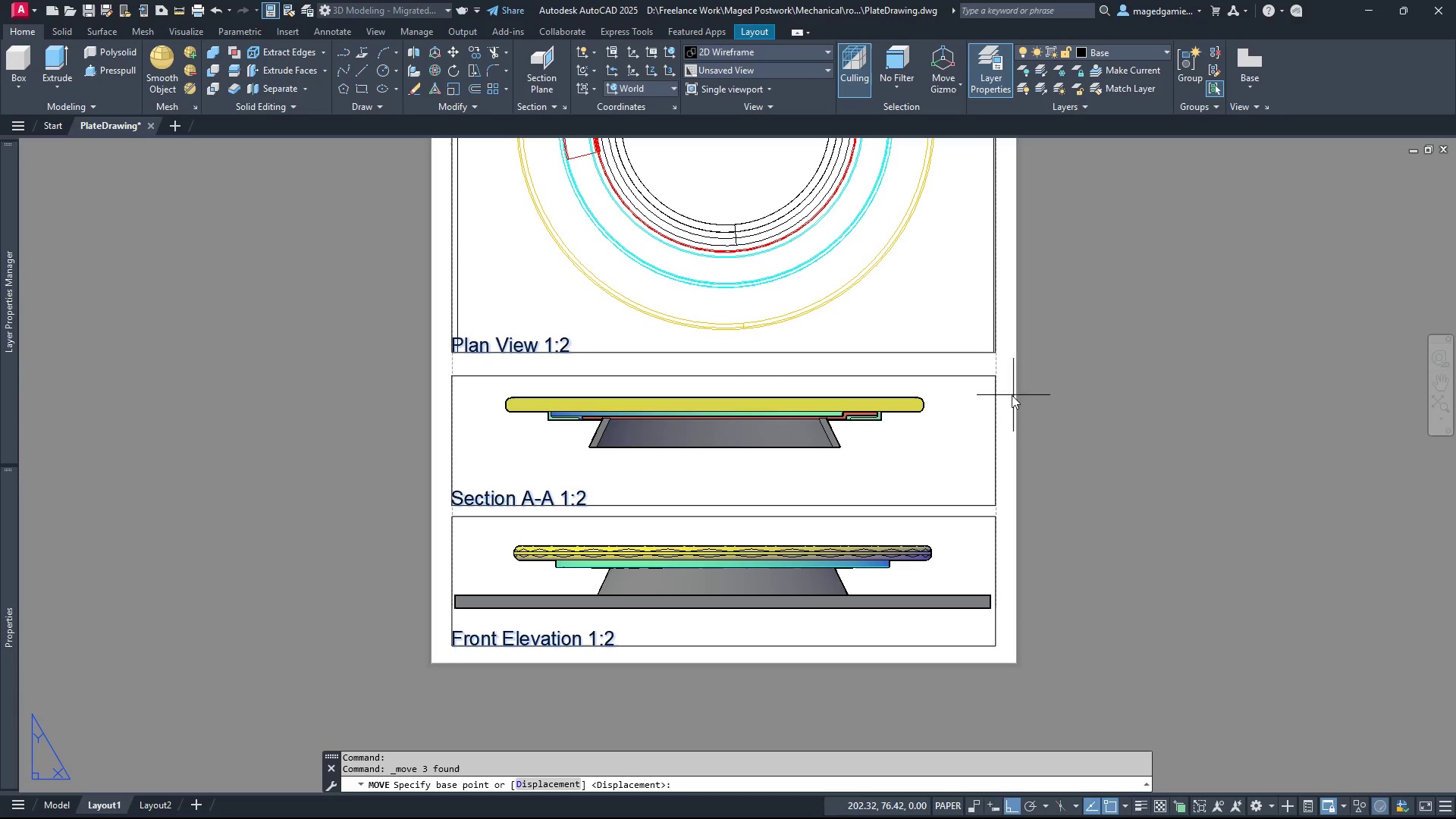 
left_click([1006, 392])
 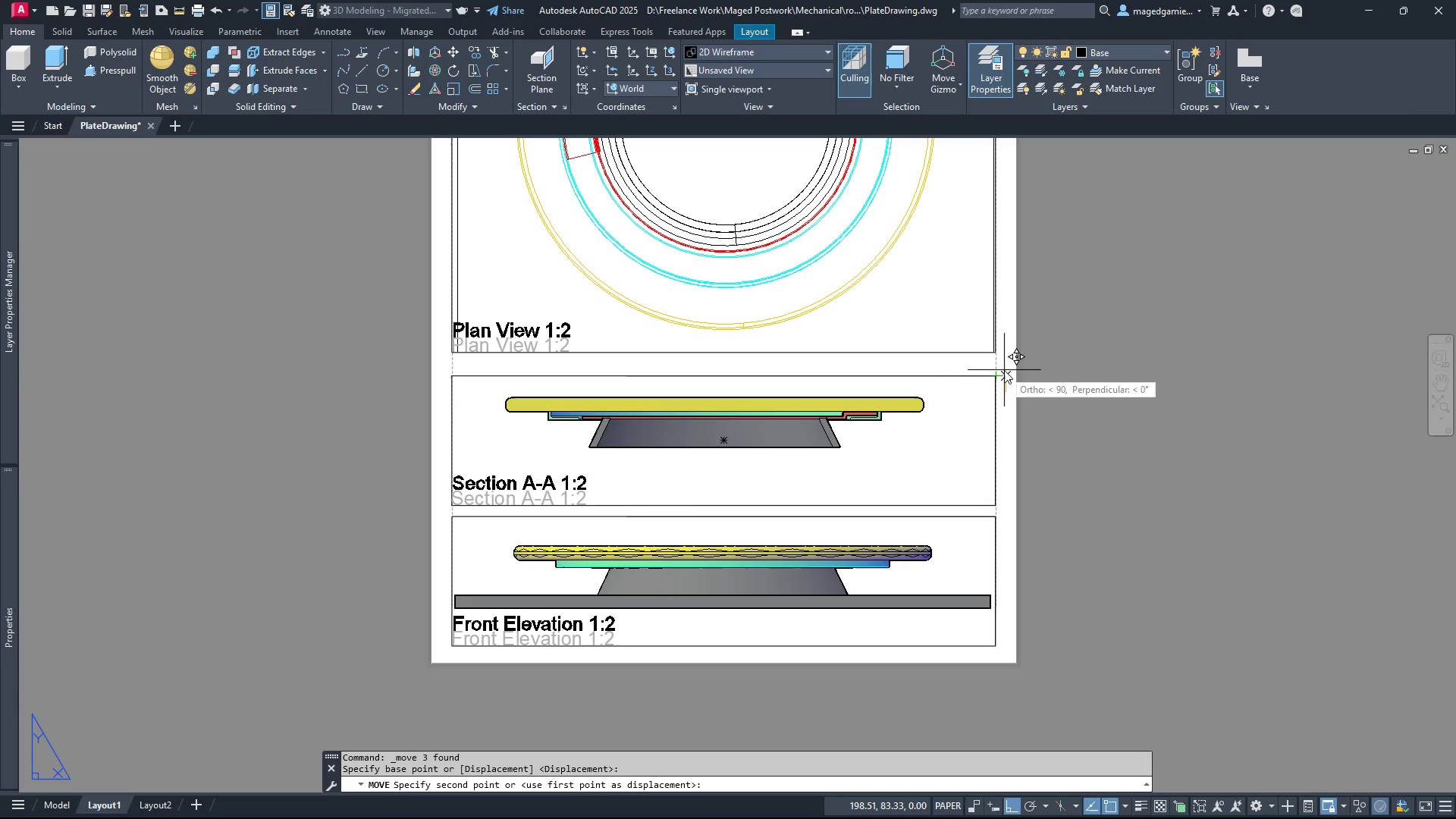 
wait(5.97)
 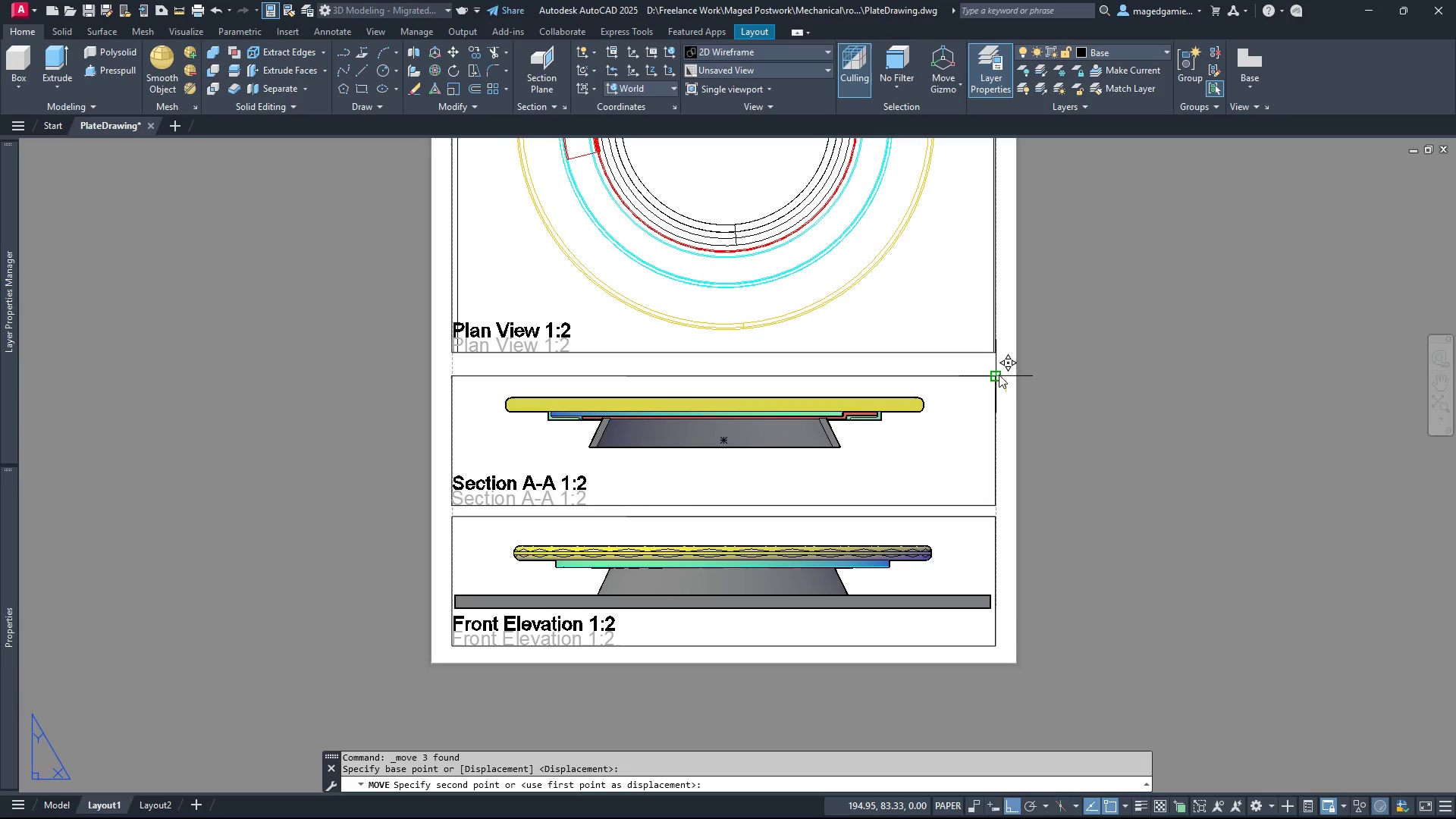 
left_click([1004, 370])
 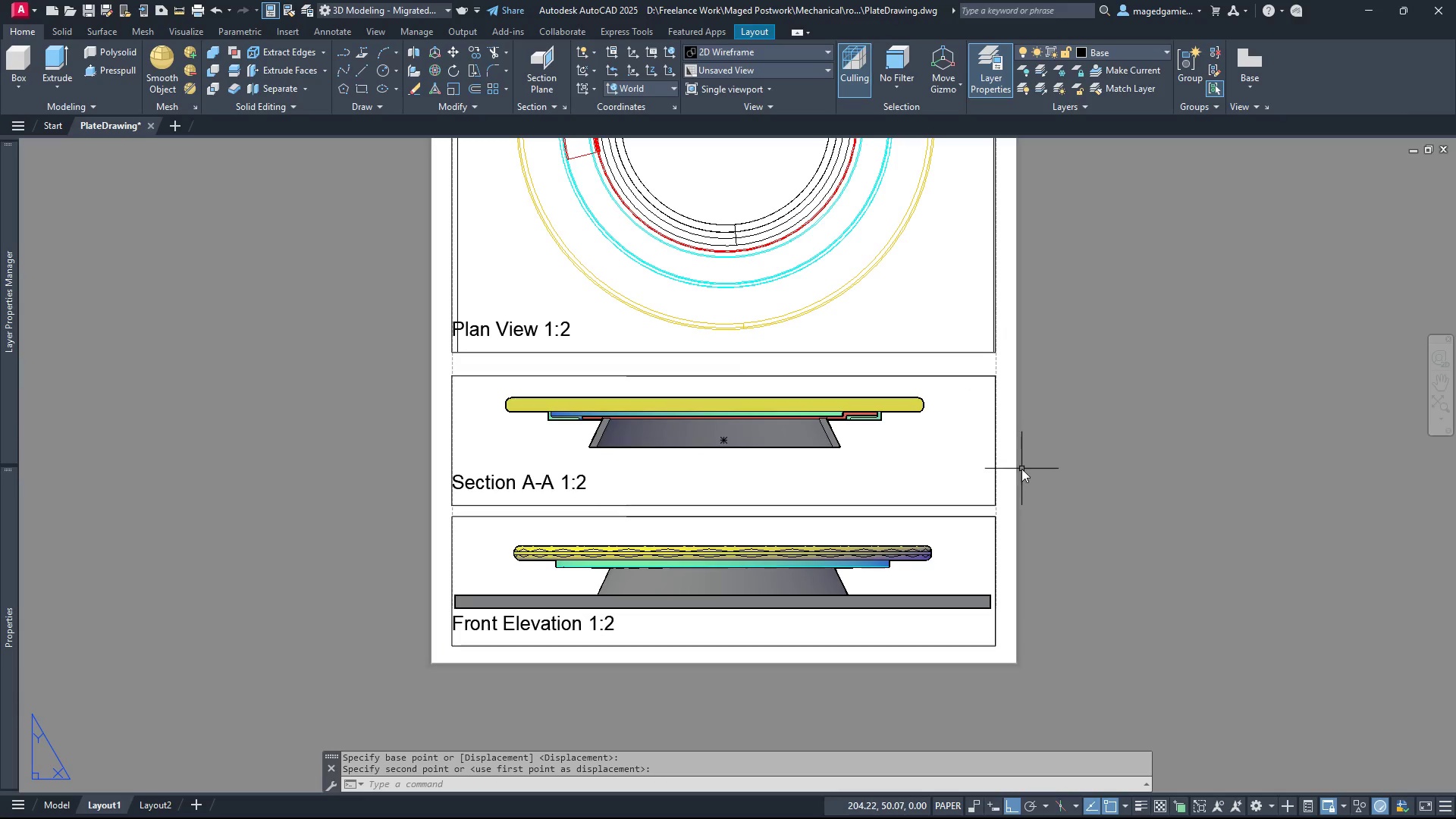 
mouse_move([1001, 457])
 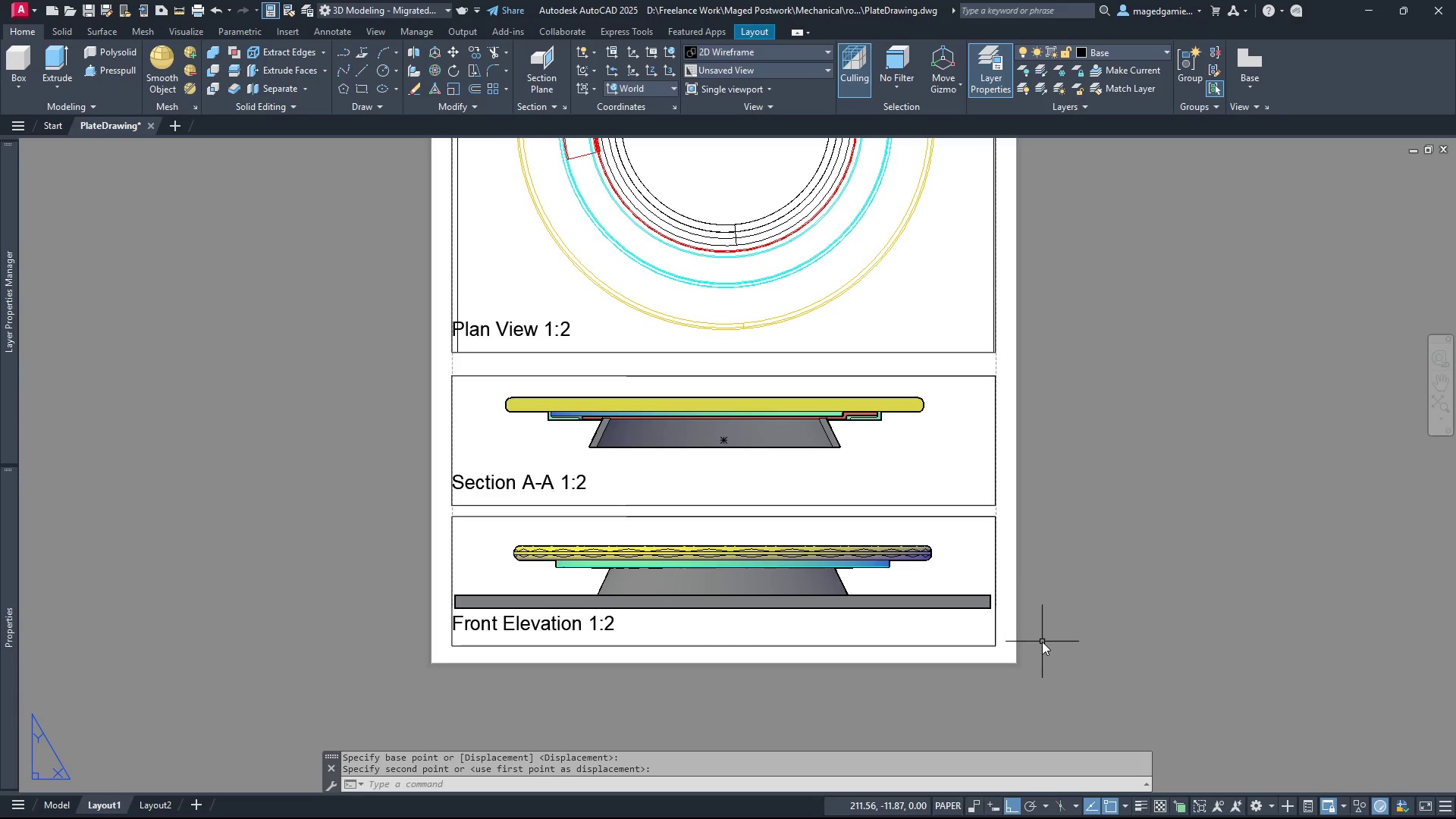 
wait(7.99)
 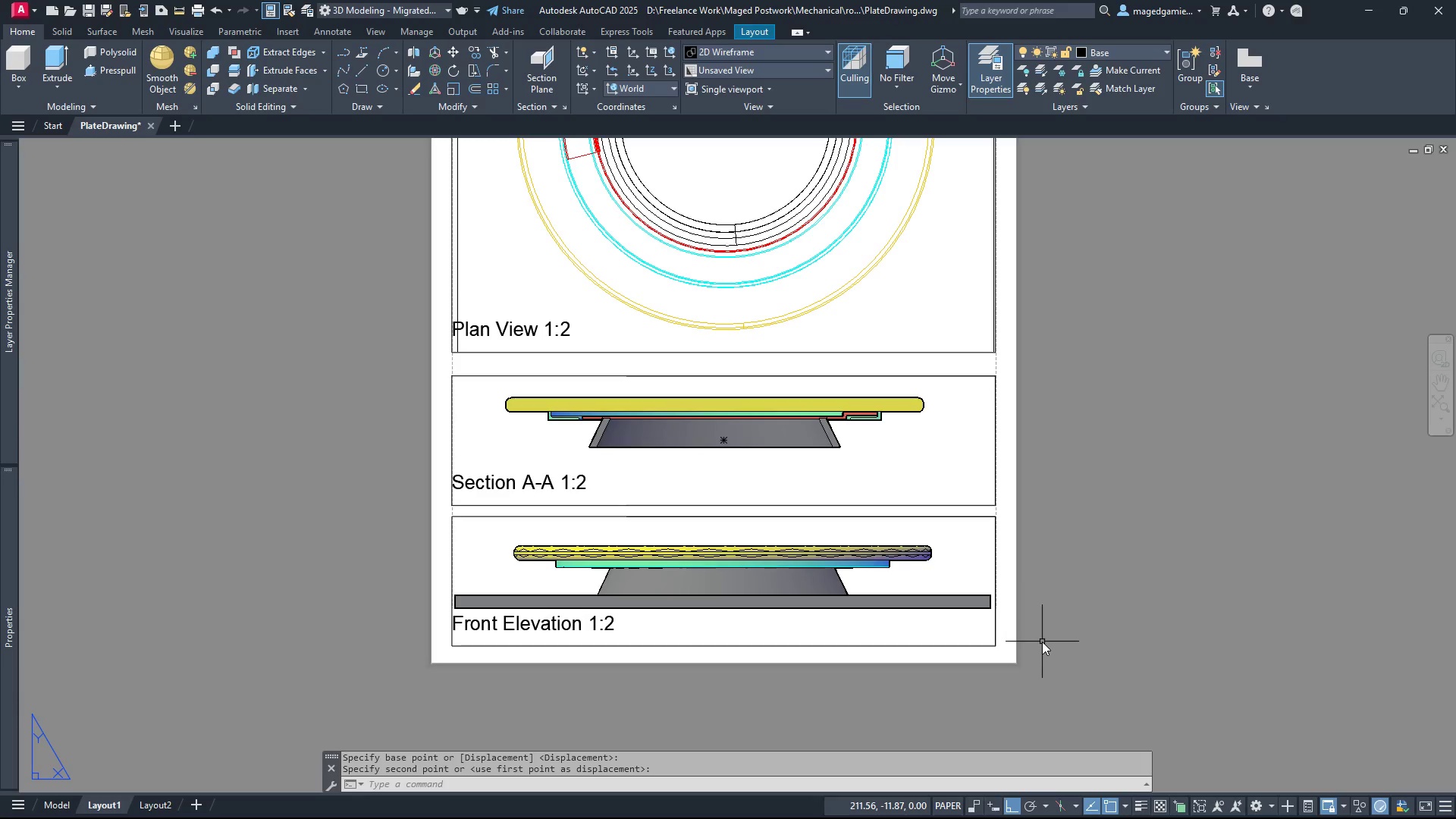 
scroll: coordinate [626, 406], scroll_direction: up, amount: 1.0
 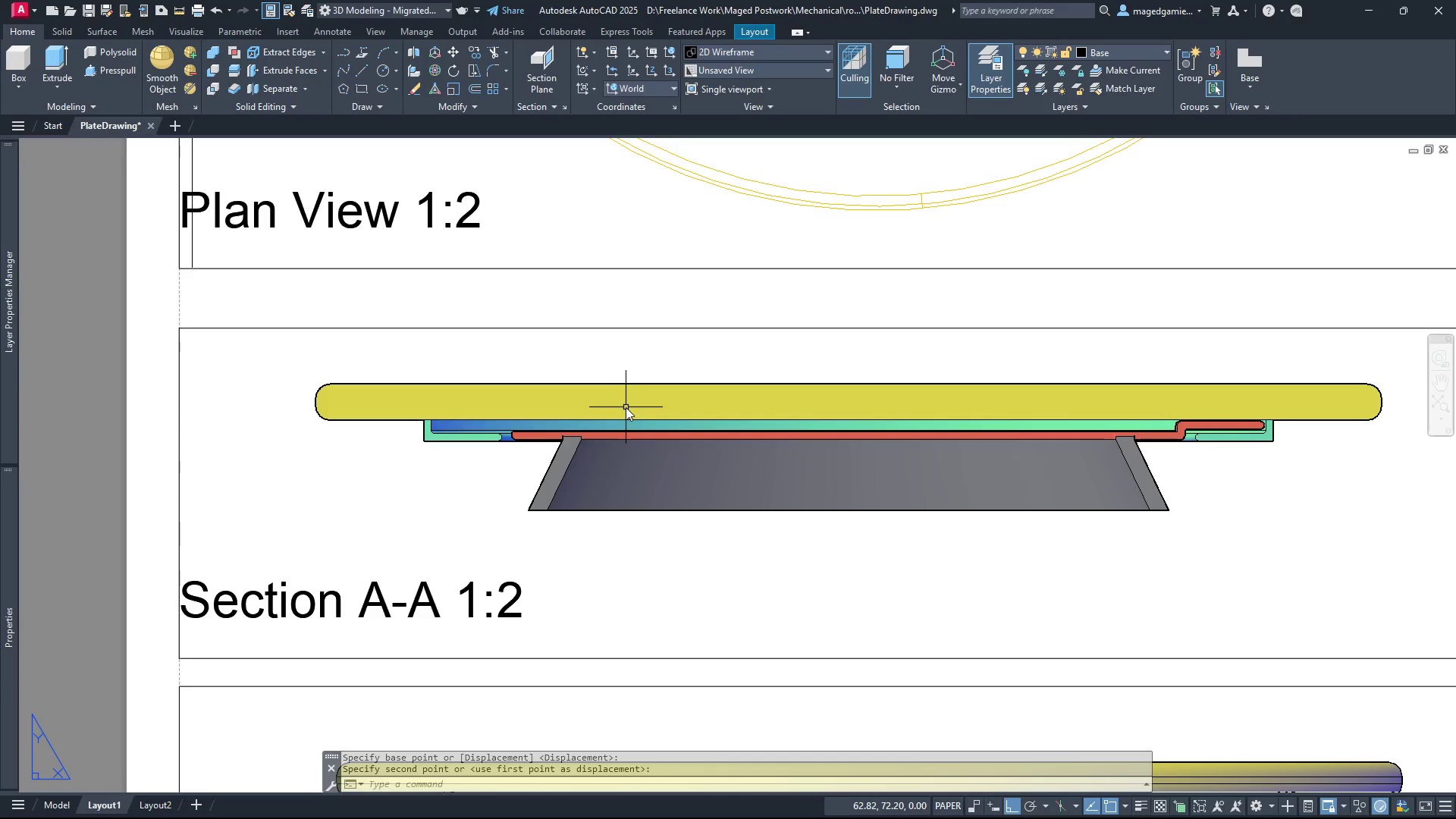 
scroll: coordinate [624, 410], scroll_direction: down, amount: 1.0
 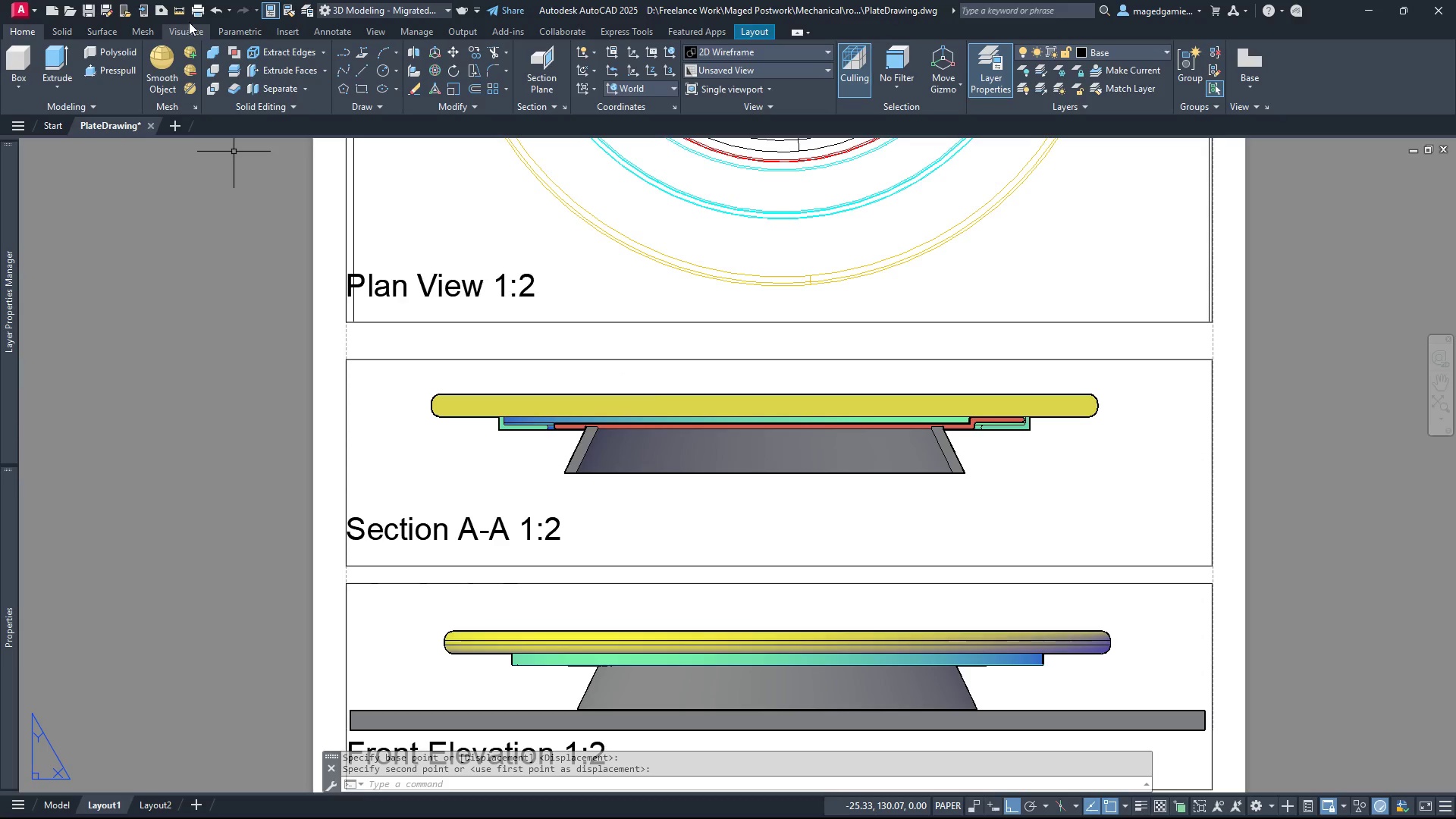 
double_click([1064, 467])
 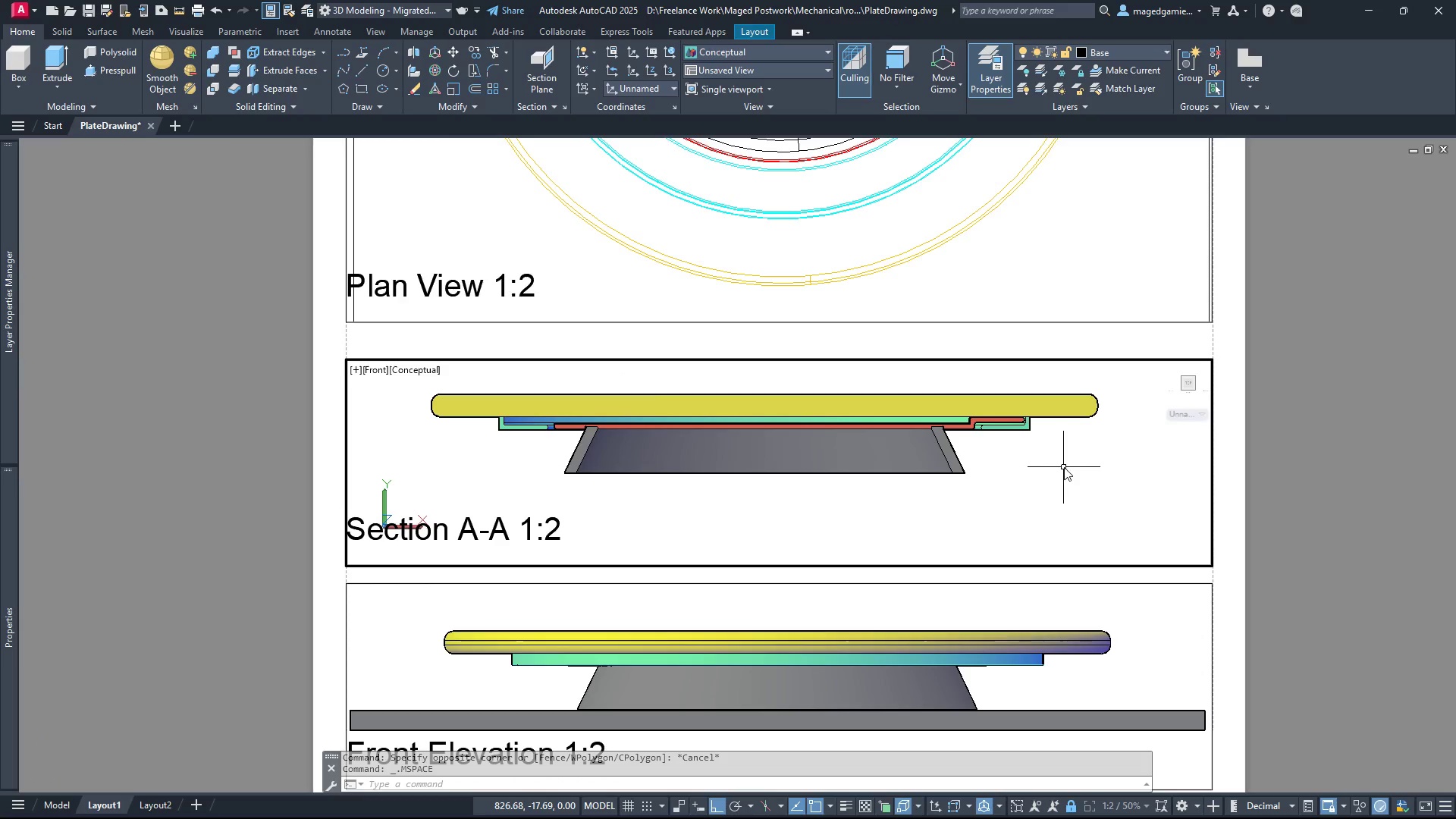 
key(Escape)
 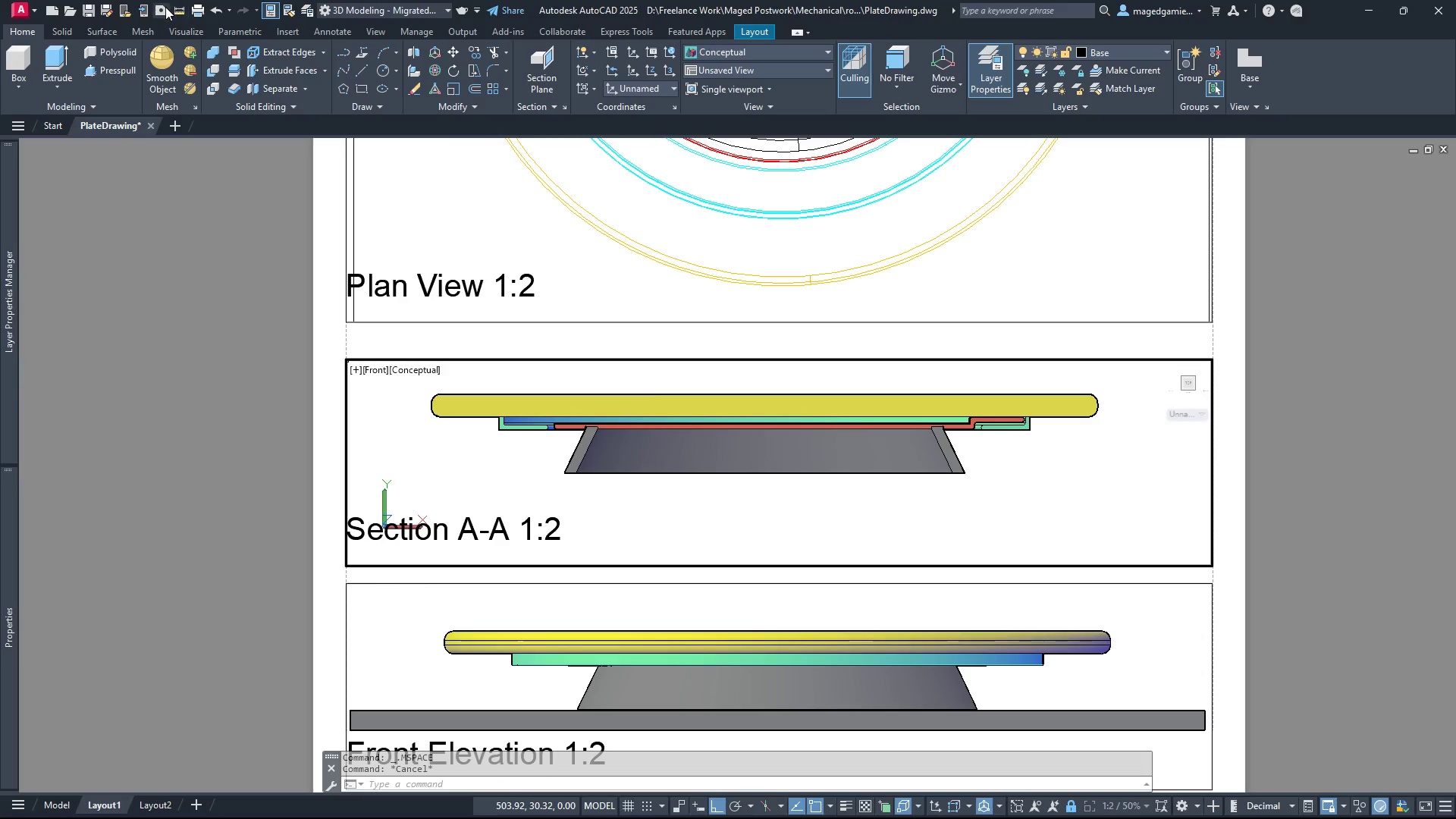 
left_click([182, 7])
 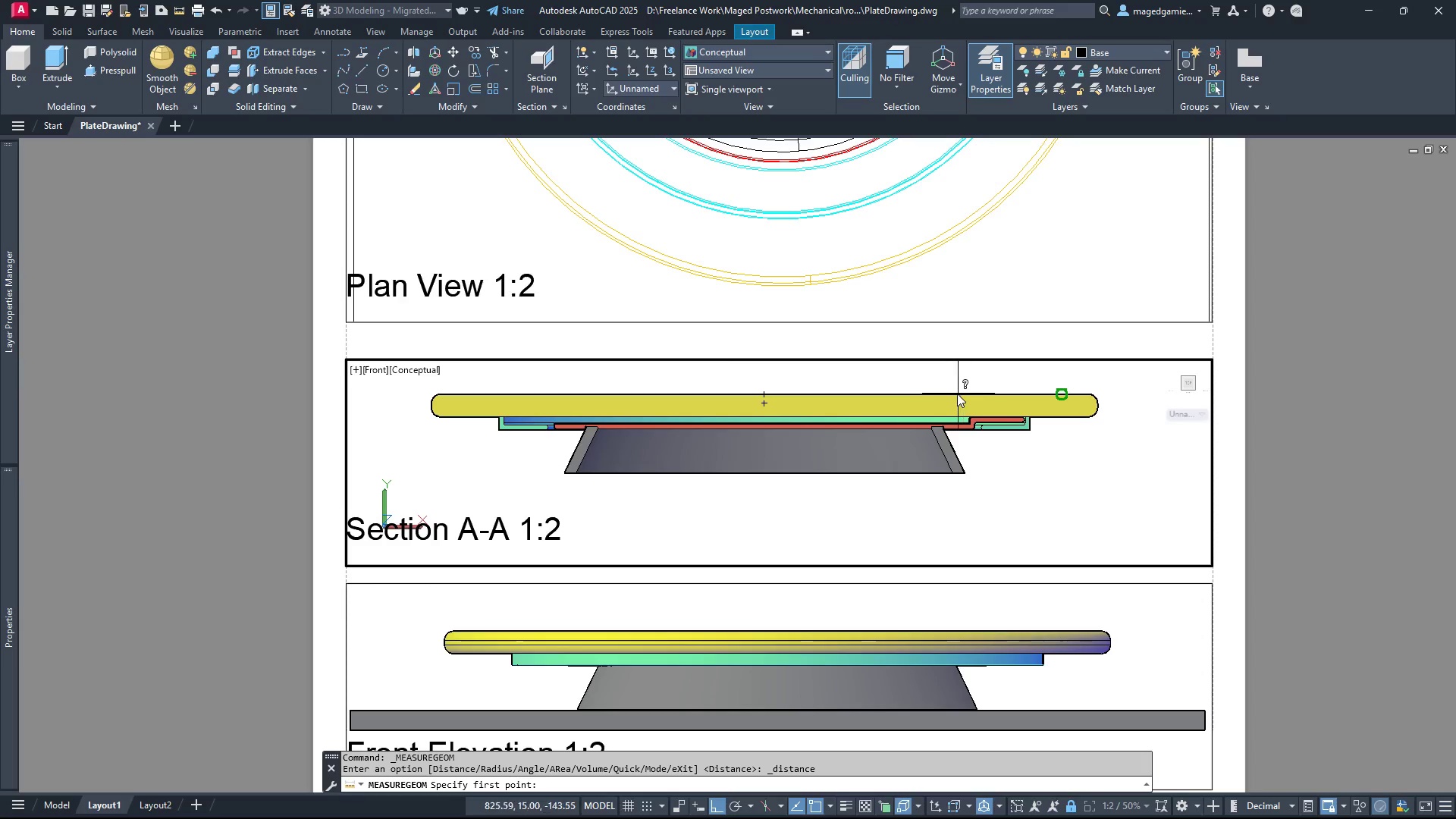 
left_click([957, 394])
 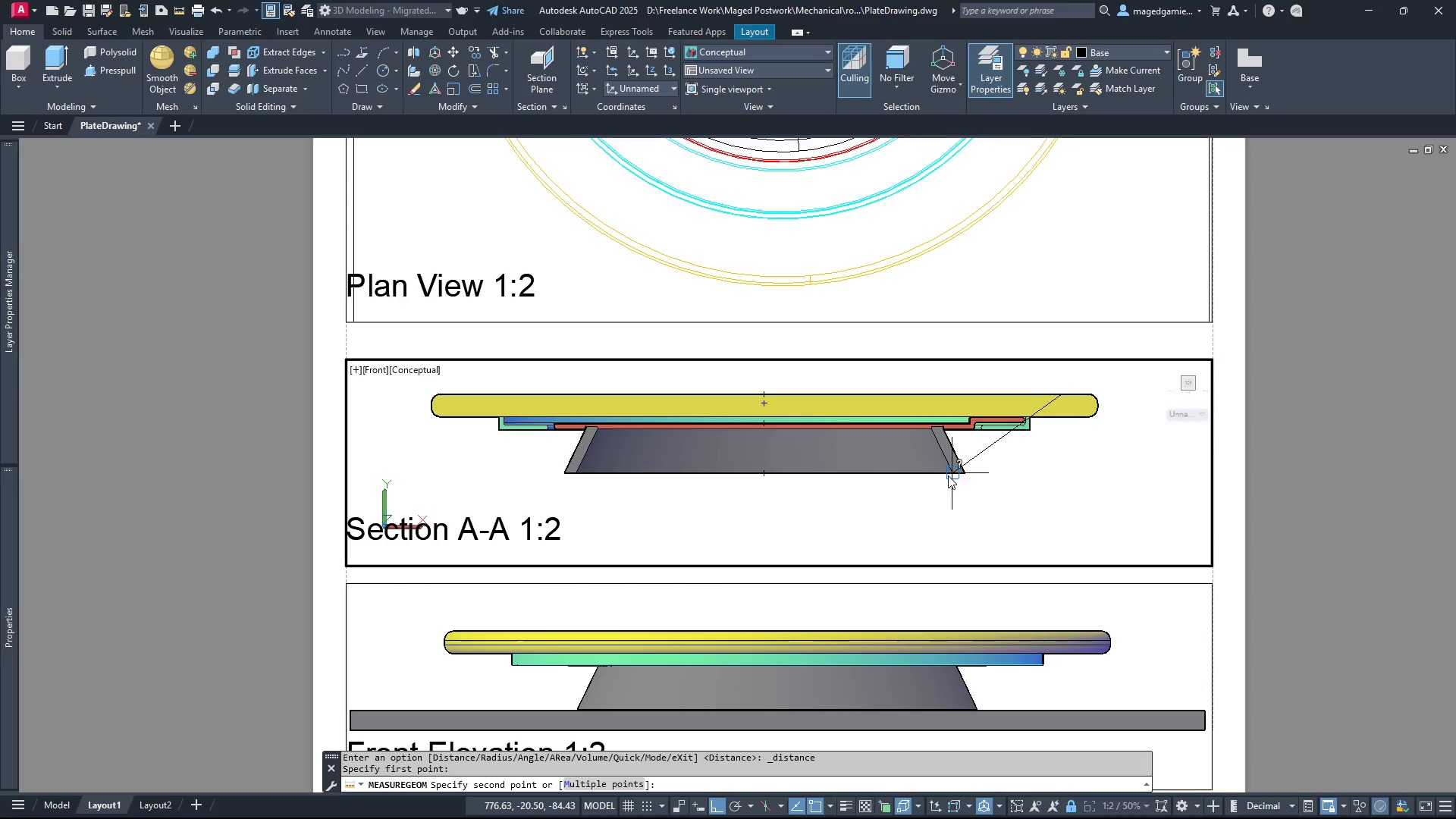 
left_click([948, 475])
 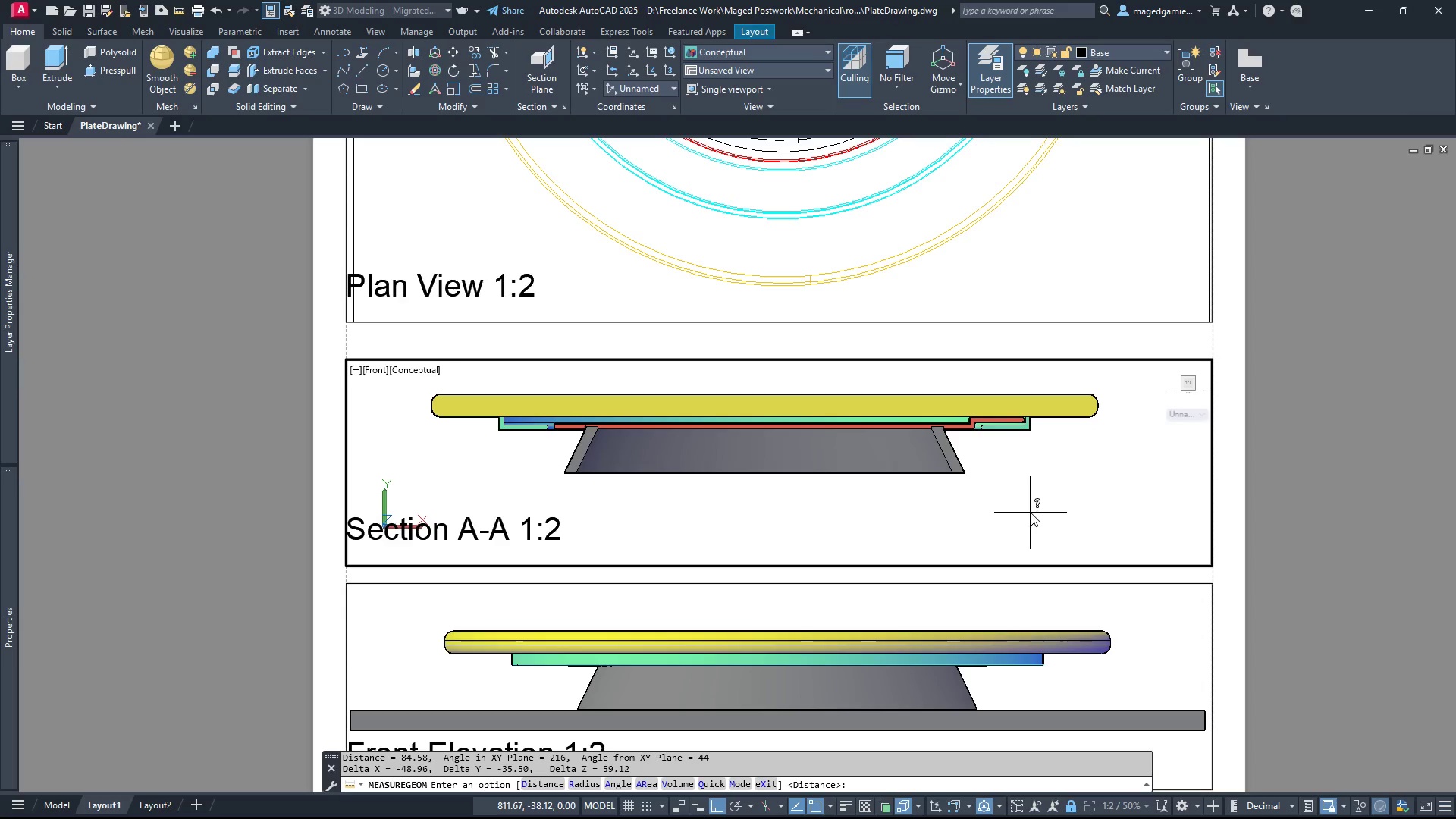 
wait(20.5)
 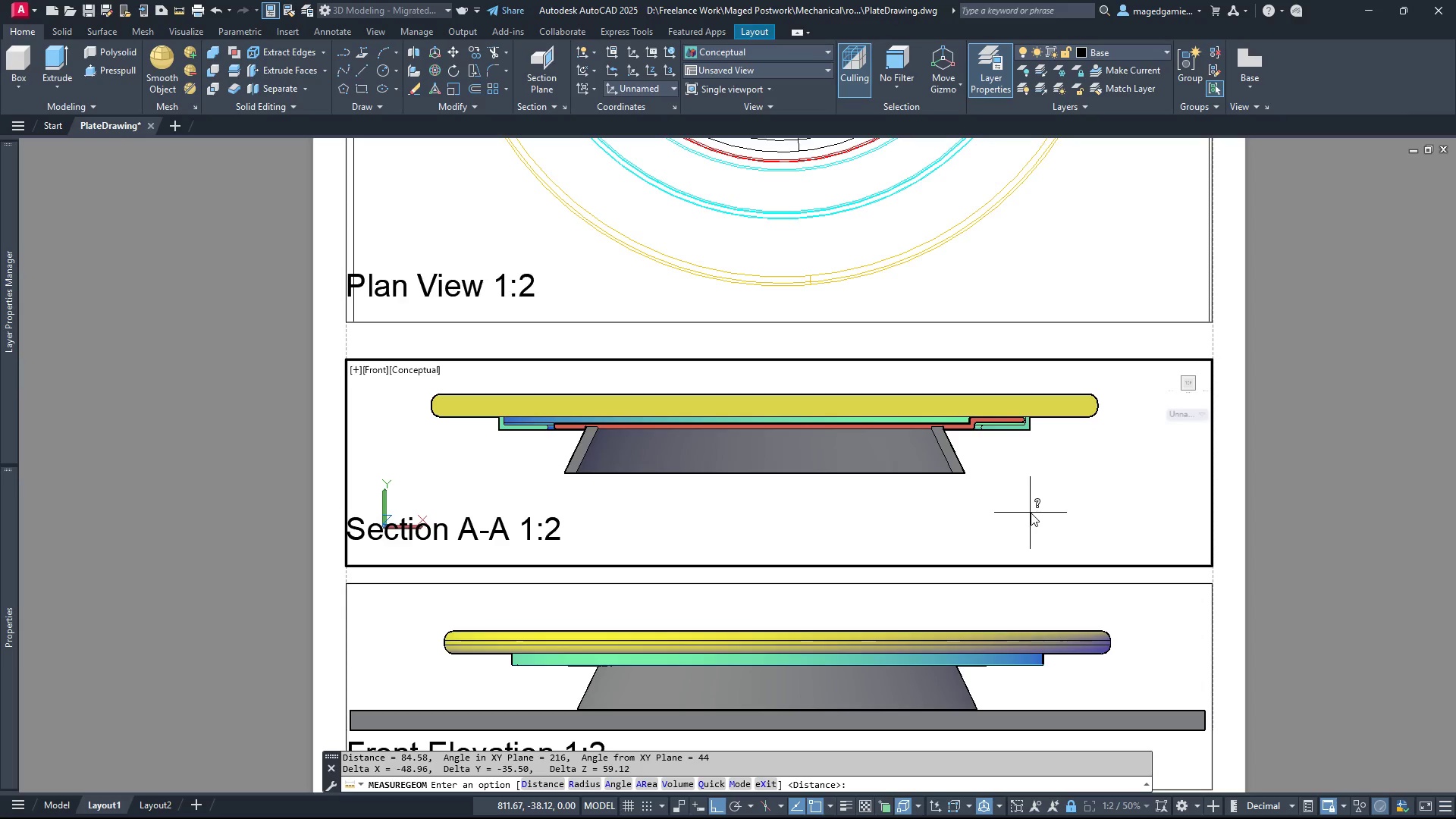 
left_click([783, 800])
 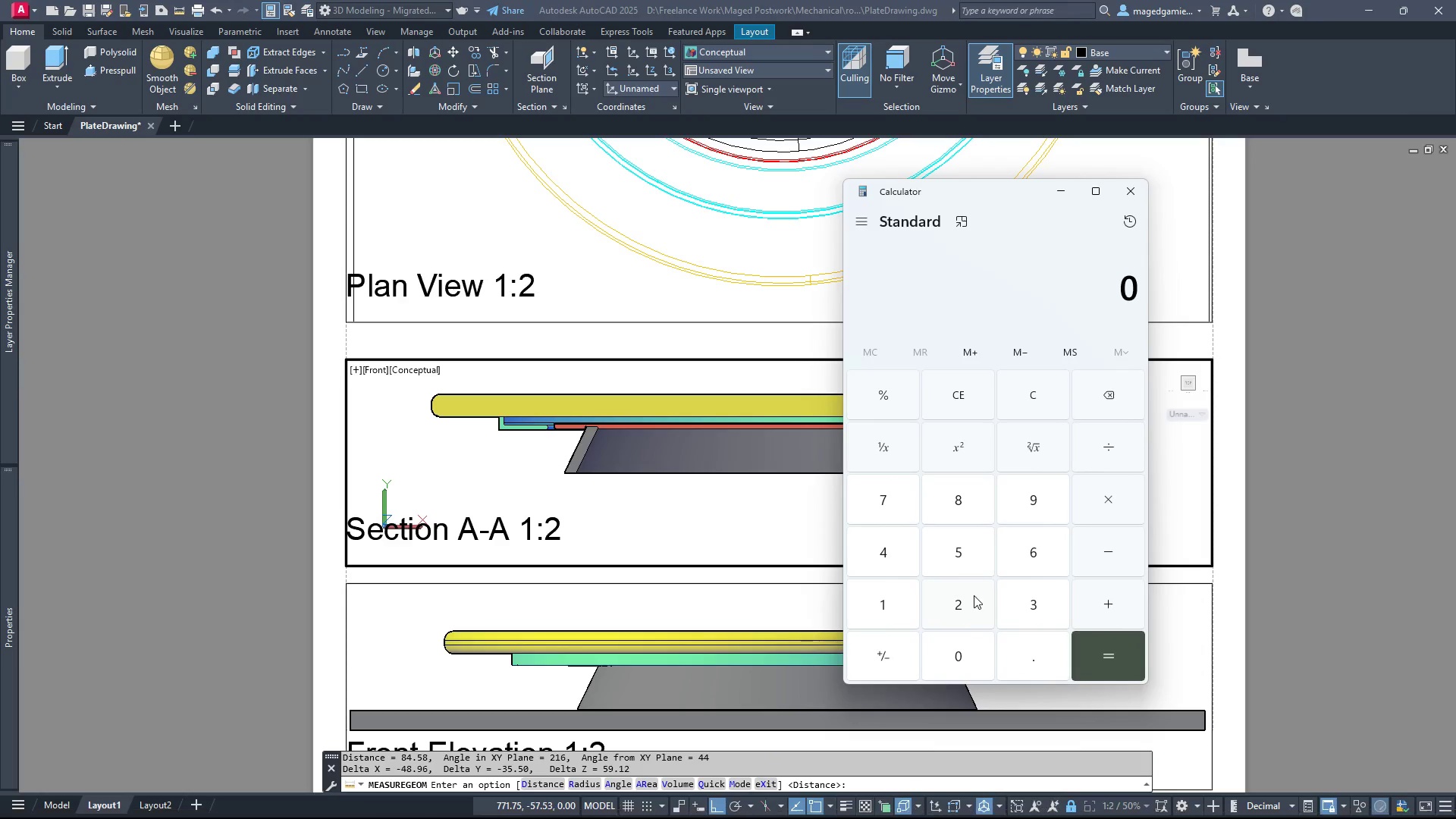 
left_click([1031, 601])
 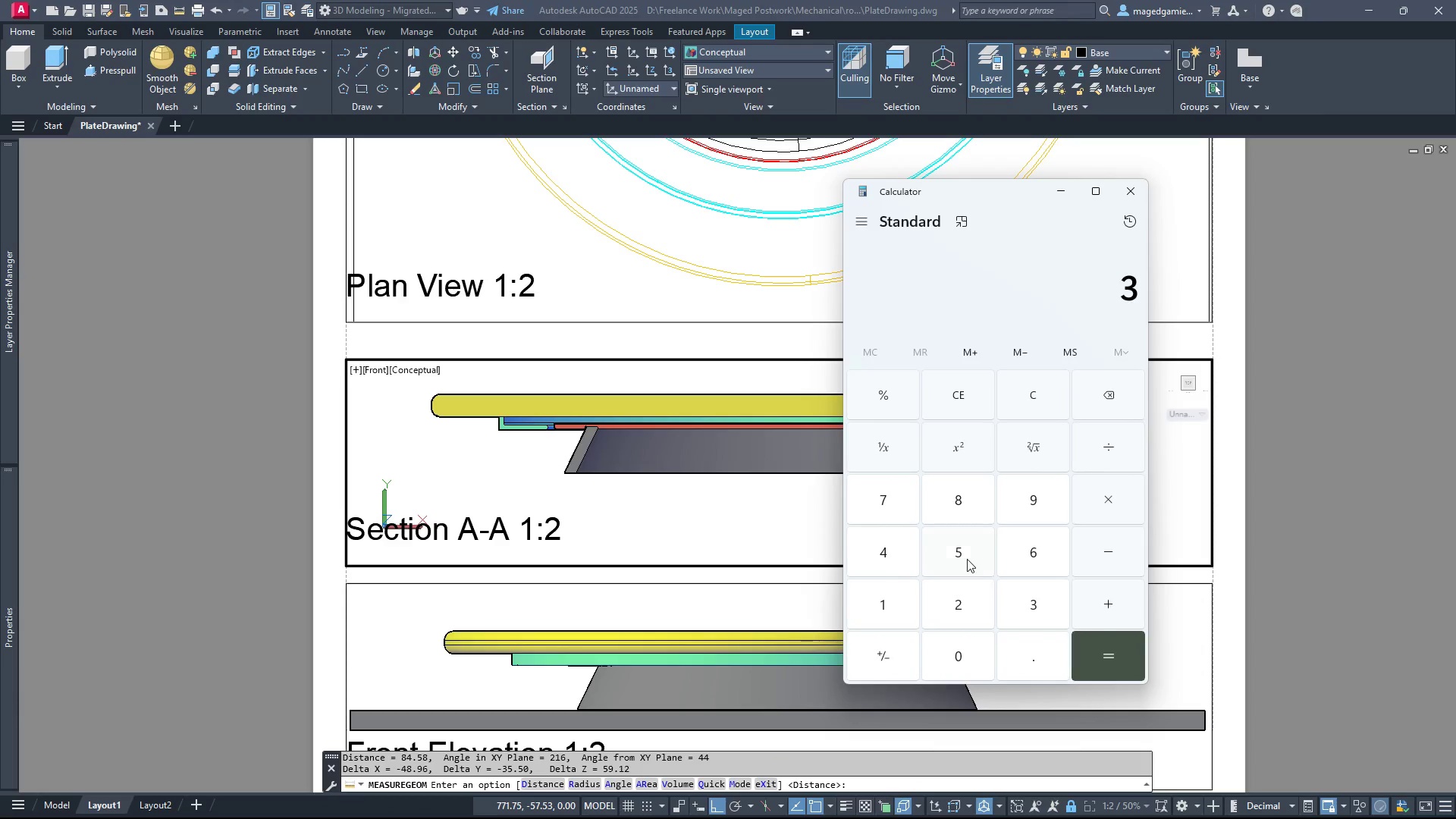 
left_click([967, 557])
 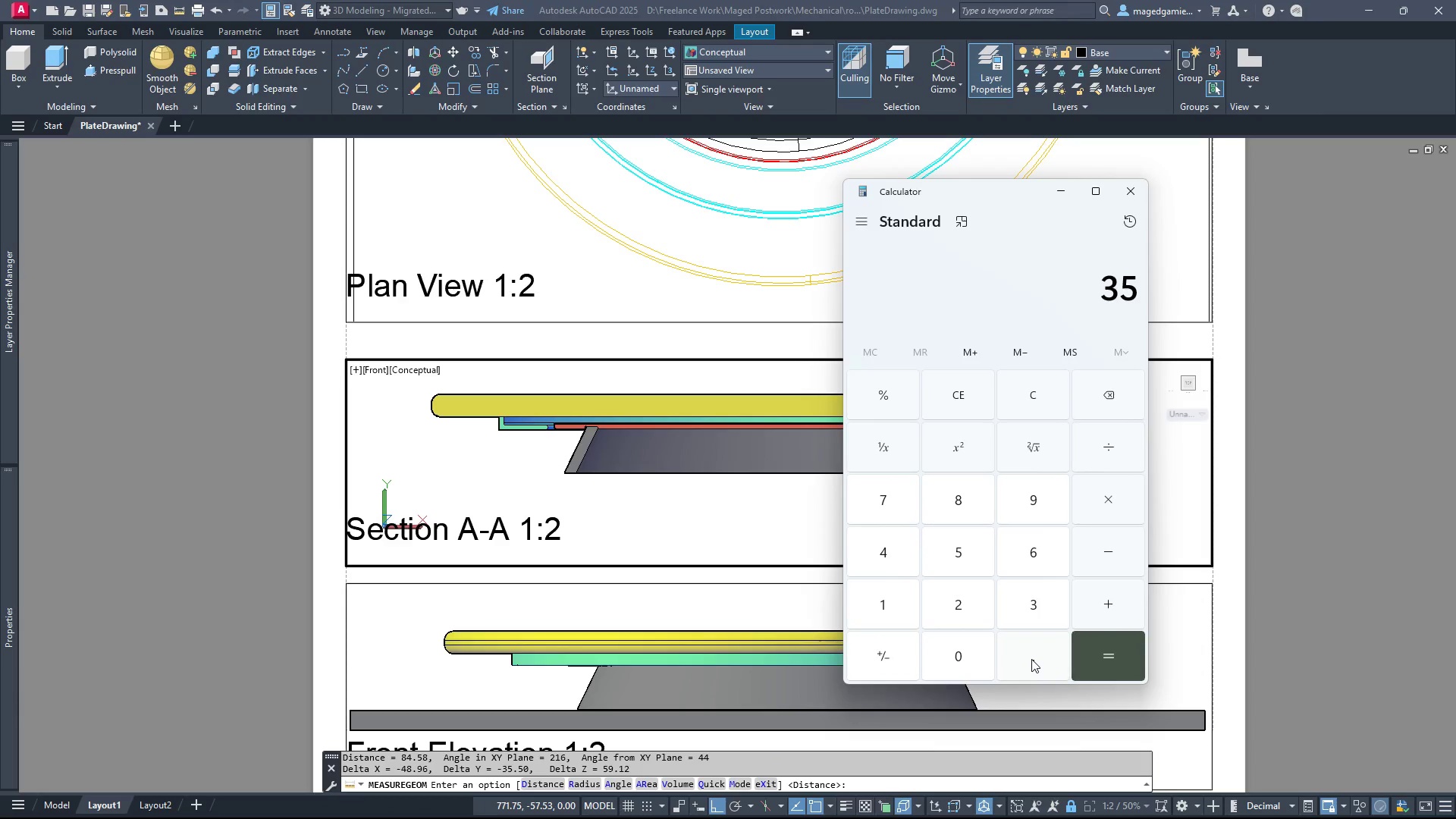 
left_click([1031, 659])
 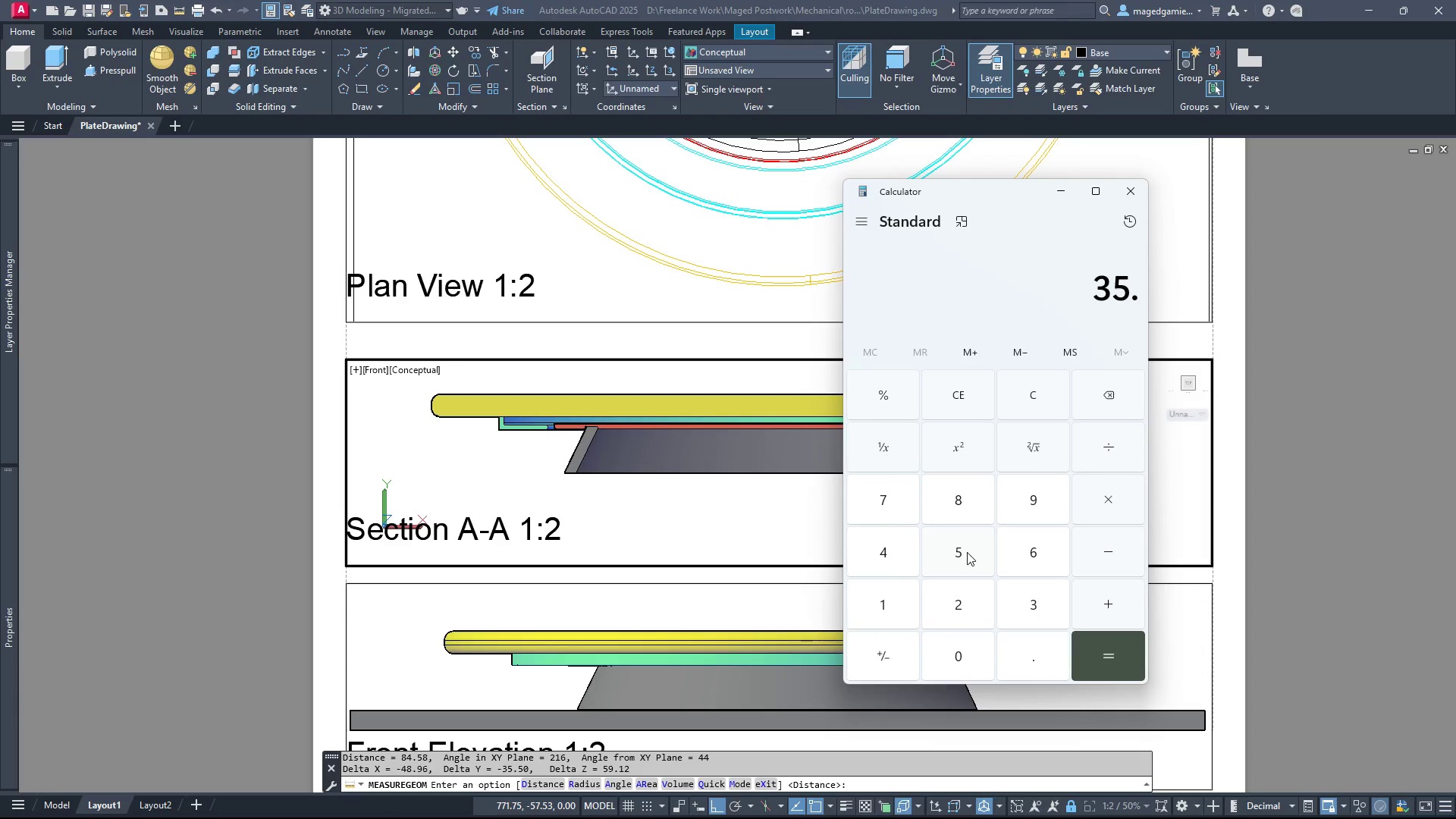 
left_click([967, 552])
 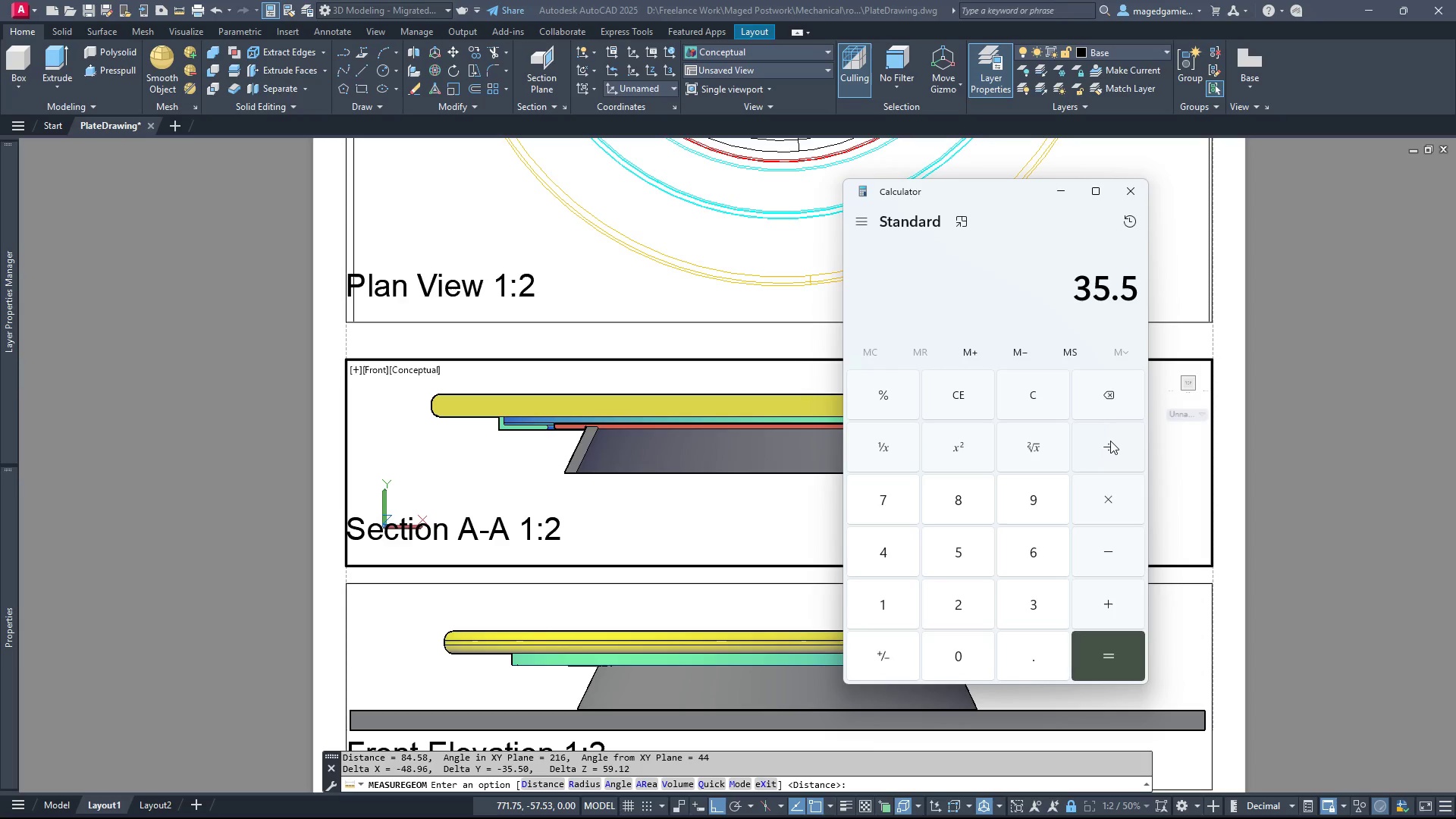 
left_click([1110, 441])
 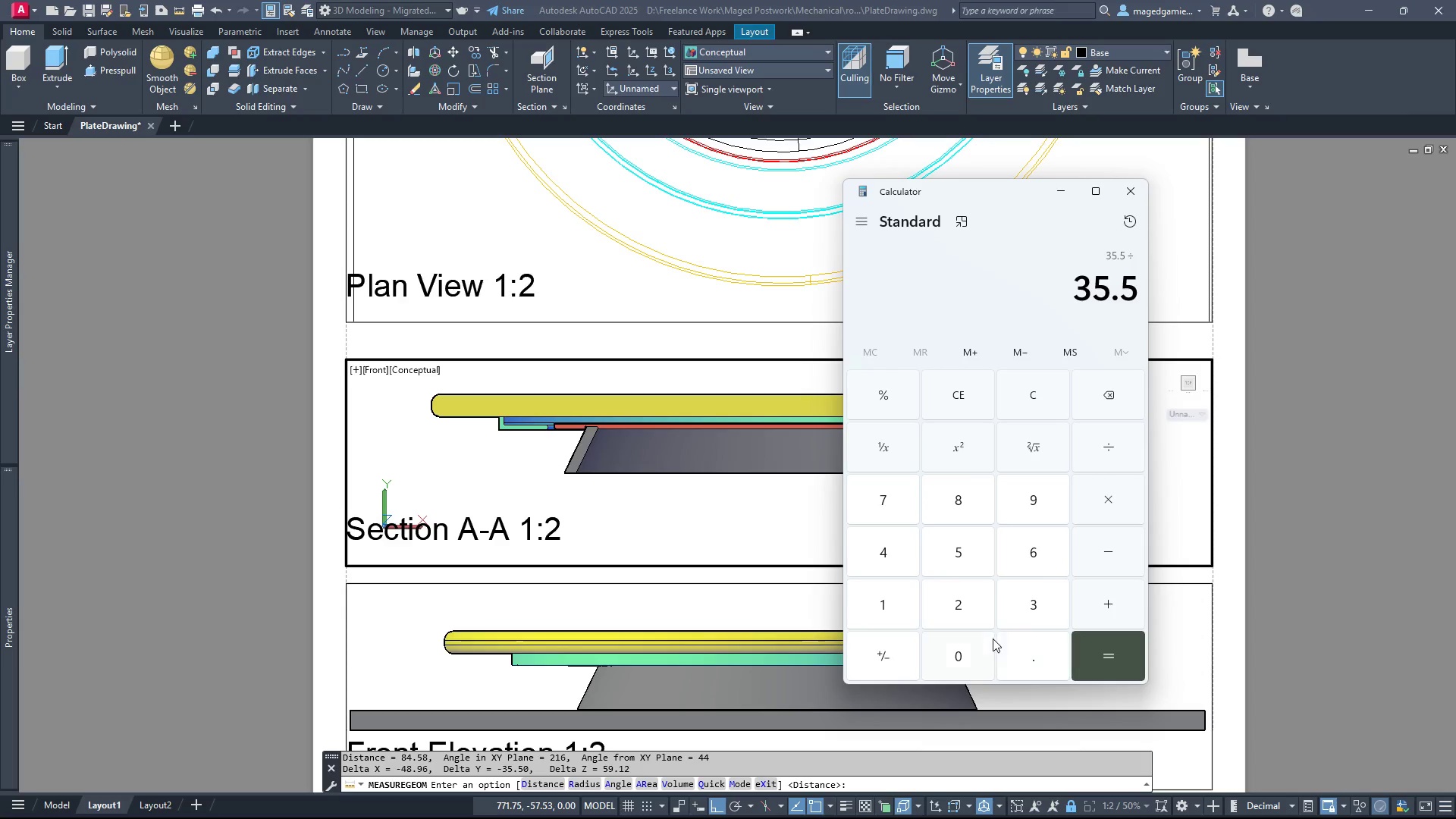 
left_click([960, 605])
 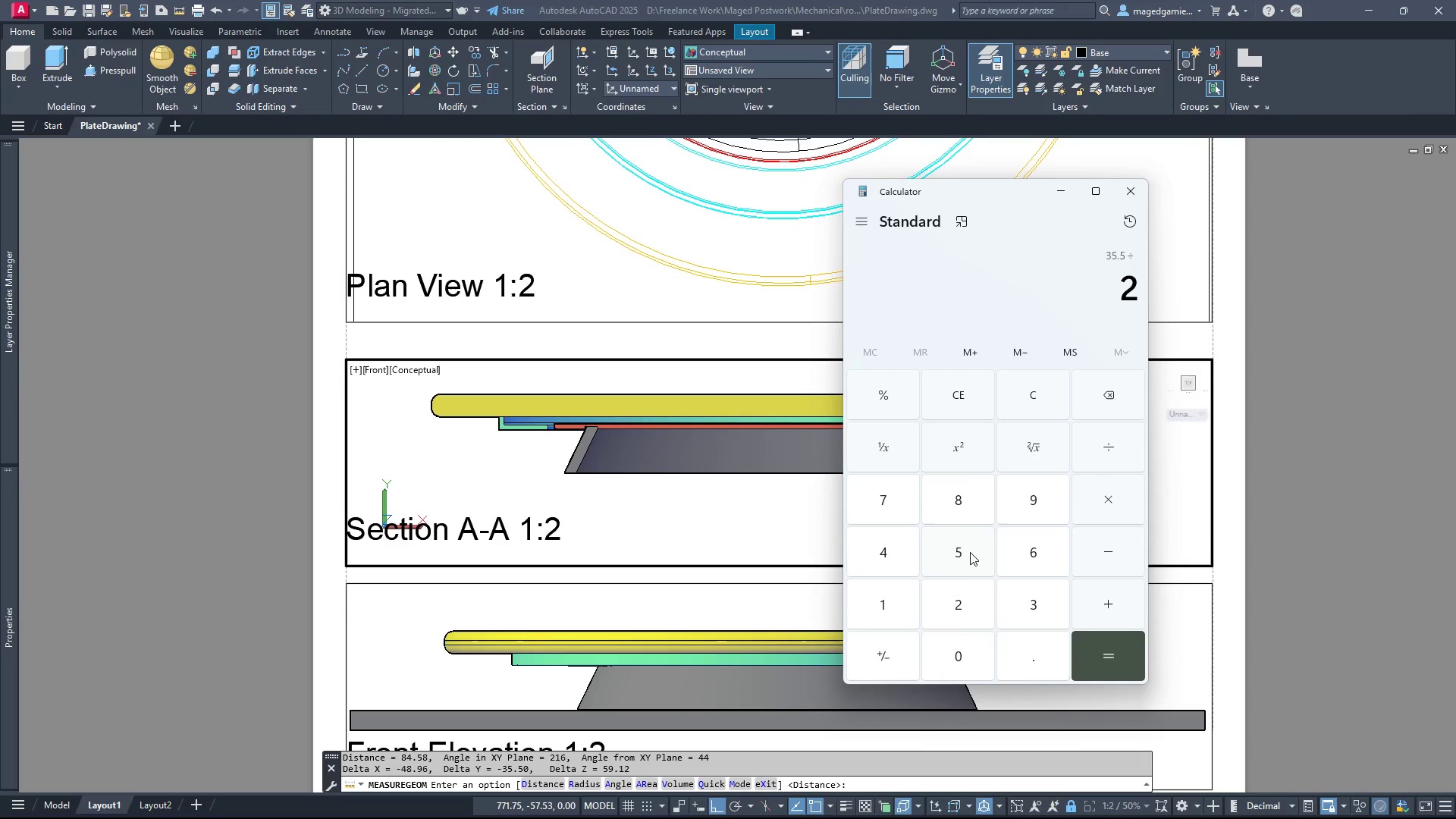 
left_click([970, 551])
 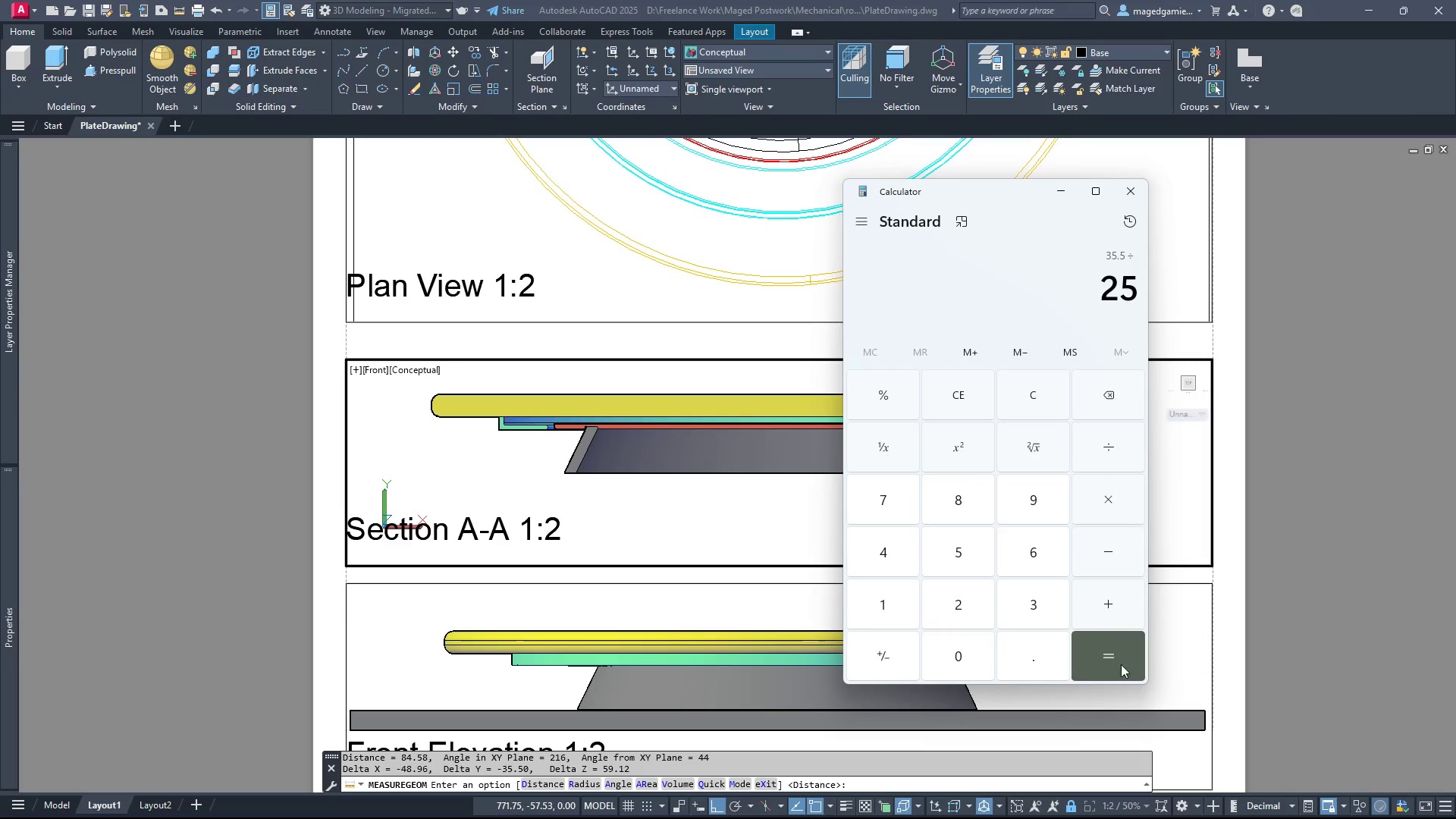 
left_click([1100, 660])
 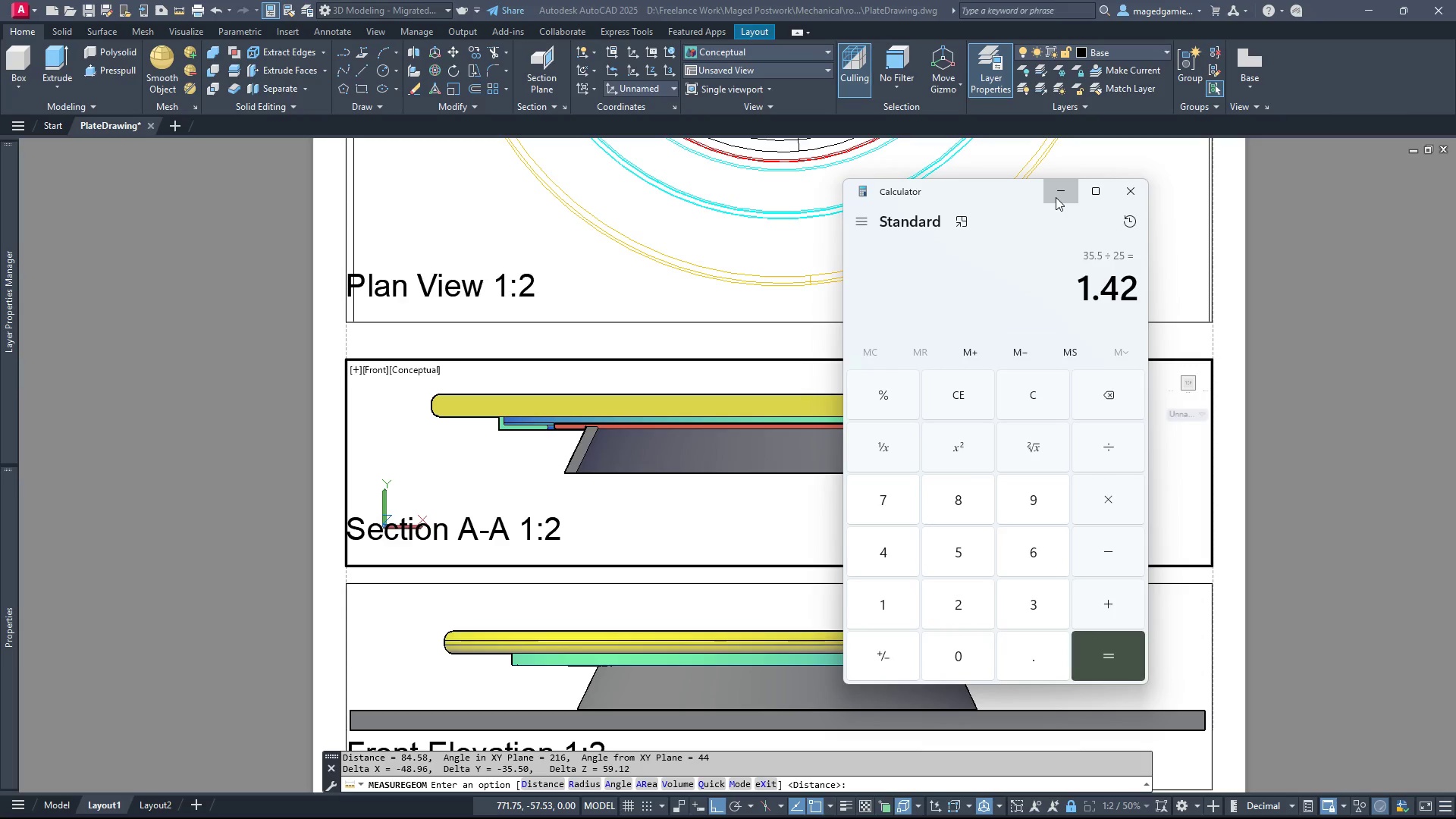 
wait(6.95)
 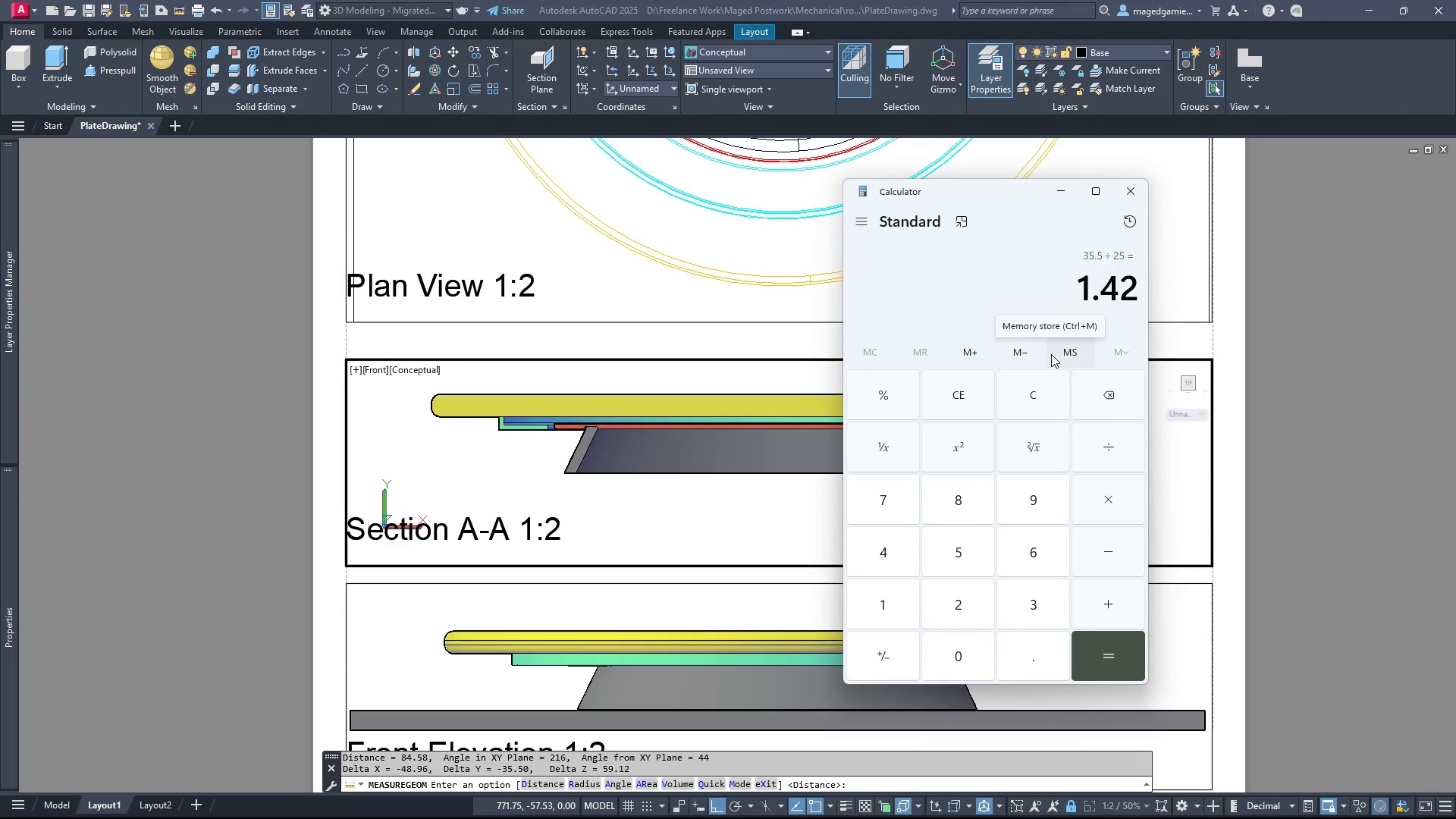 
left_click([1056, 197])
 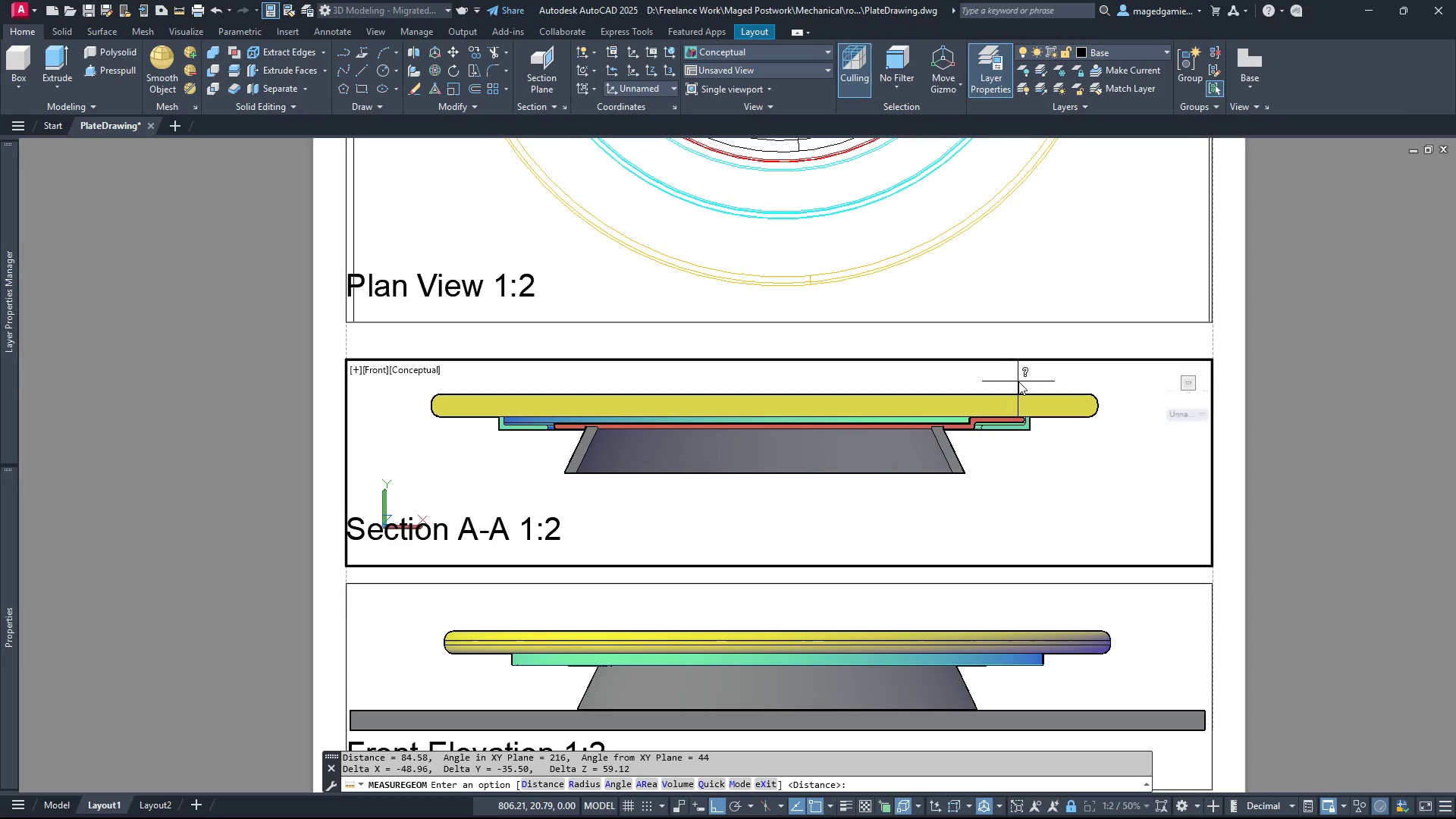 
wait(5.17)
 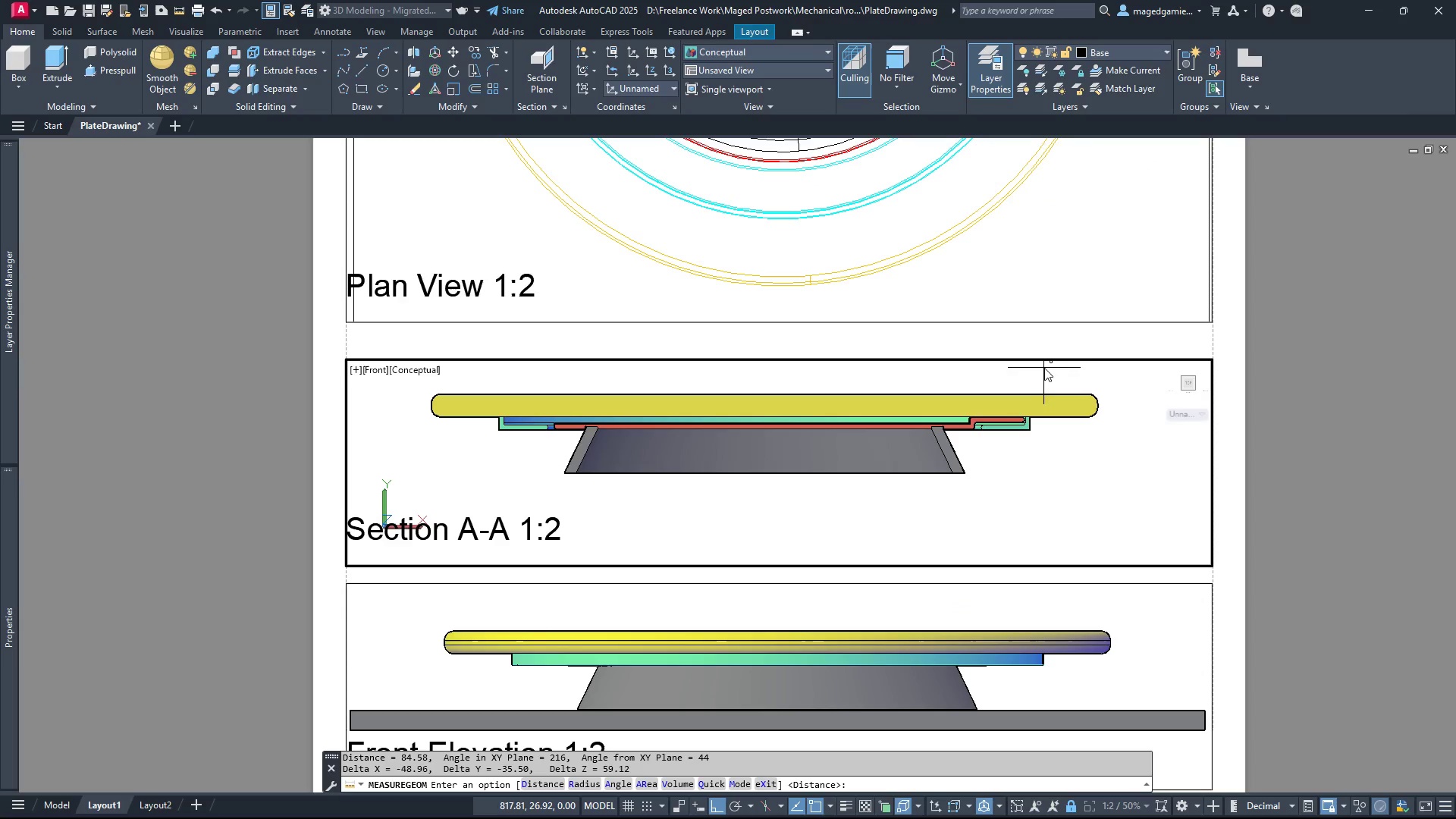 
type(units )
 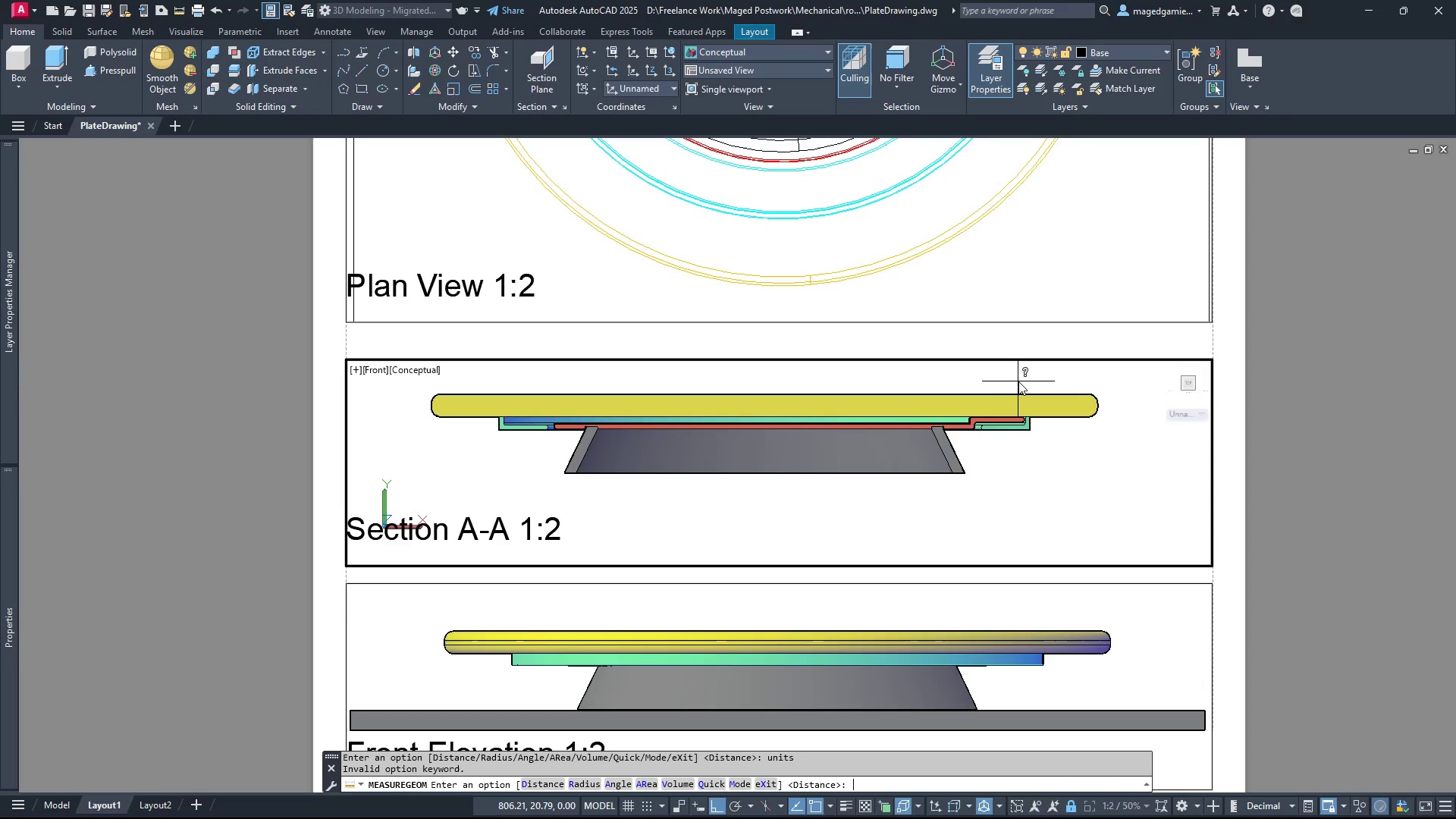 
key(Escape)
 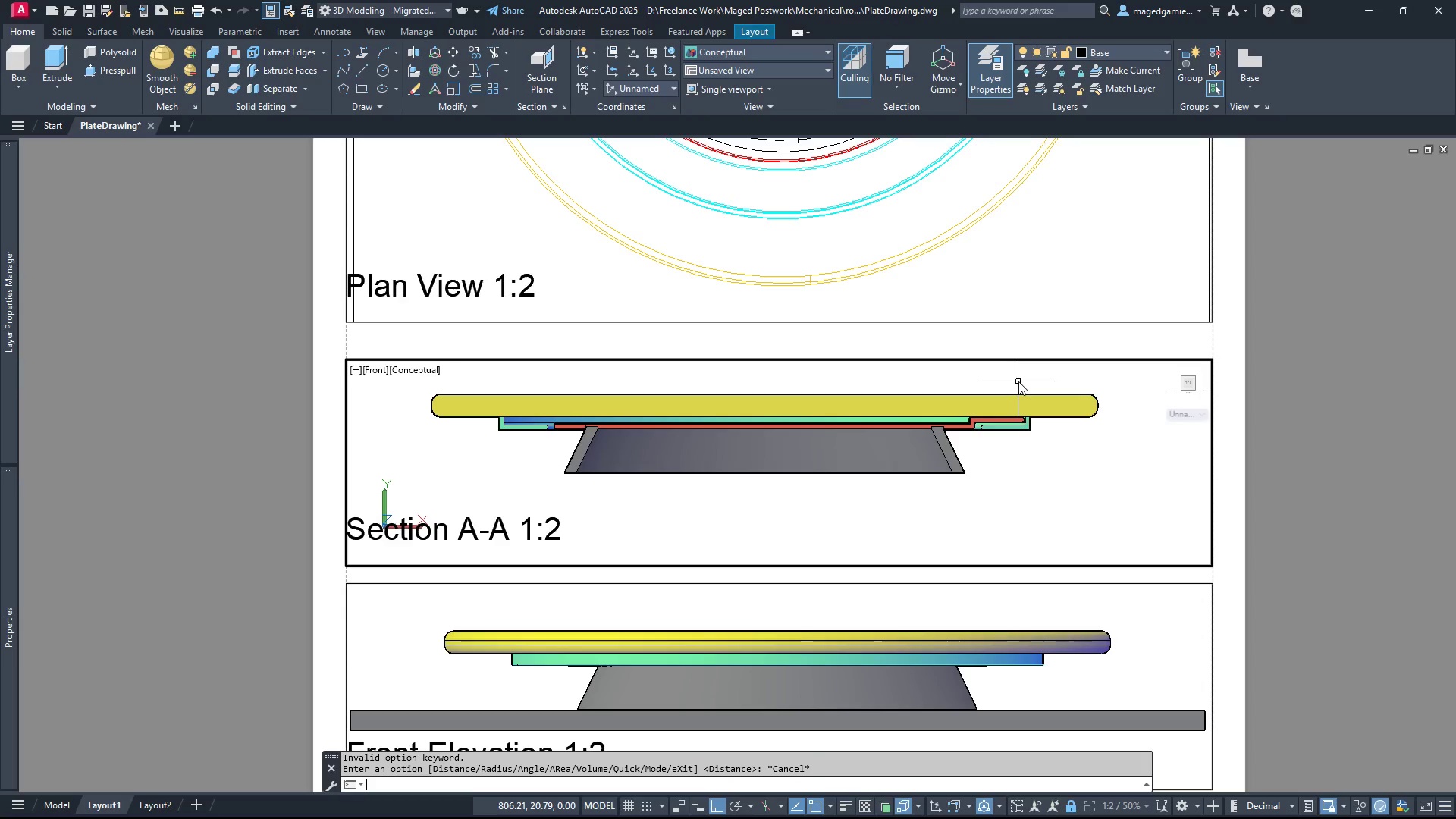 
key(Escape)
 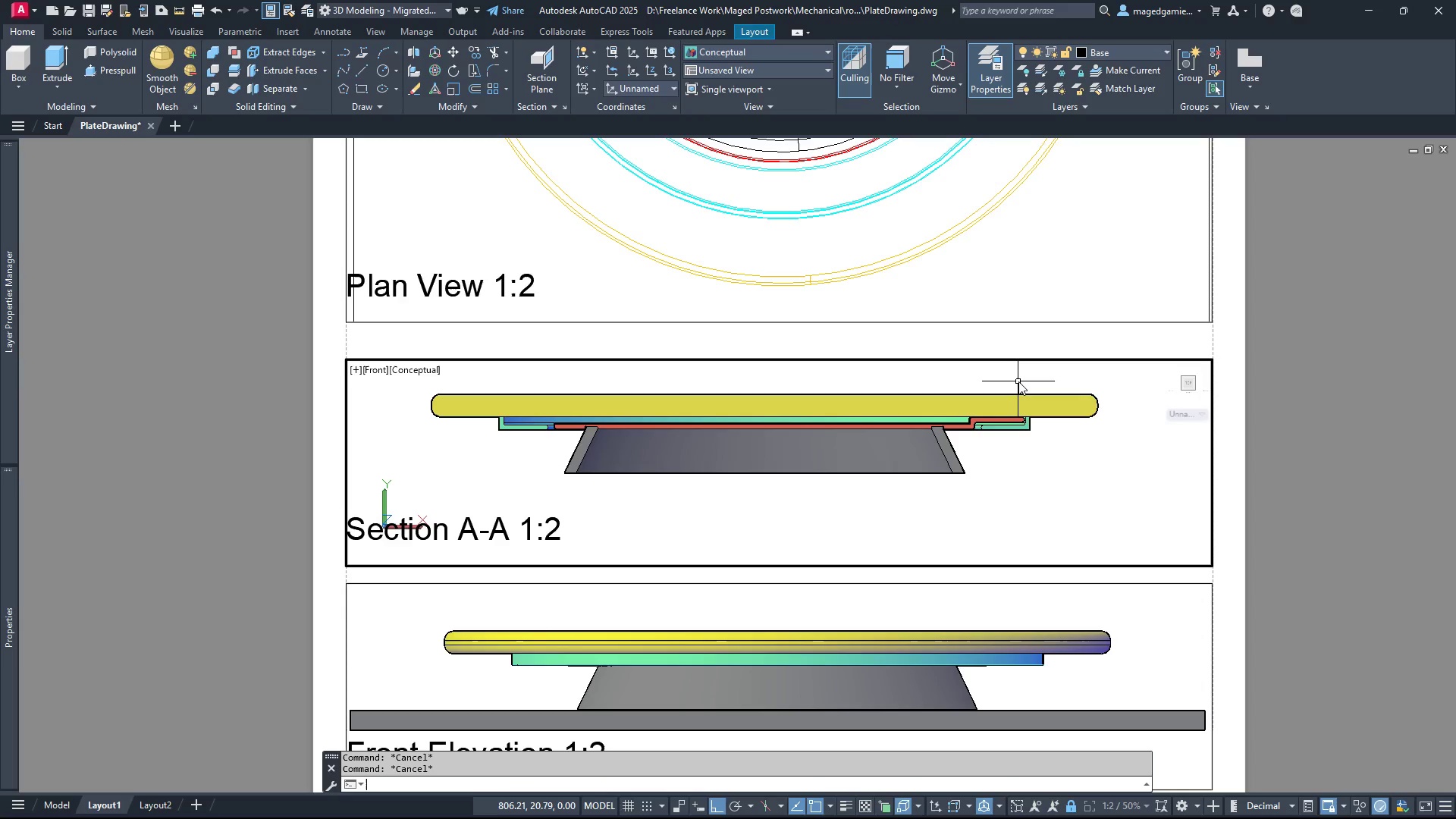 
key(Escape)
 